 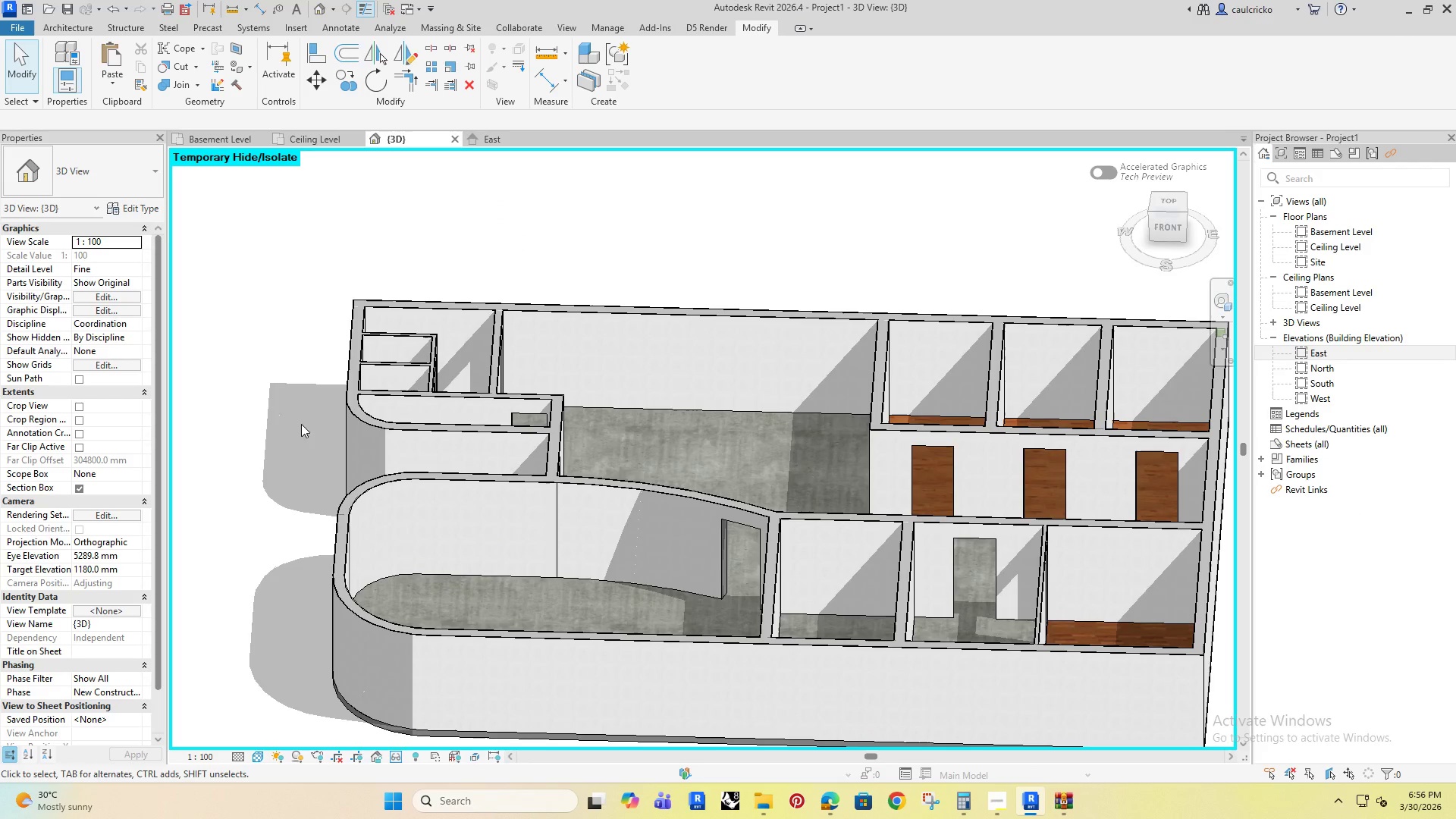 
left_click([278, 422])
 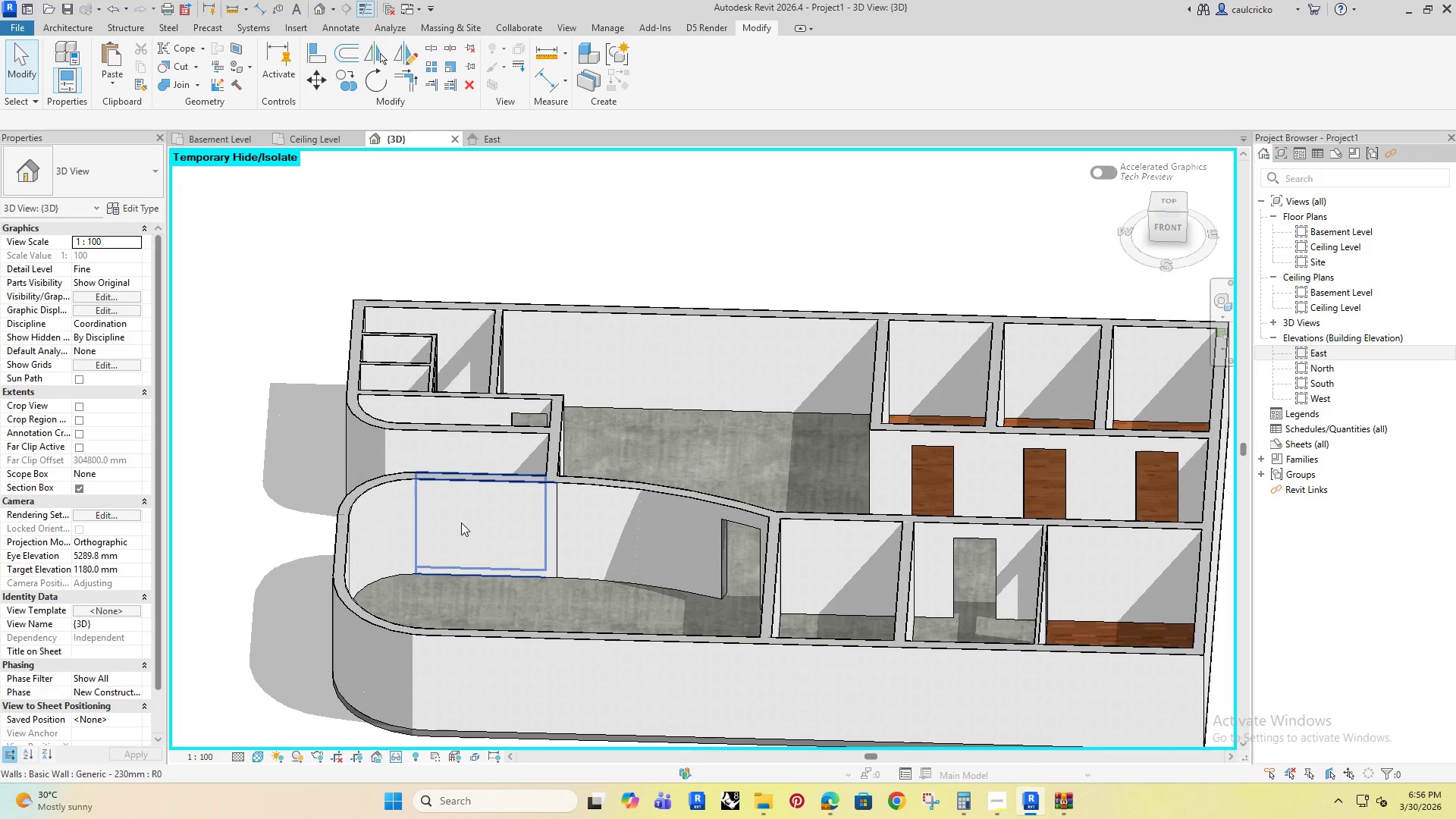 
hold_key(key=ShiftRight, duration=0.91)
 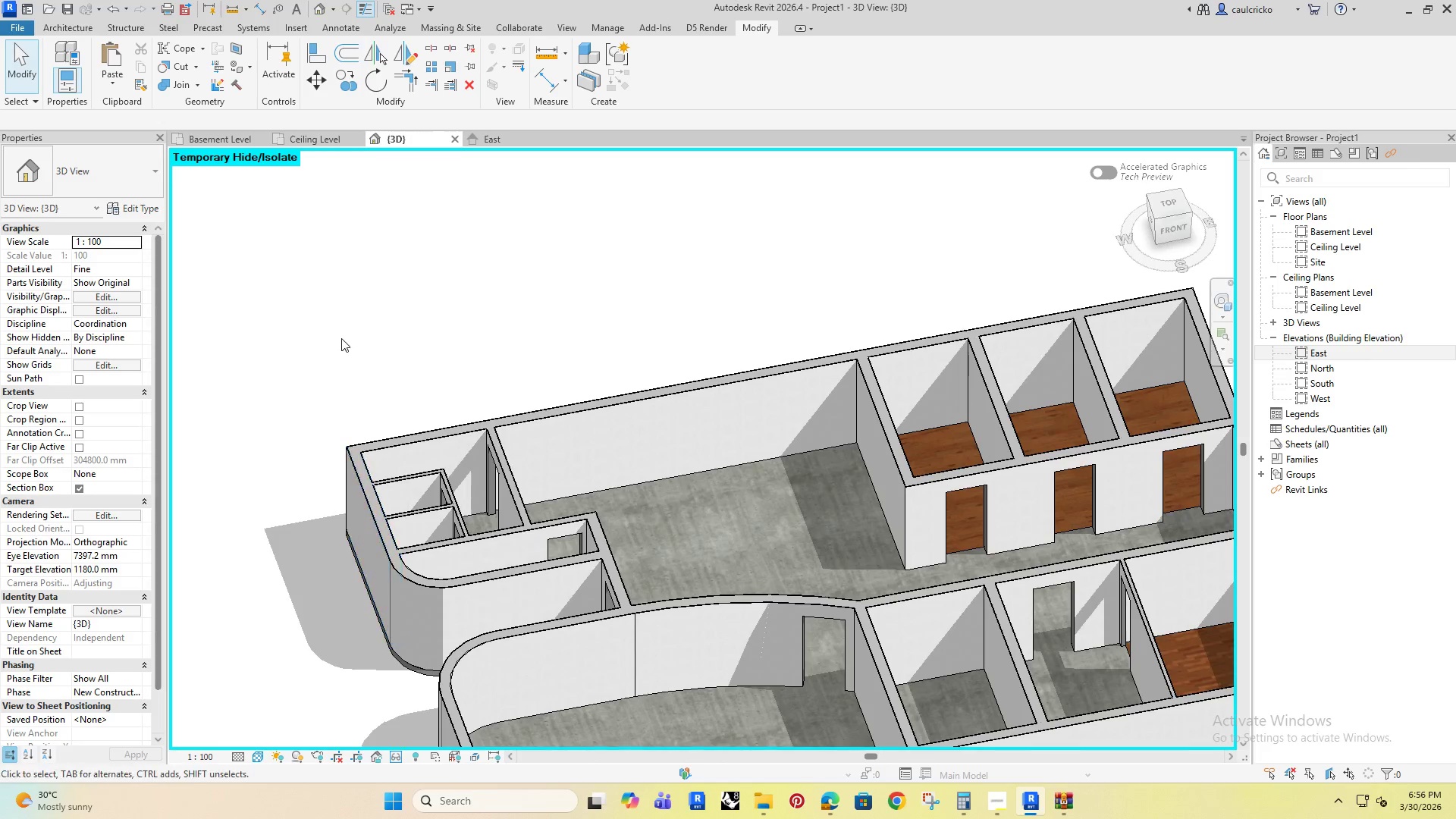 
scroll: coordinate [394, 470], scroll_direction: up, amount: 6.0
 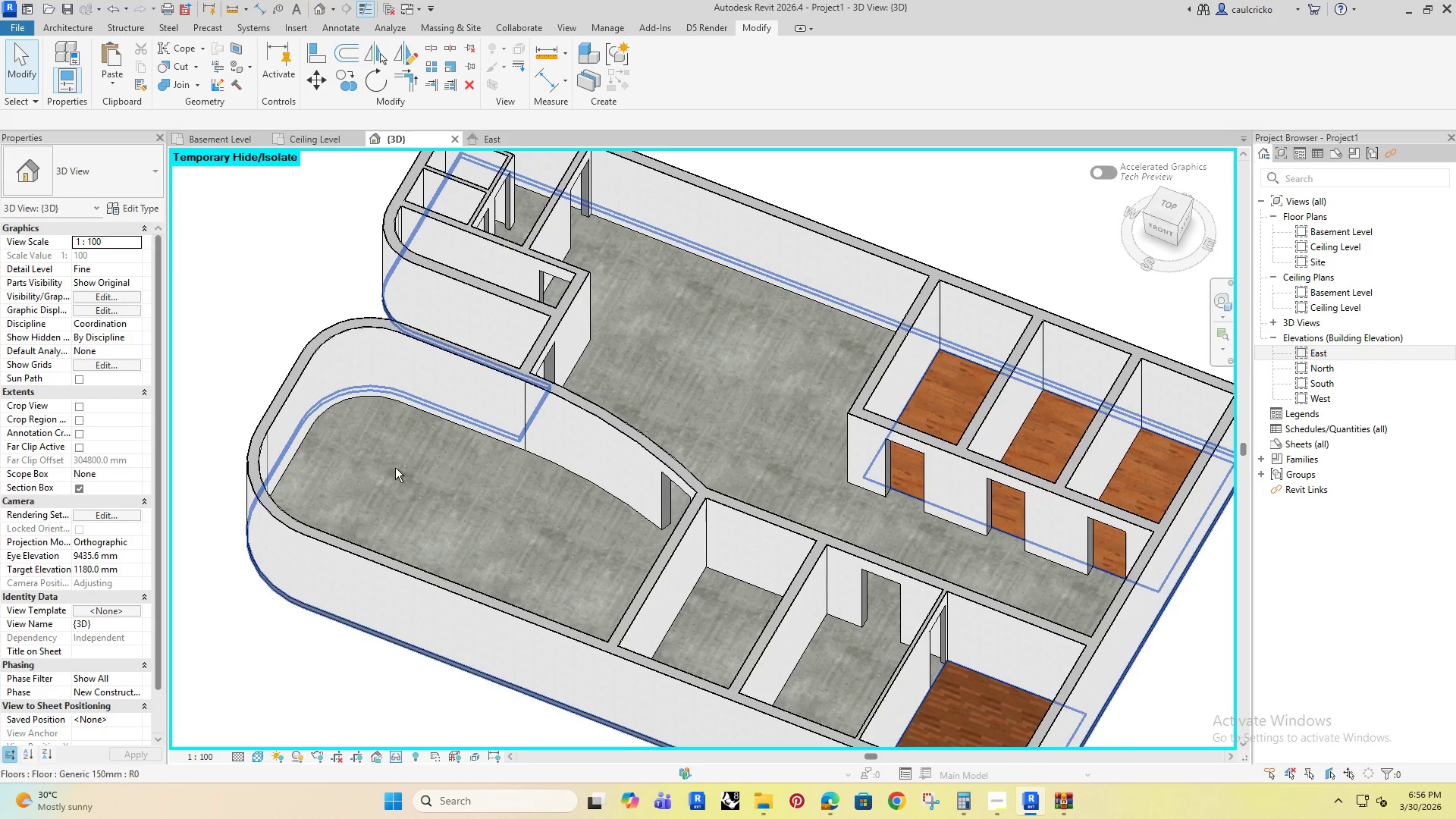 
left_click([342, 337])
 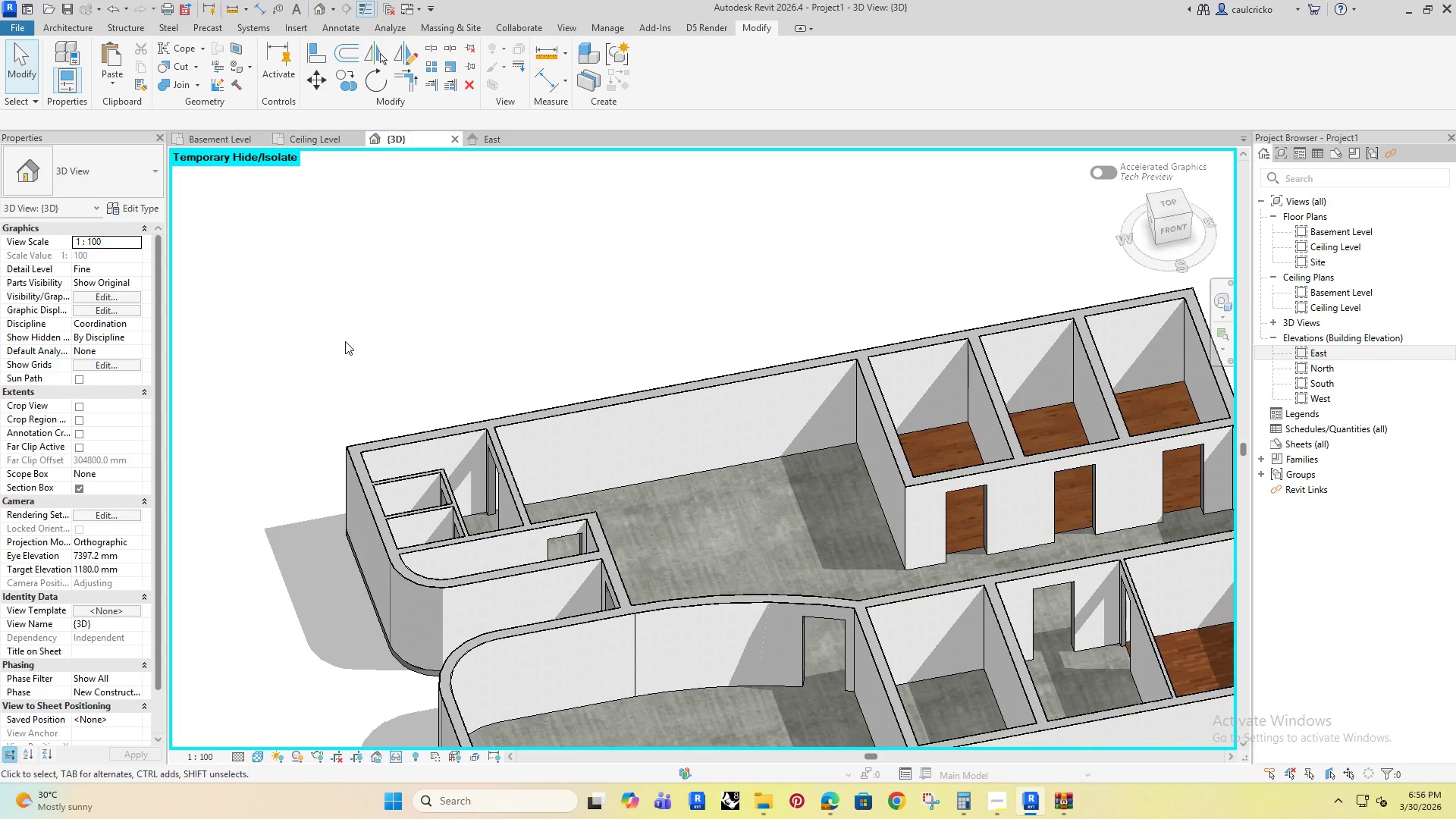 
left_click([345, 341])
 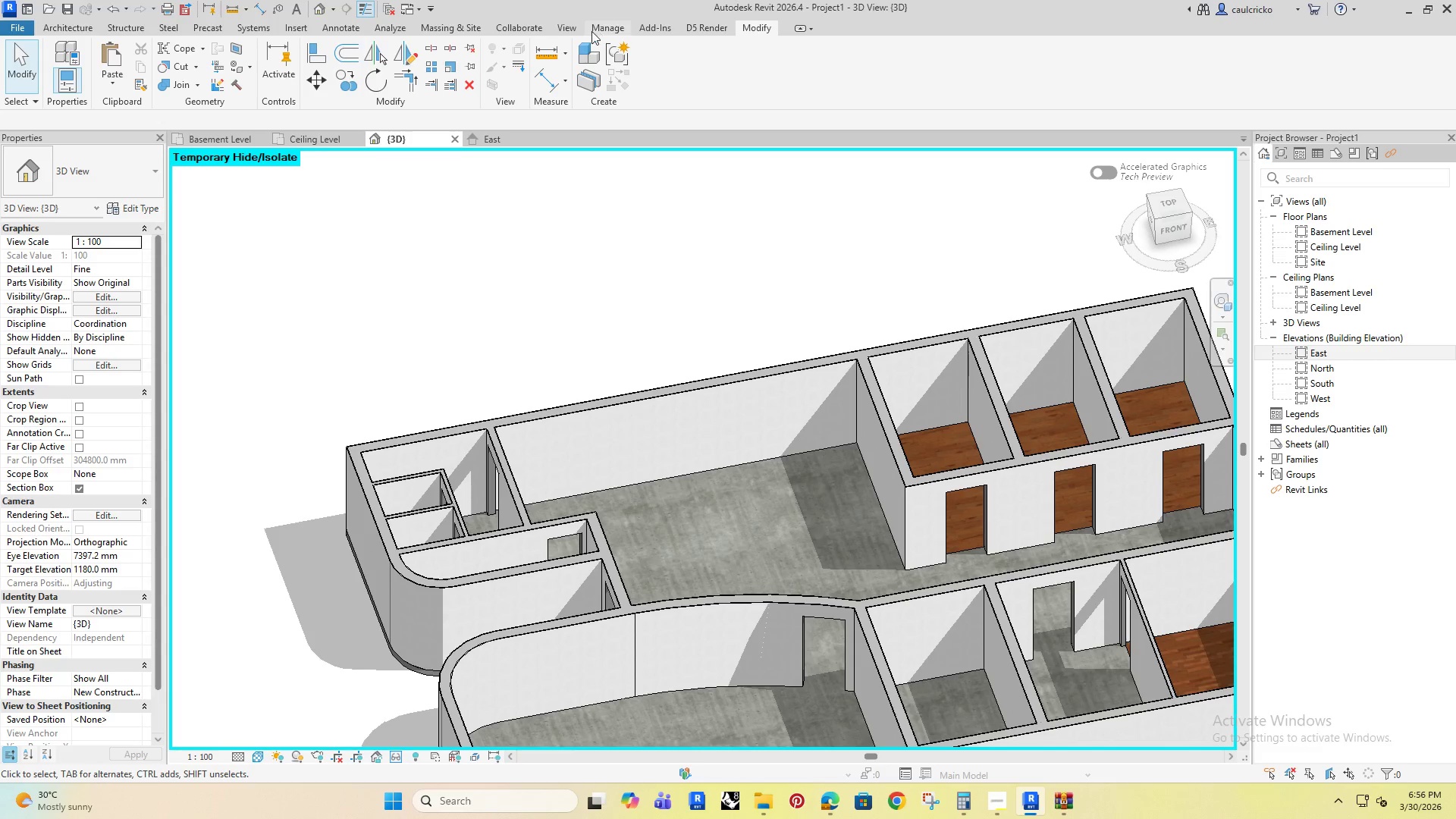 
left_click([604, 28])
 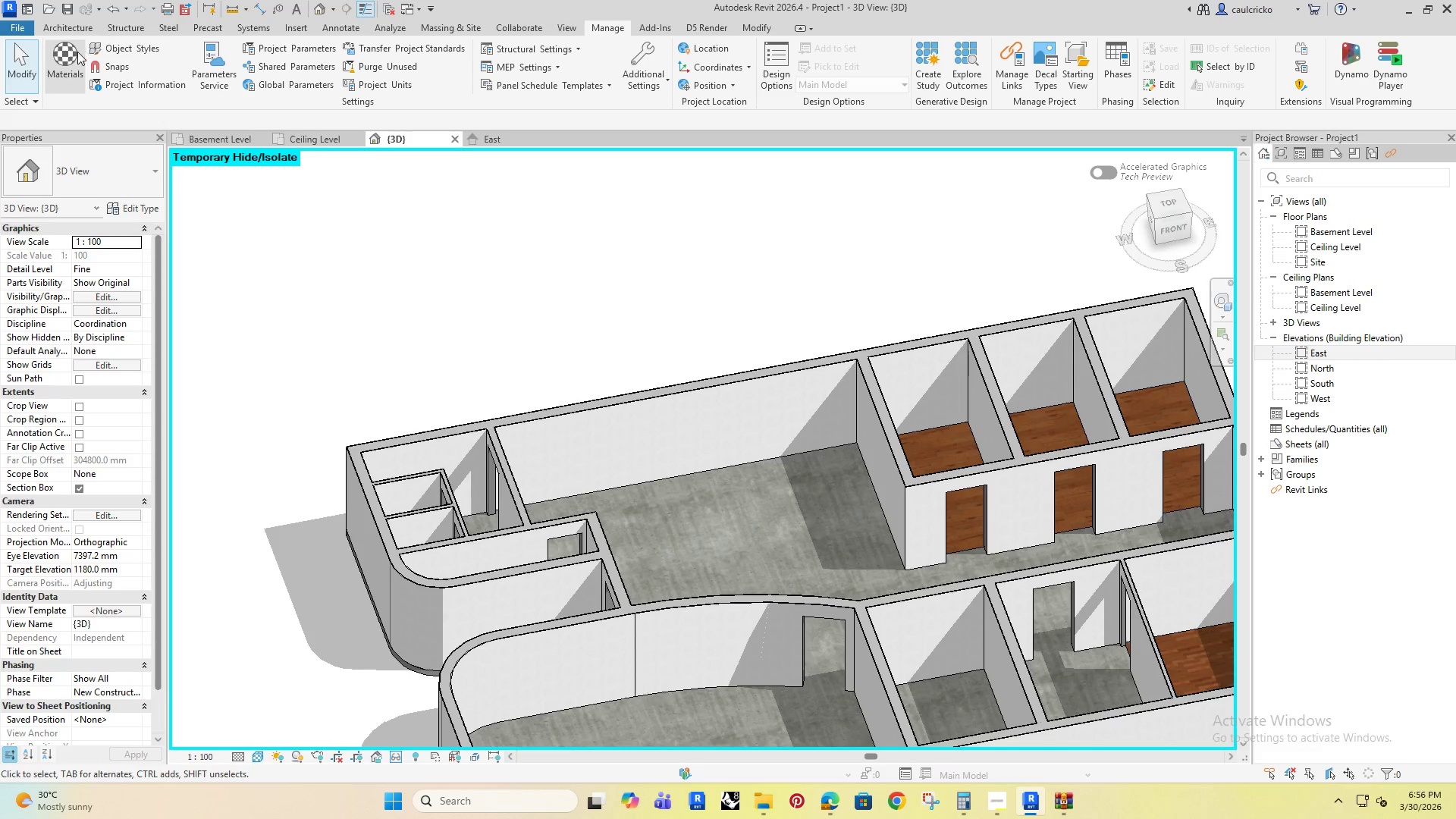 
left_click([74, 52])
 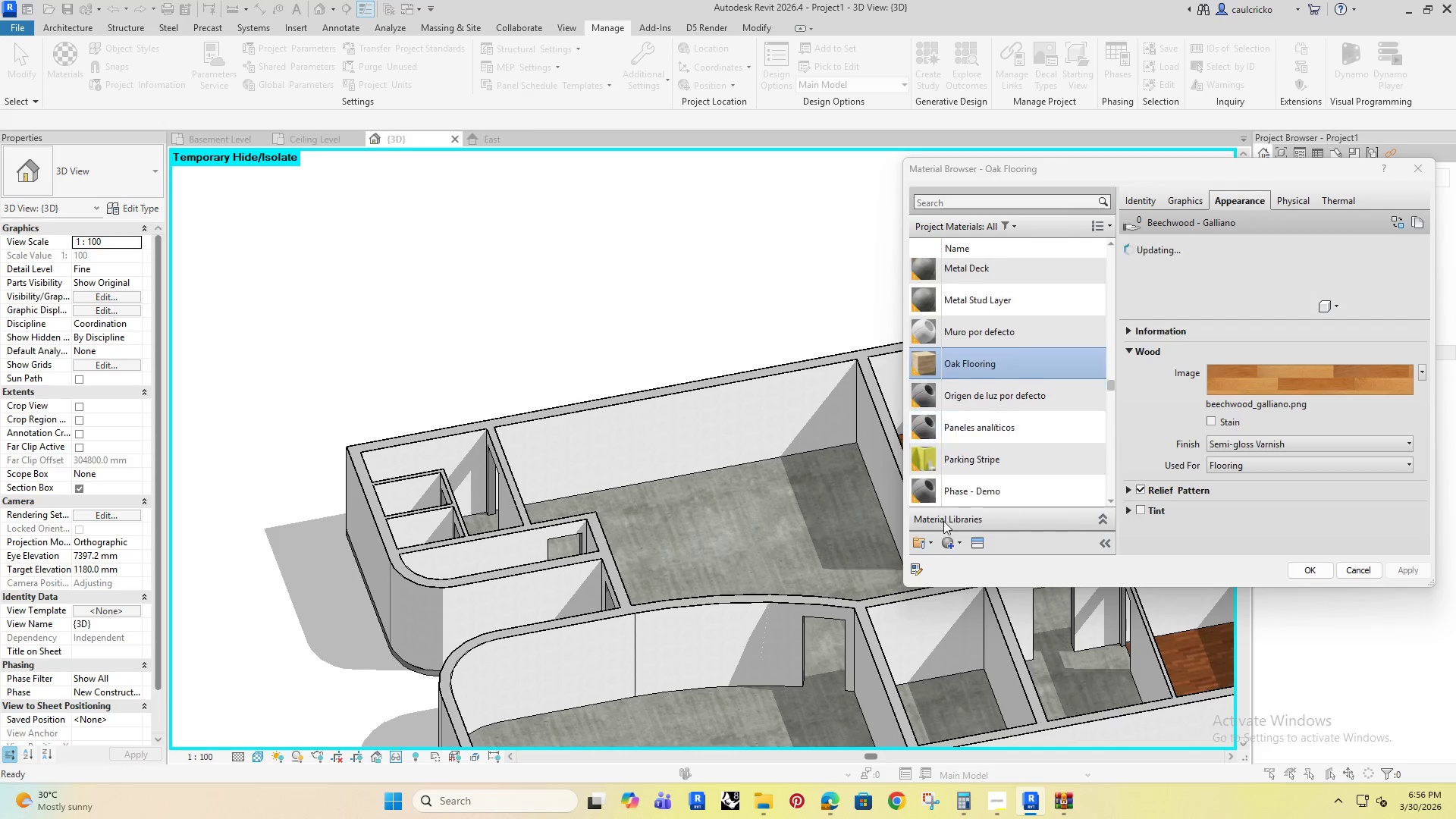 
left_click([957, 545])
 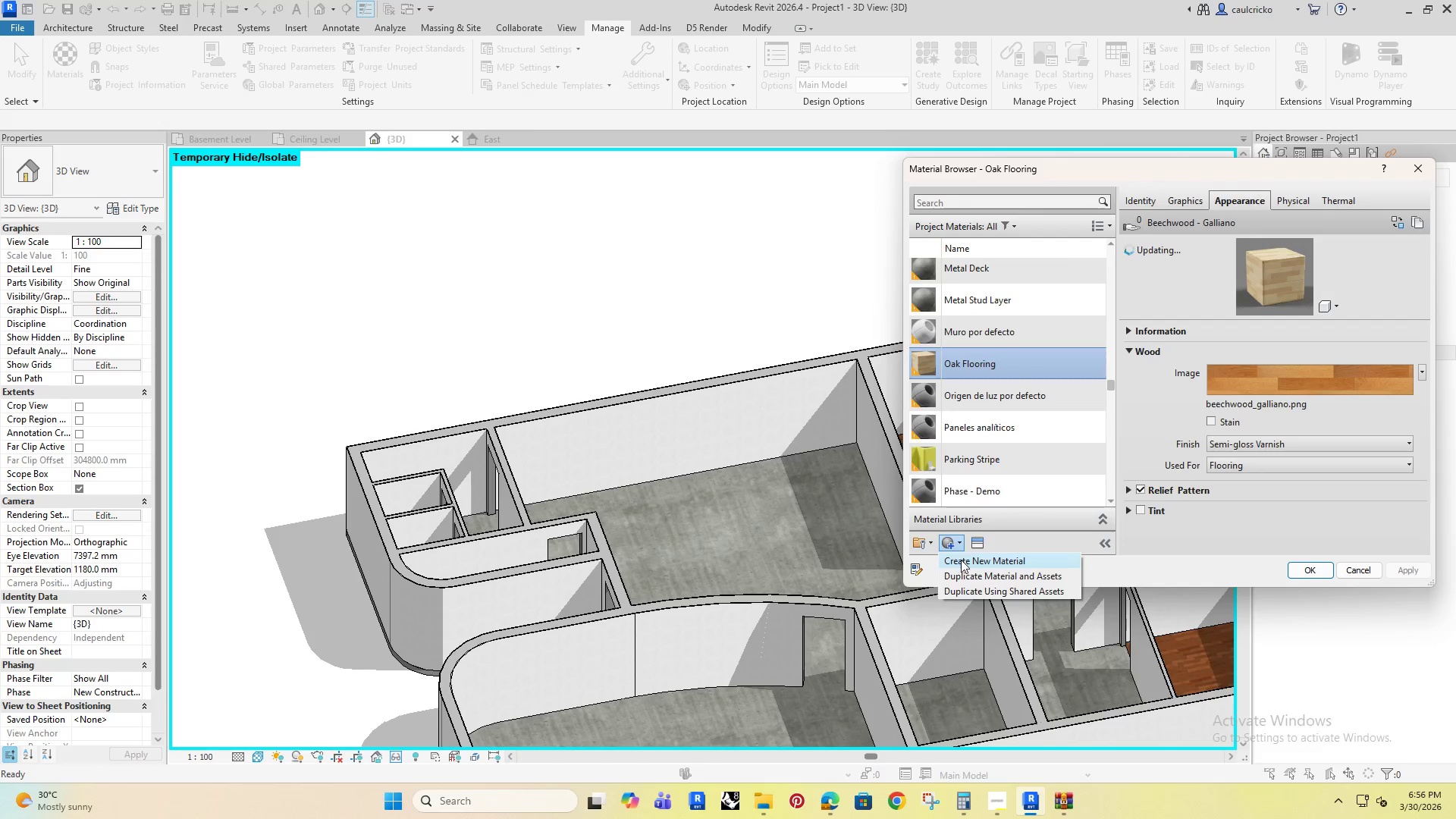 
left_click([964, 559])
 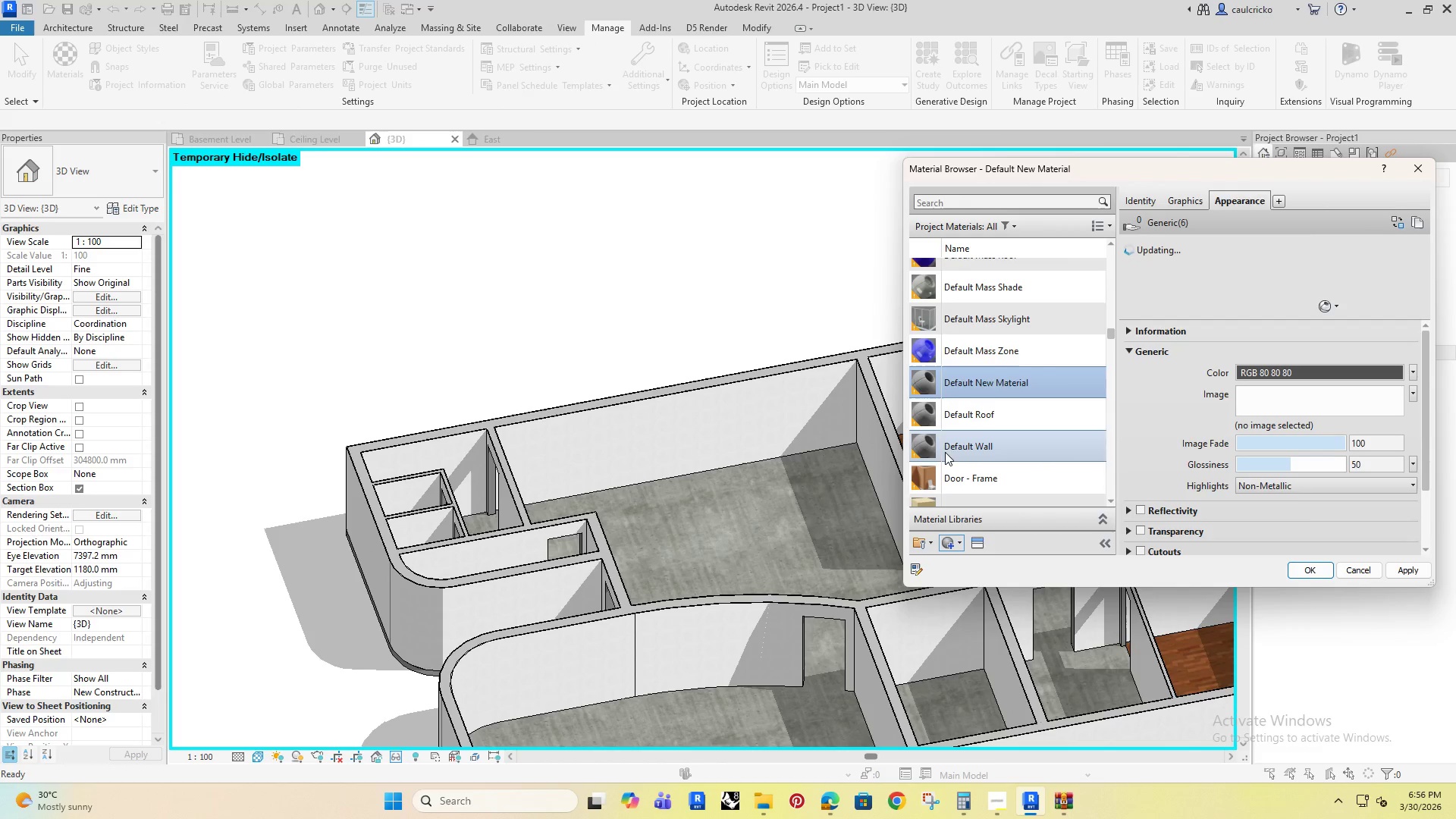 
right_click([956, 381])
 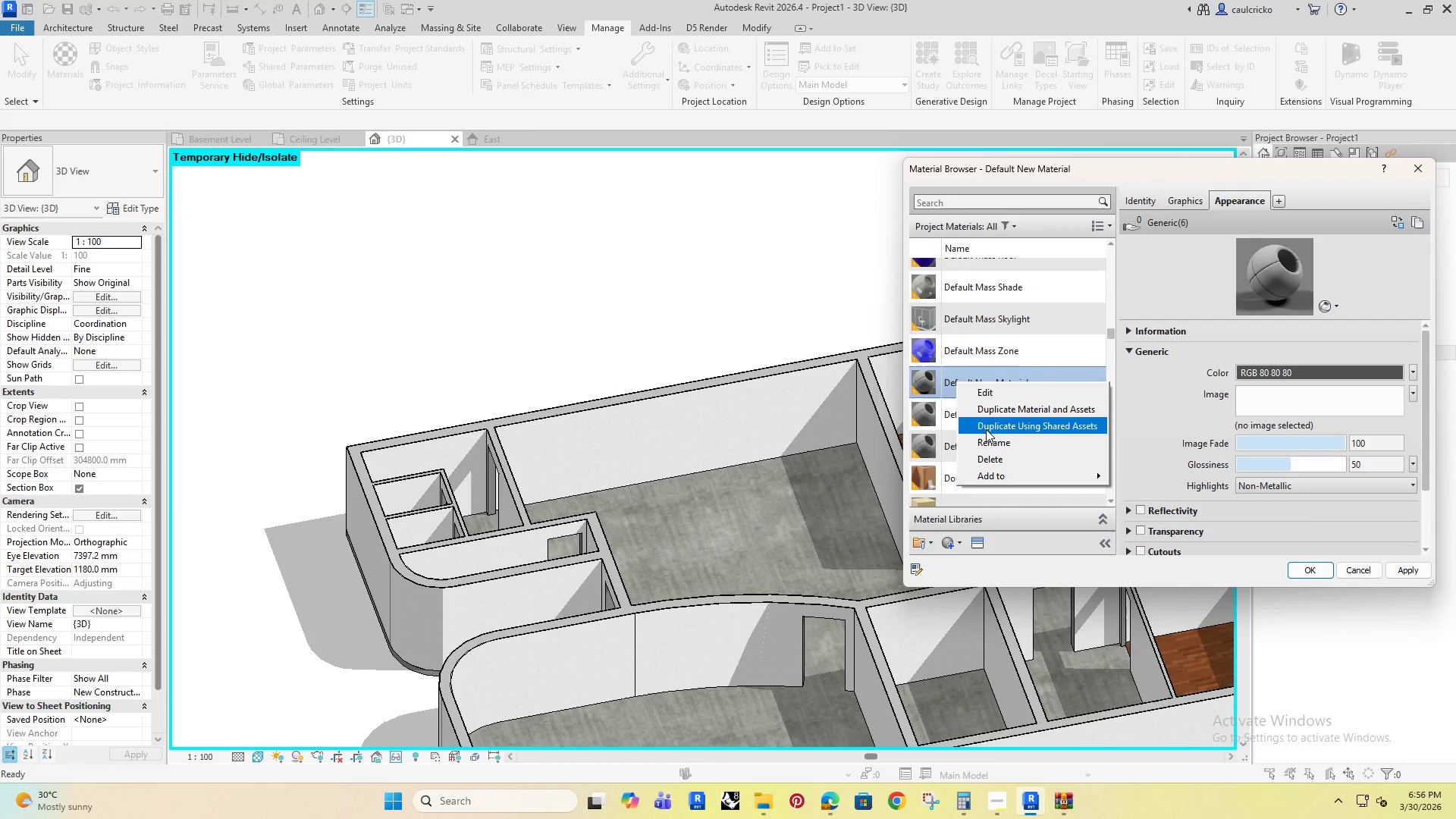 
left_click([990, 436])
 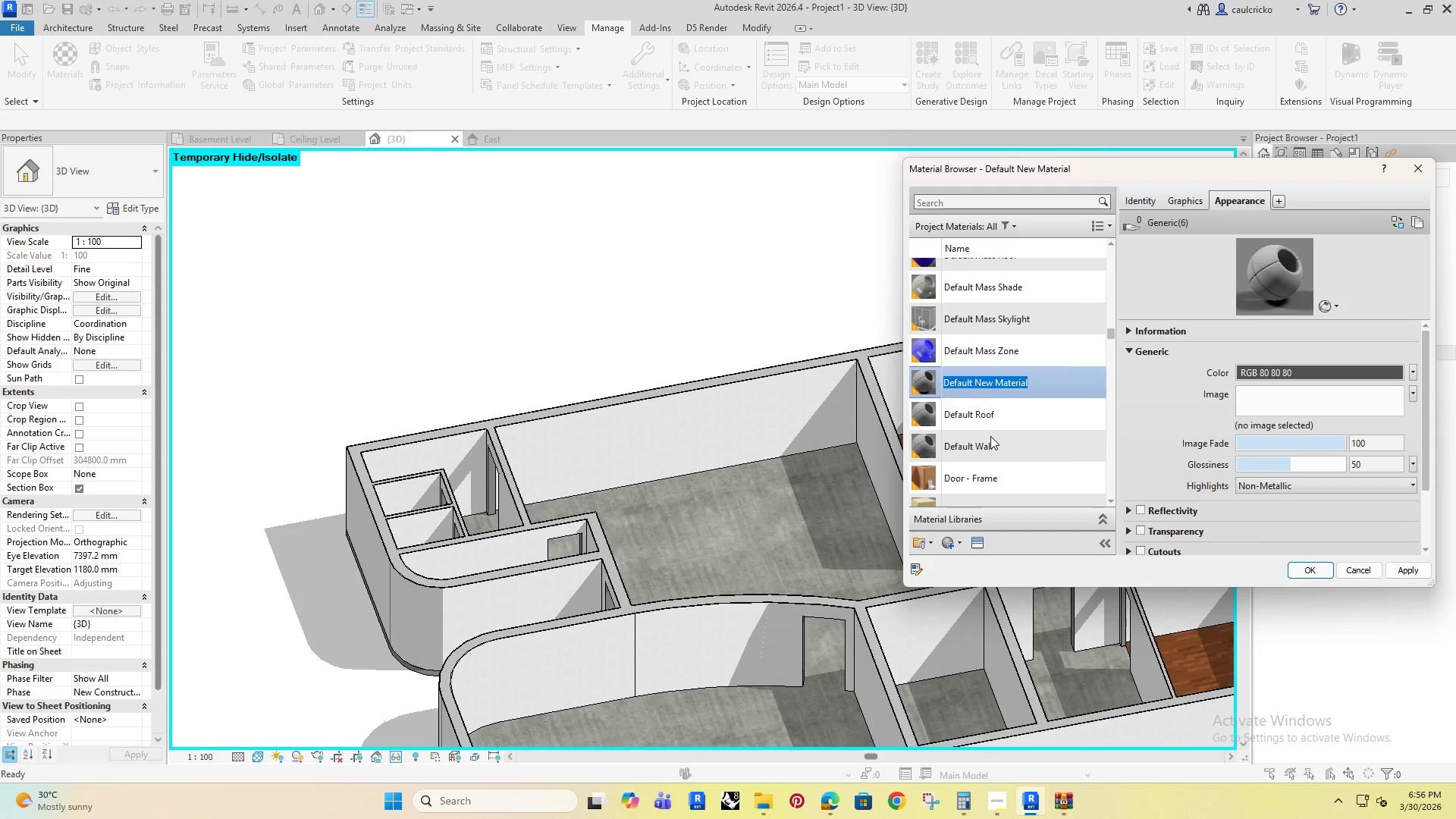 
type(Granie)
key(Backspace)
type(te Texture)
 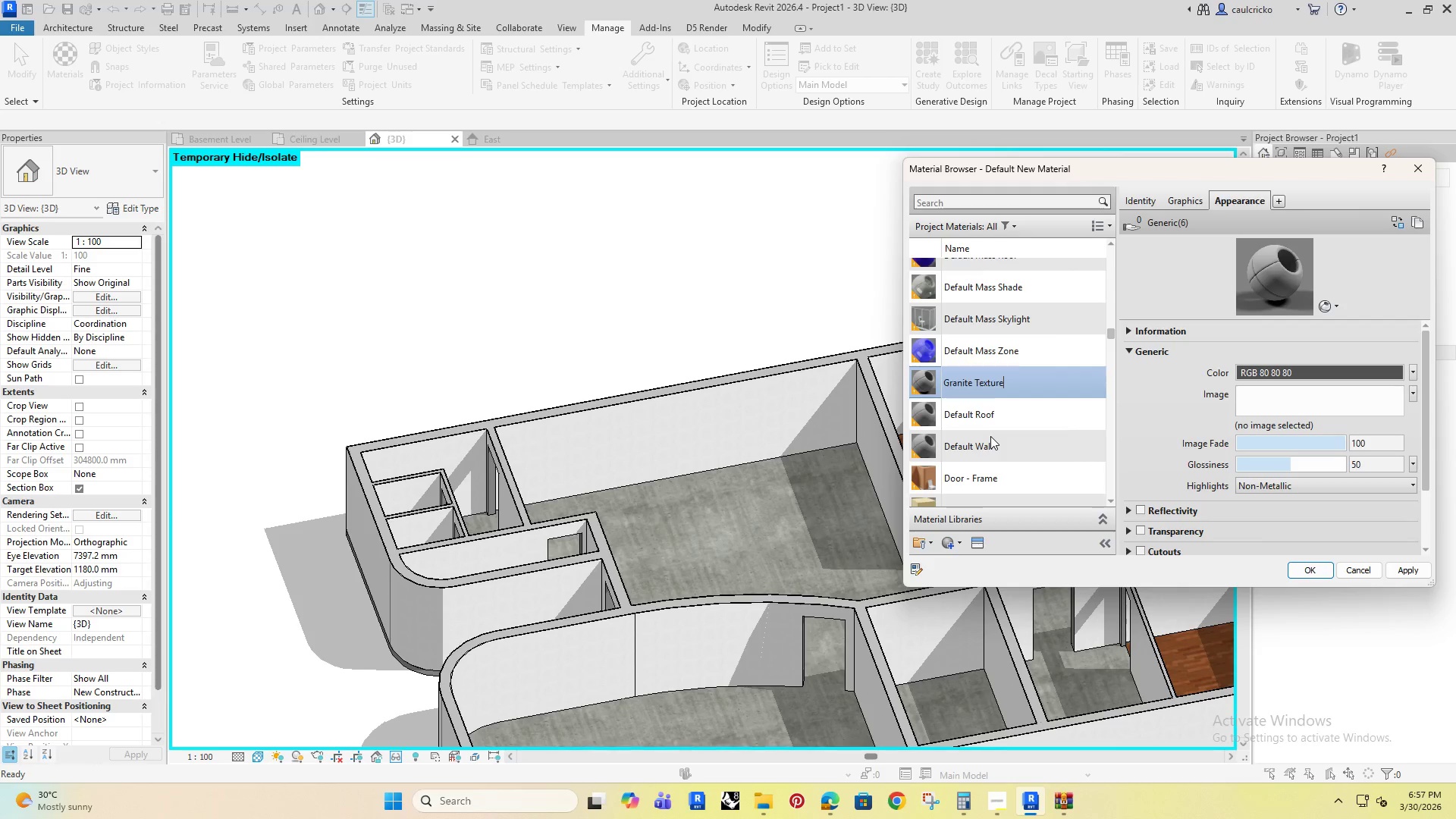 
key(Enter)
 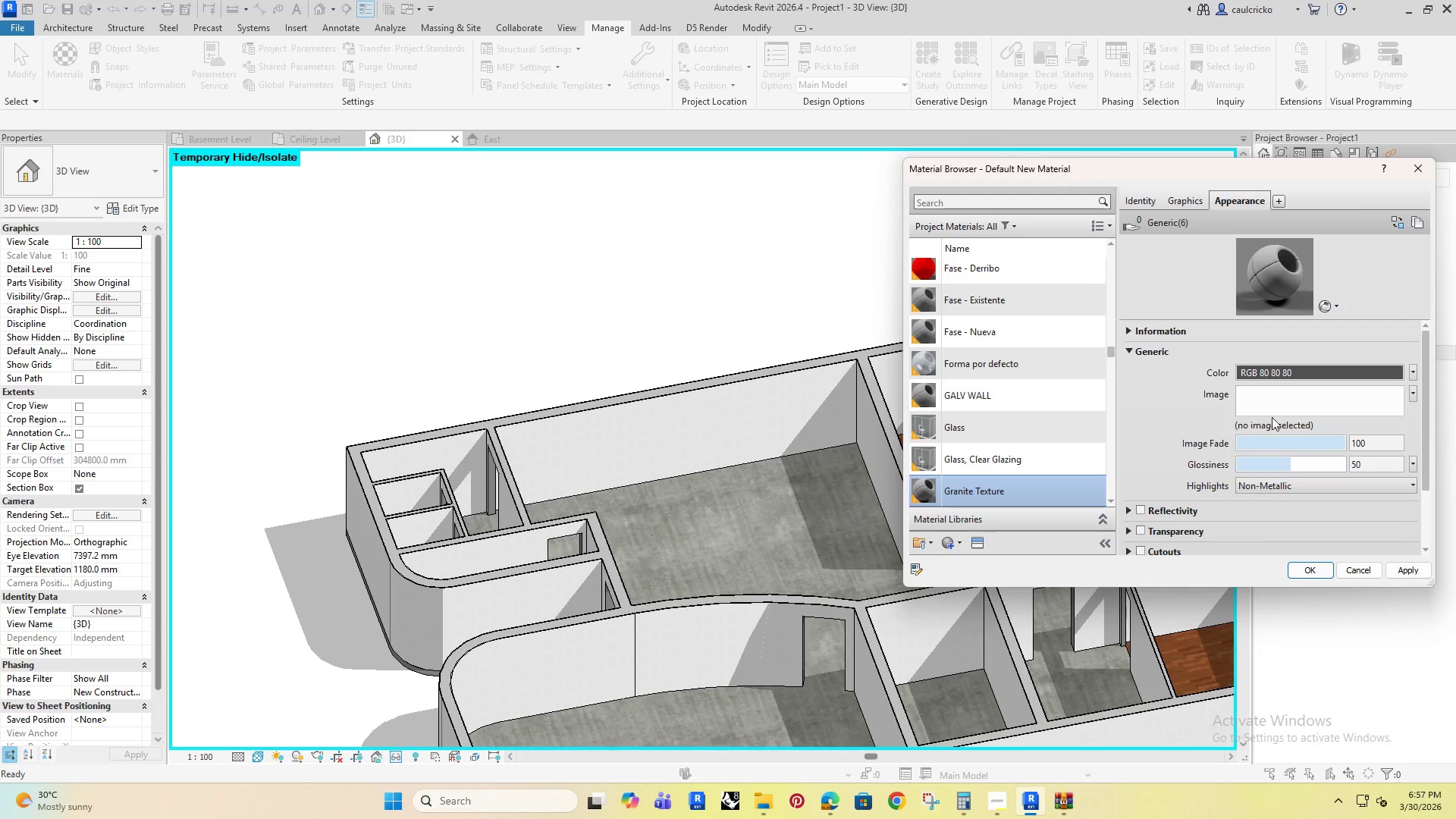 
left_click([1269, 403])
 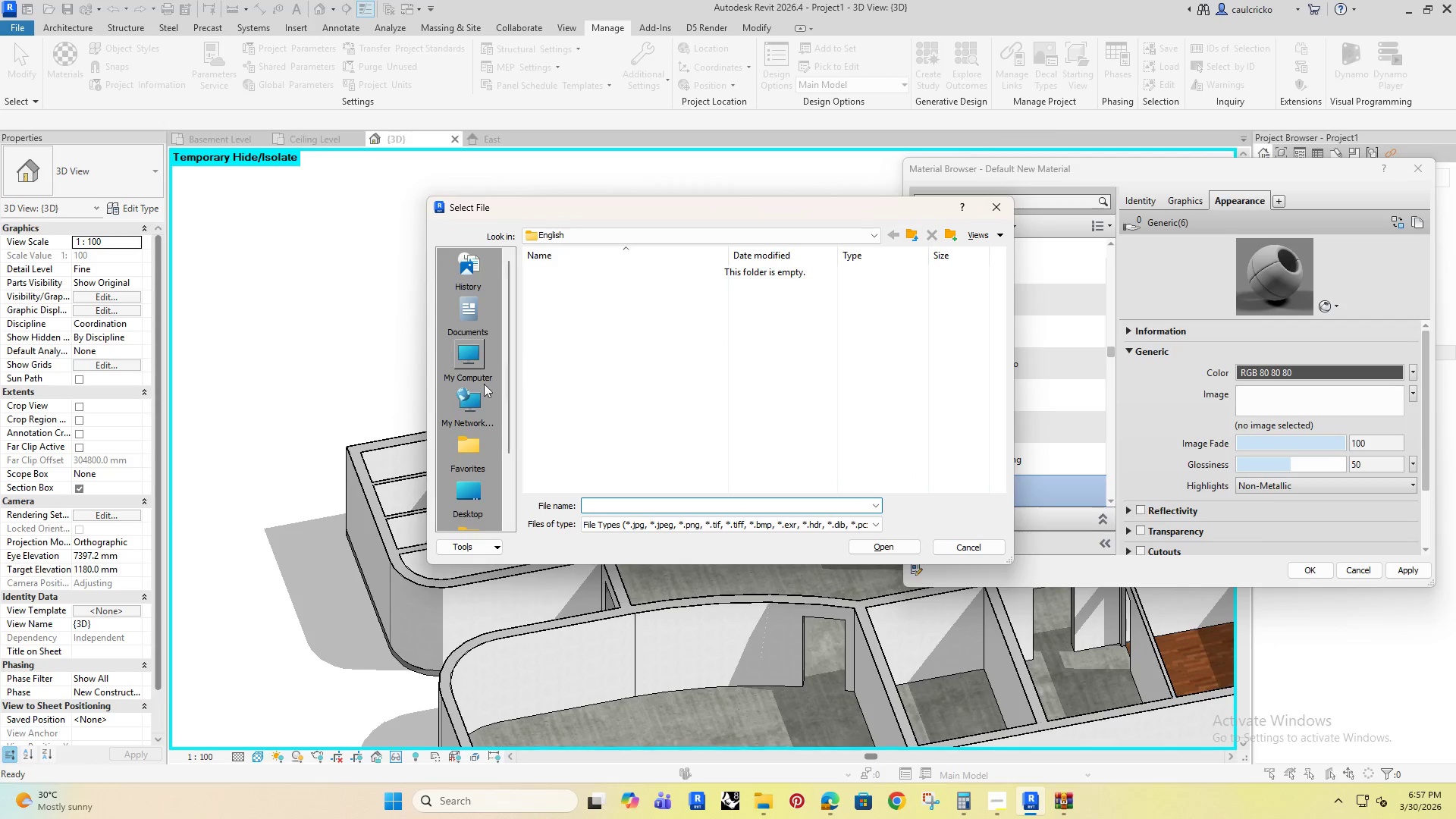 
left_click([466, 504])
 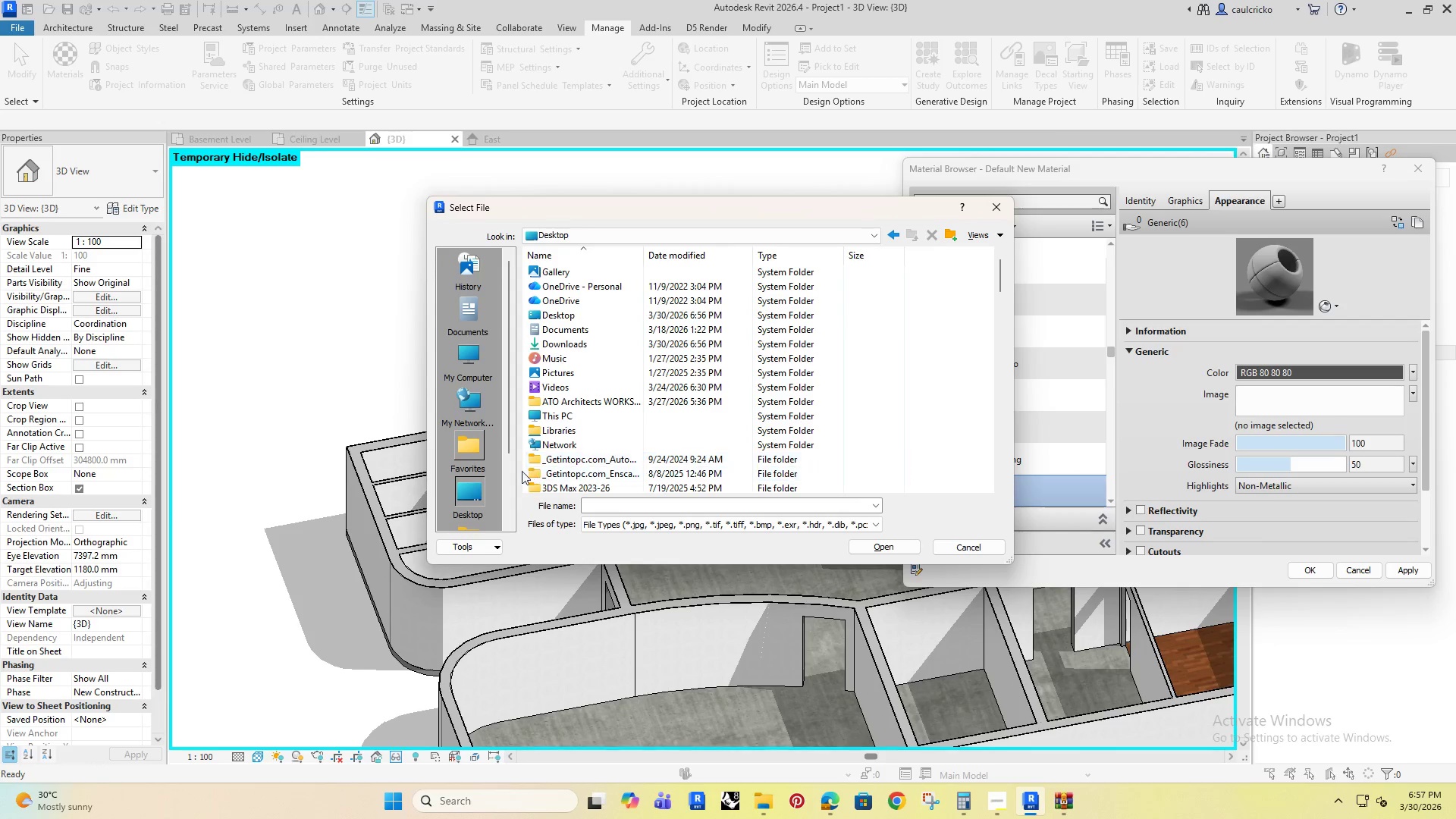 
left_click([466, 488])
 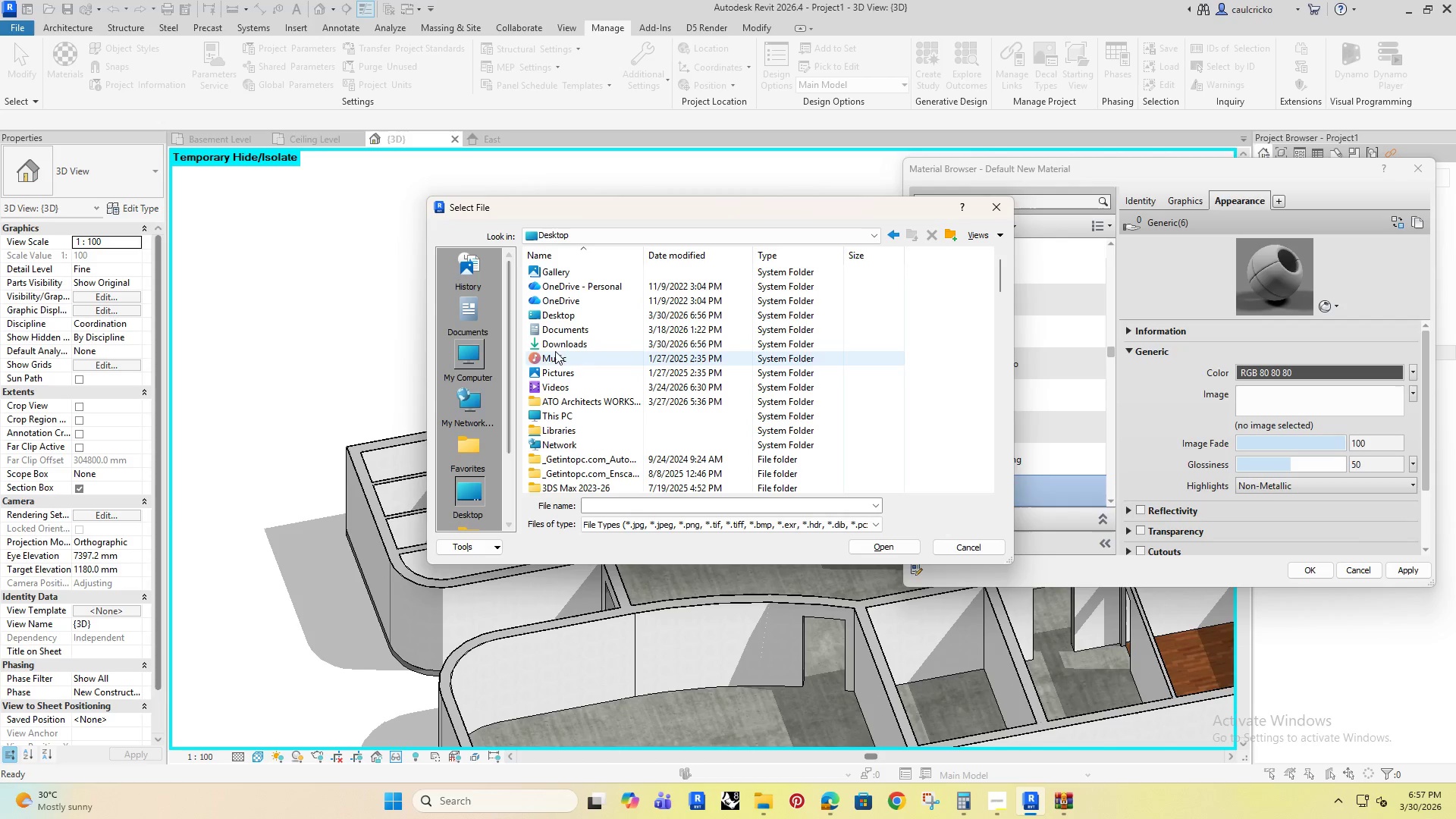 
double_click([558, 340])
 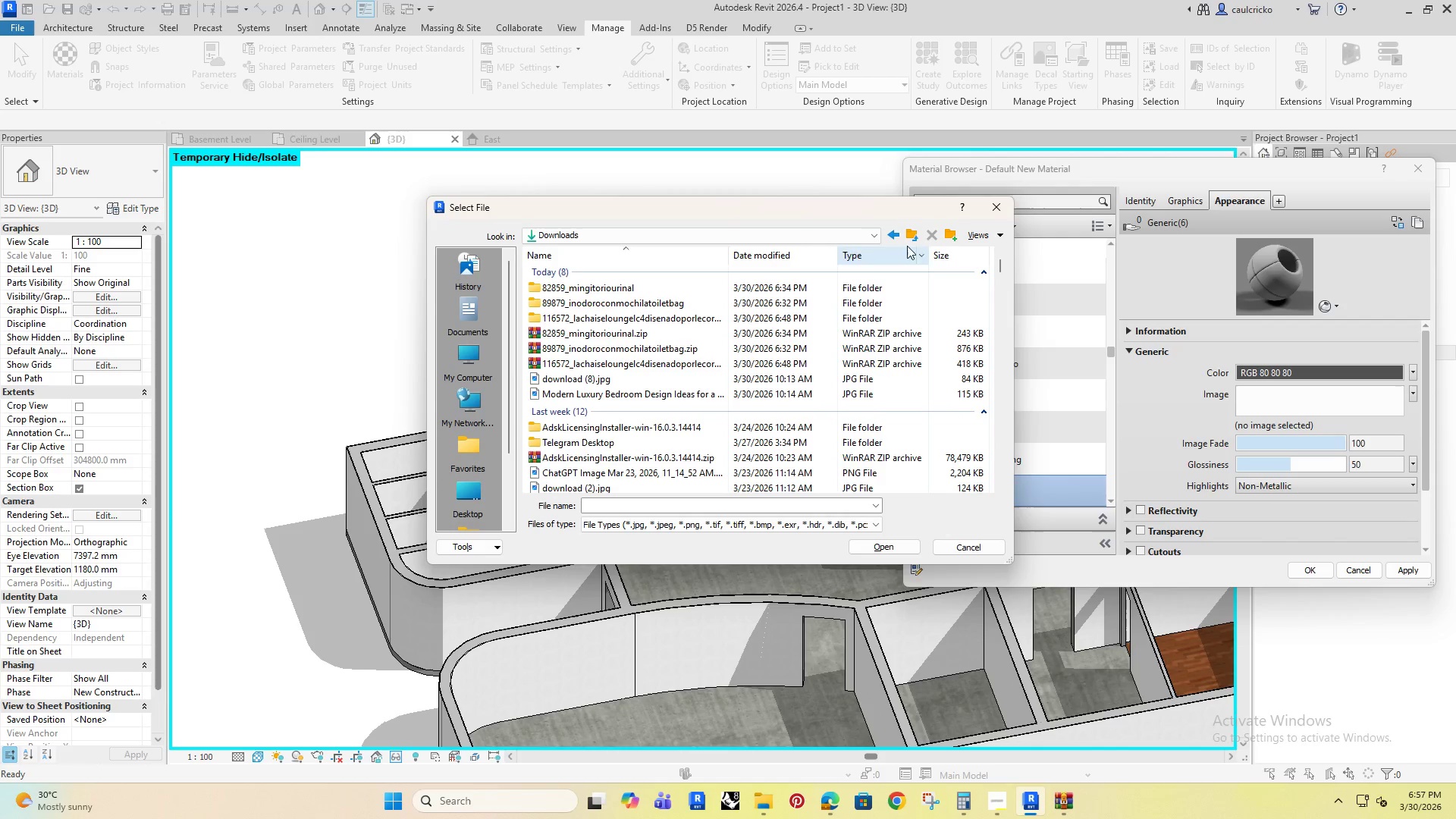 
right_click([662, 275])
 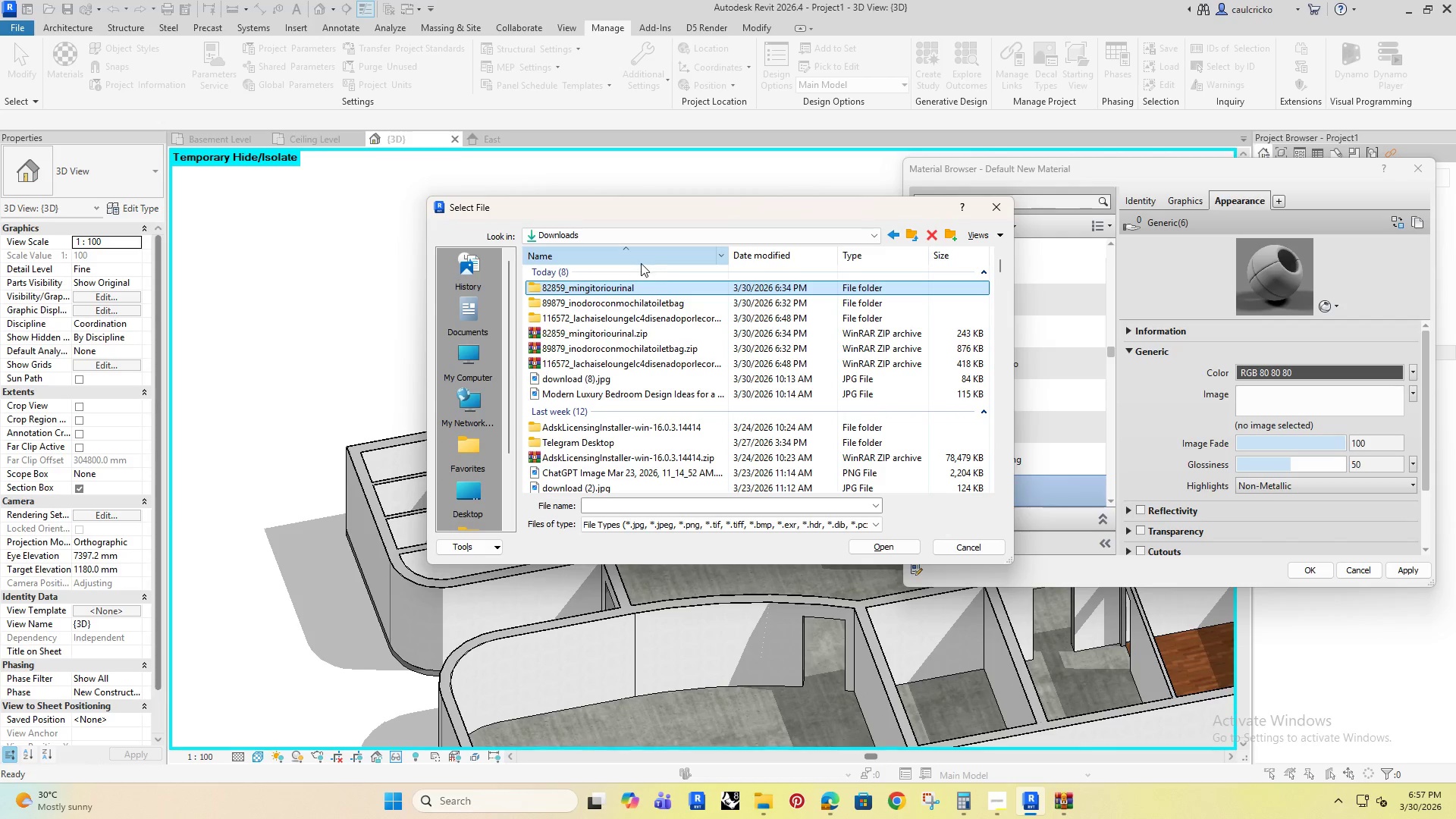 
scroll: coordinate [687, 375], scroll_direction: down, amount: 5.0
 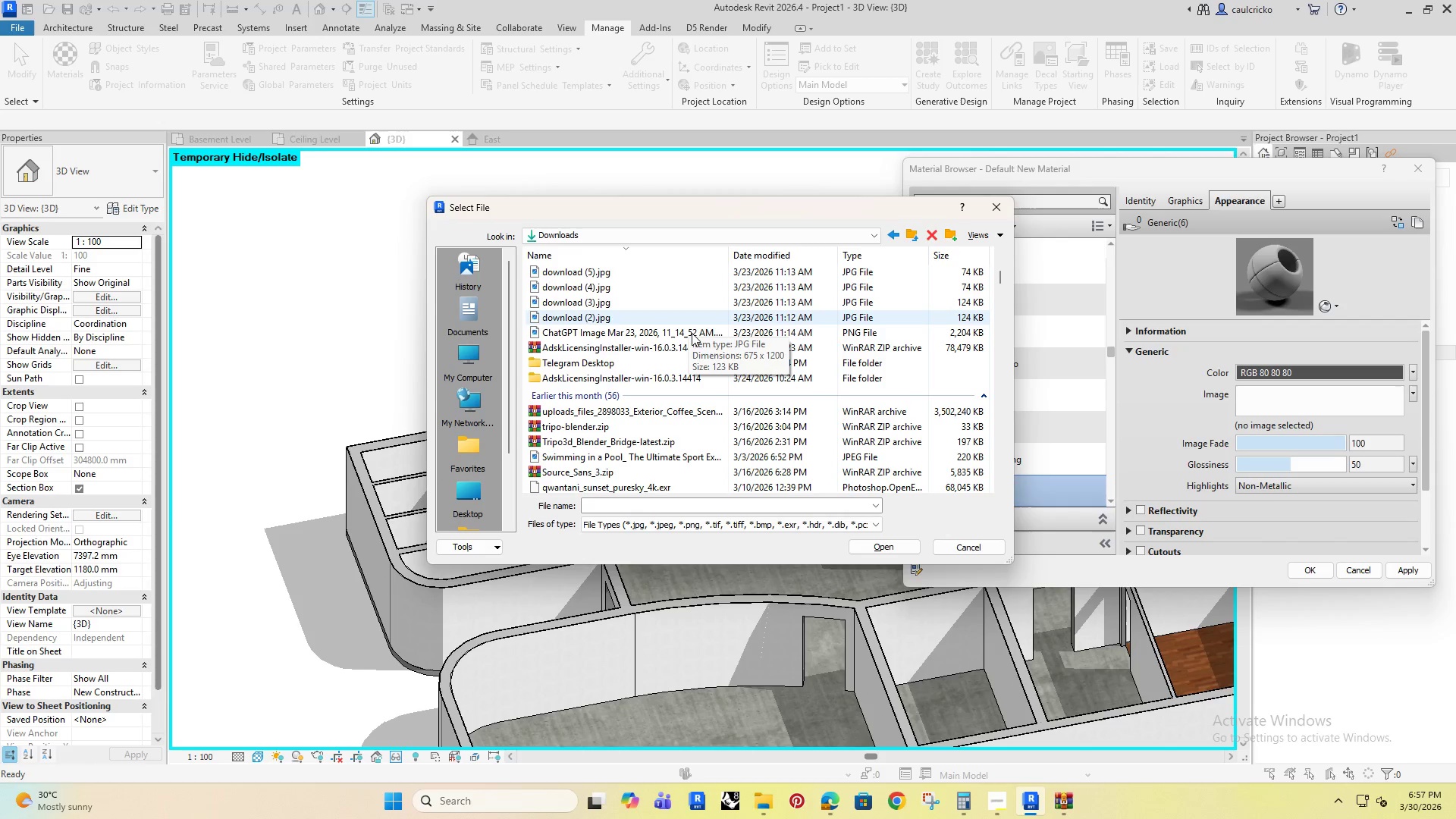 
left_click_drag(start_coordinate=[1002, 340], to_coordinate=[999, 302])
 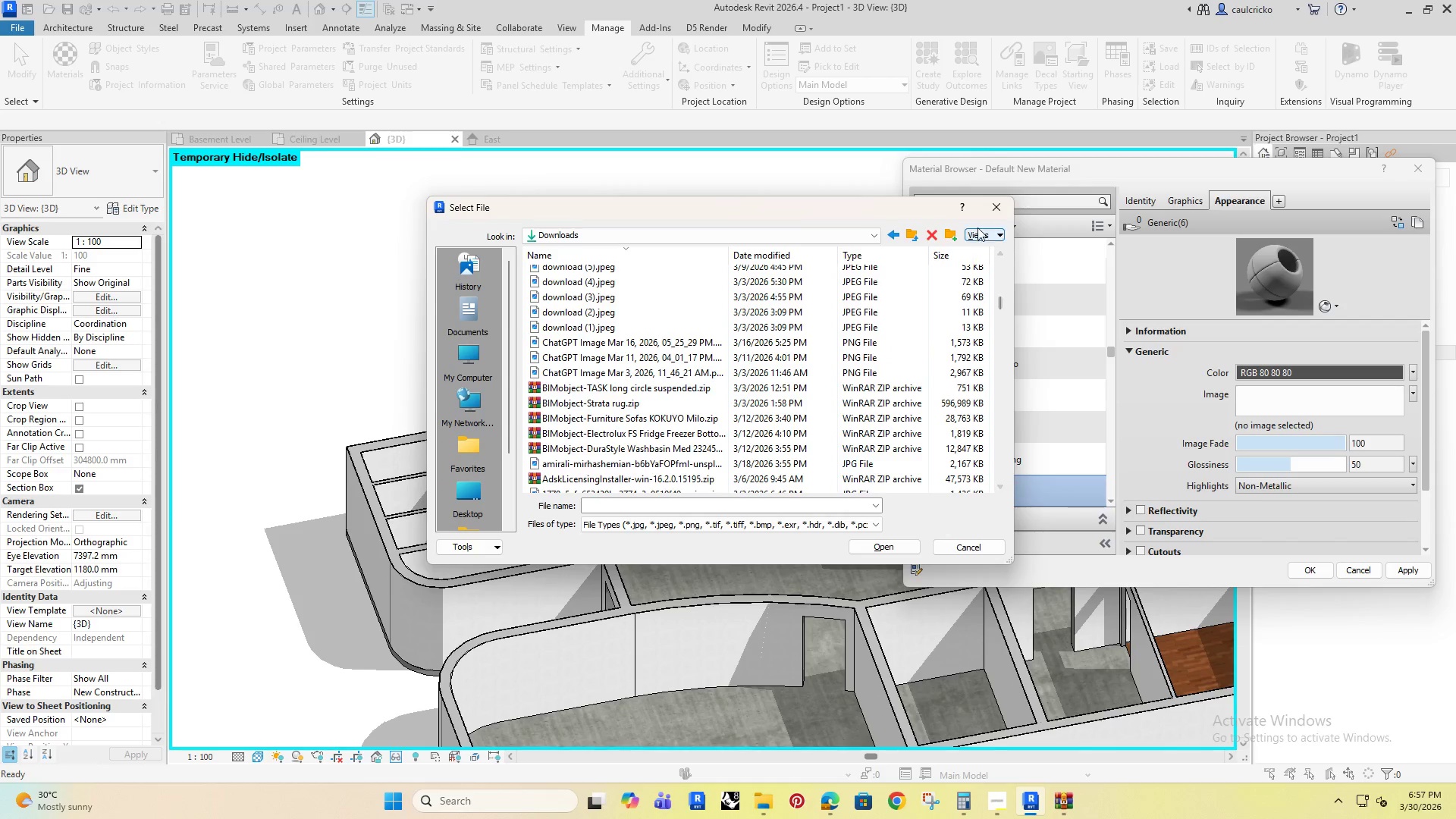 
scroll: coordinate [708, 376], scroll_direction: down, amount: 29.0
 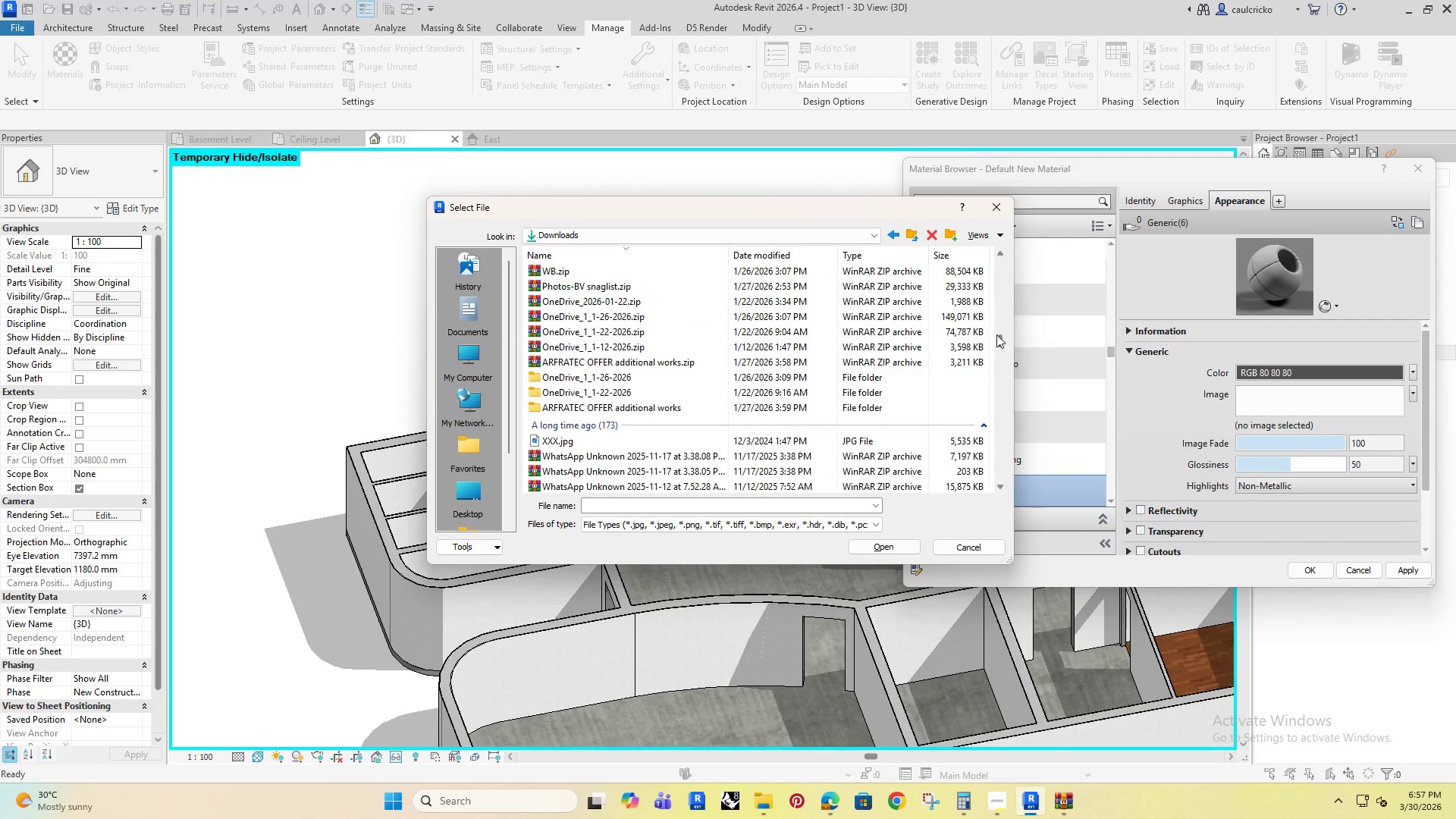 
left_click([981, 217])
 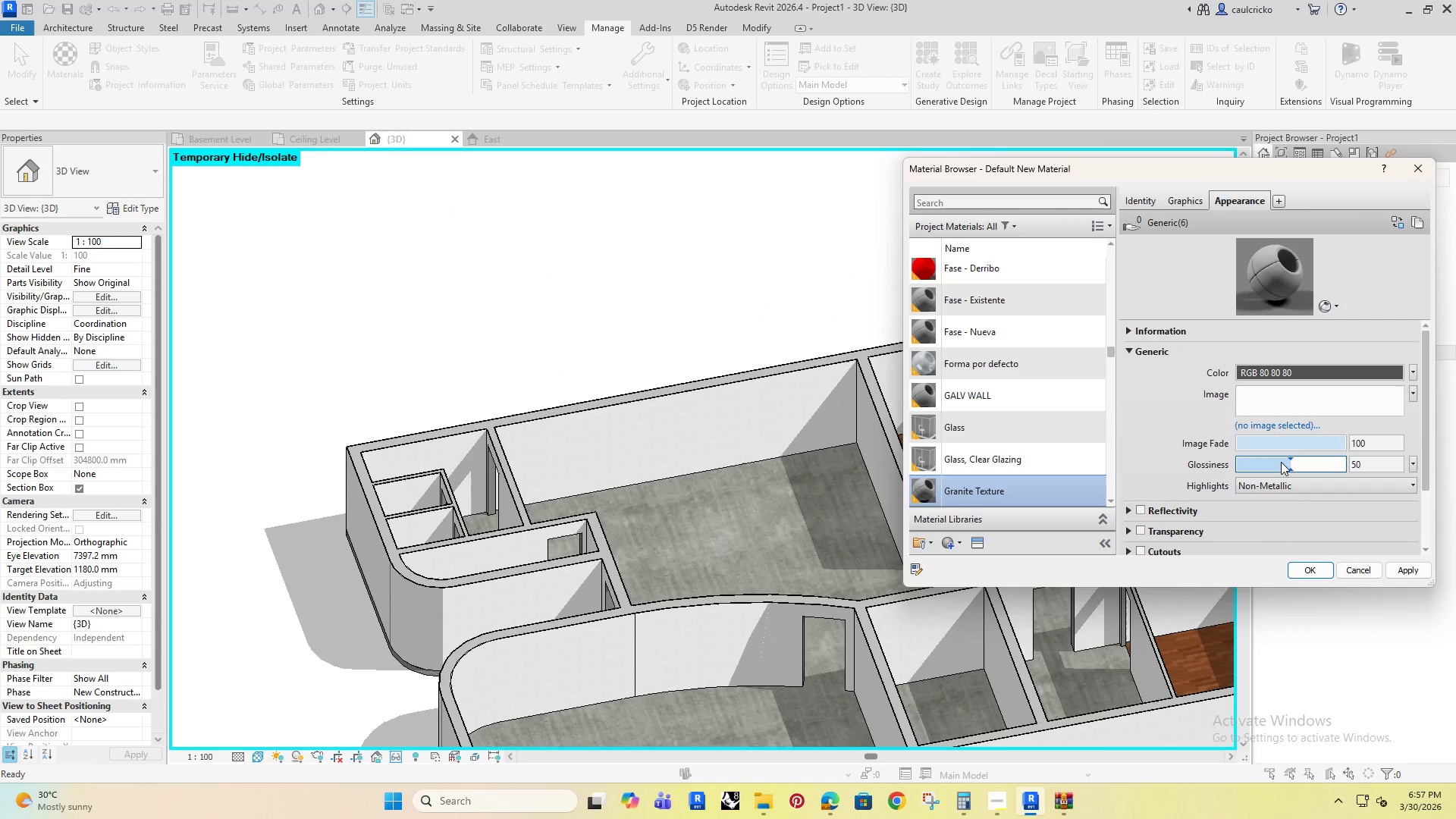 
left_click([1276, 397])
 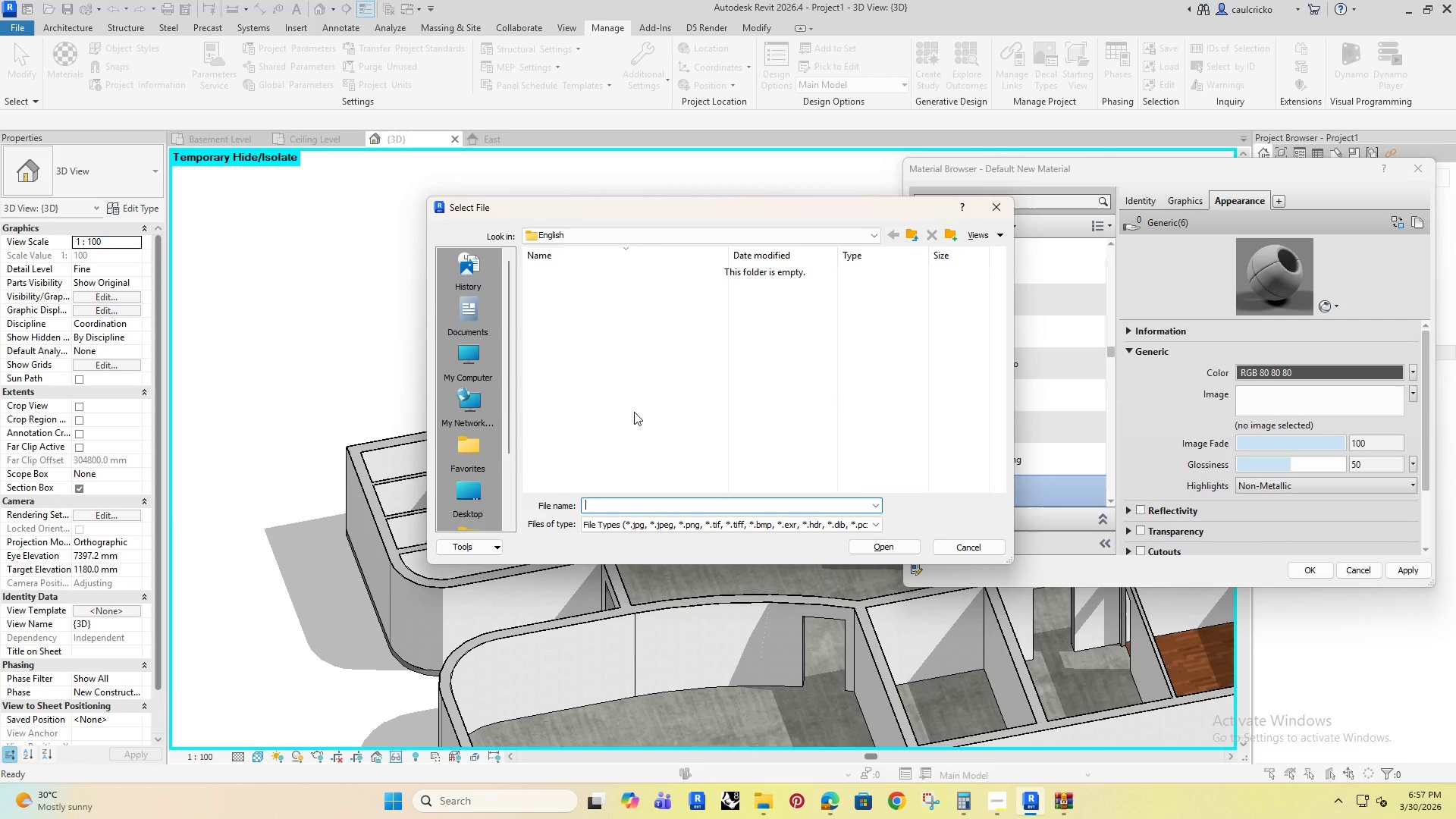 
left_click([608, 408])
 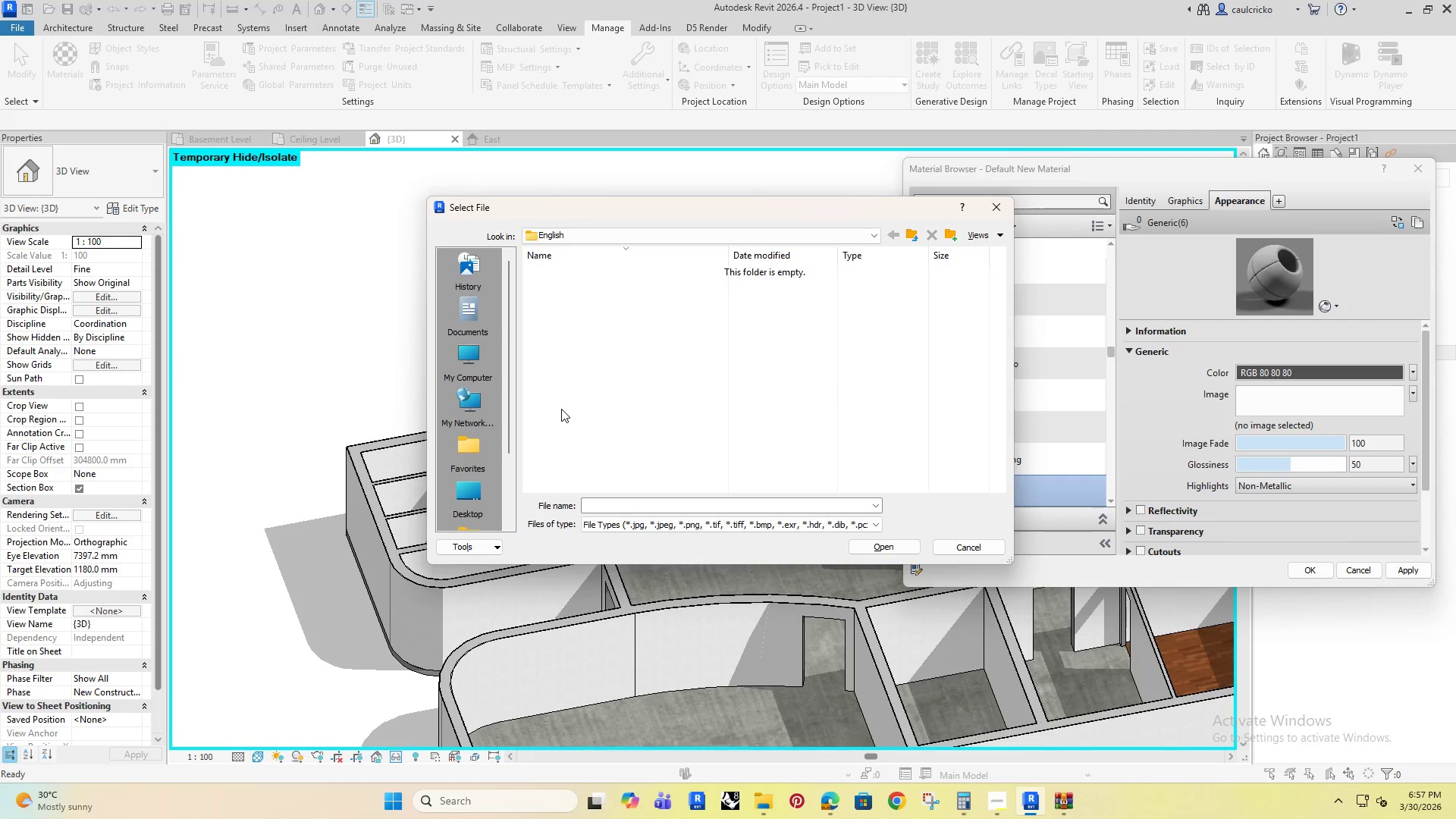 
right_click([561, 409])
 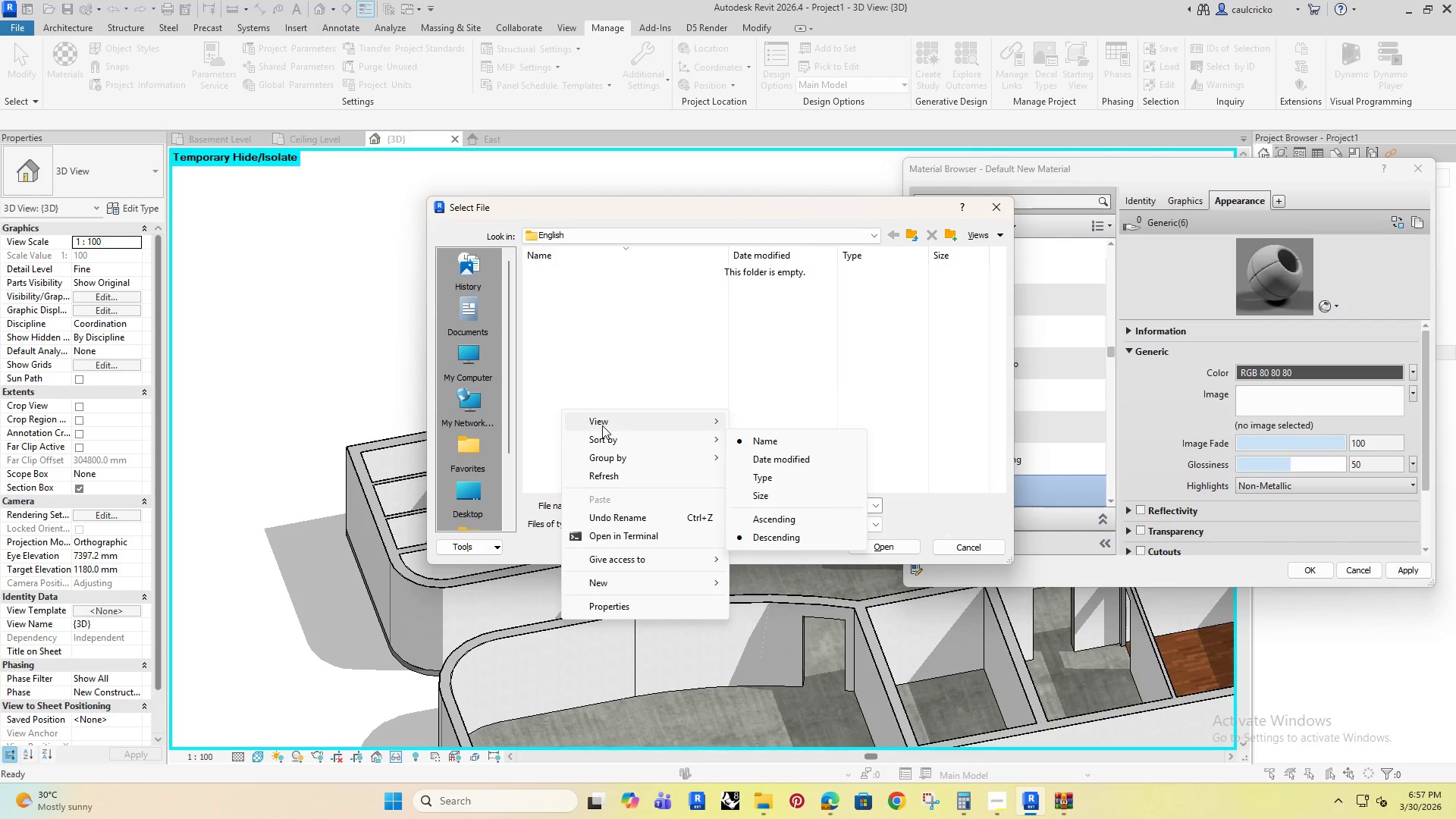 
left_click([763, 434])
 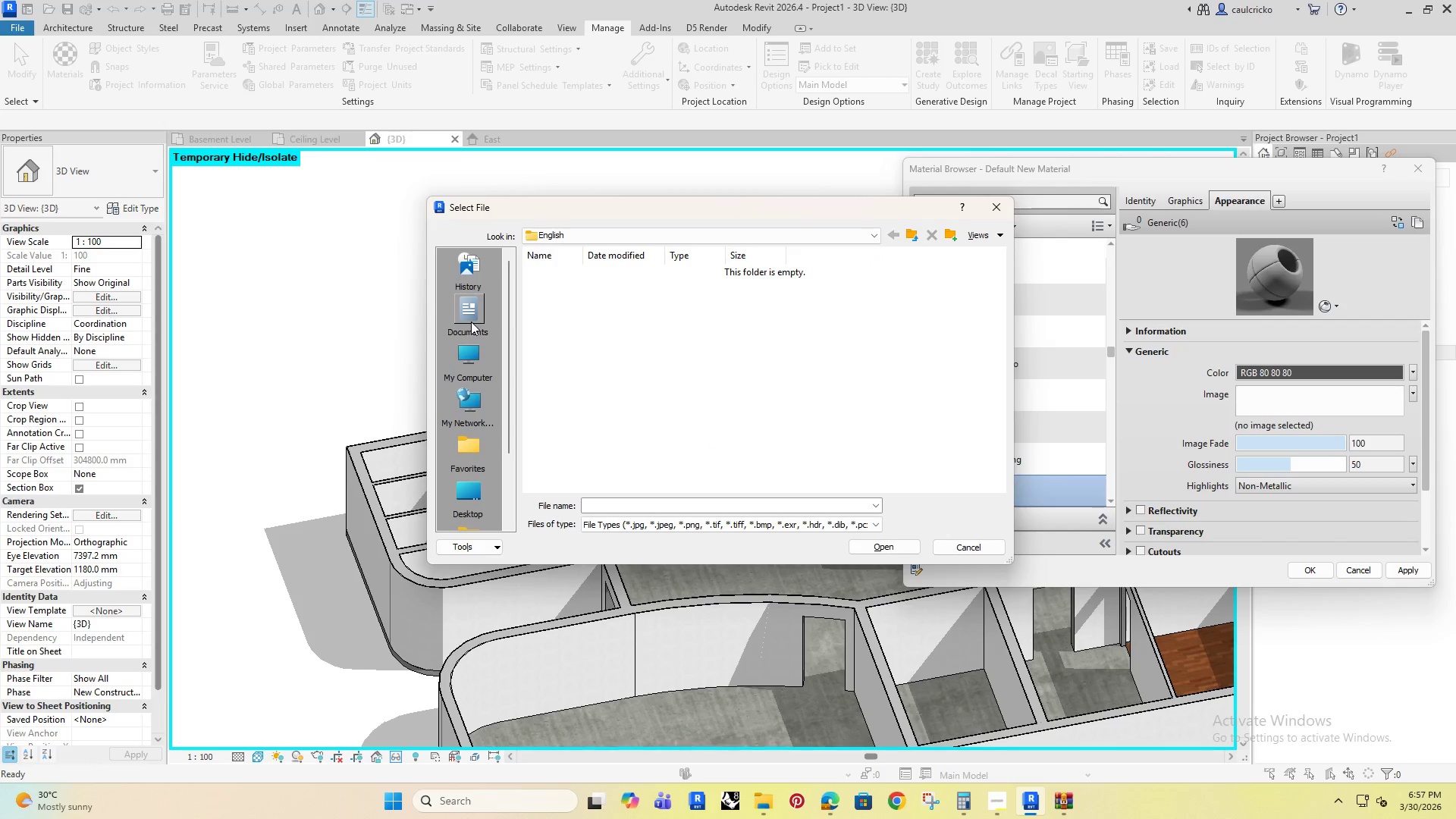 
left_click([473, 484])
 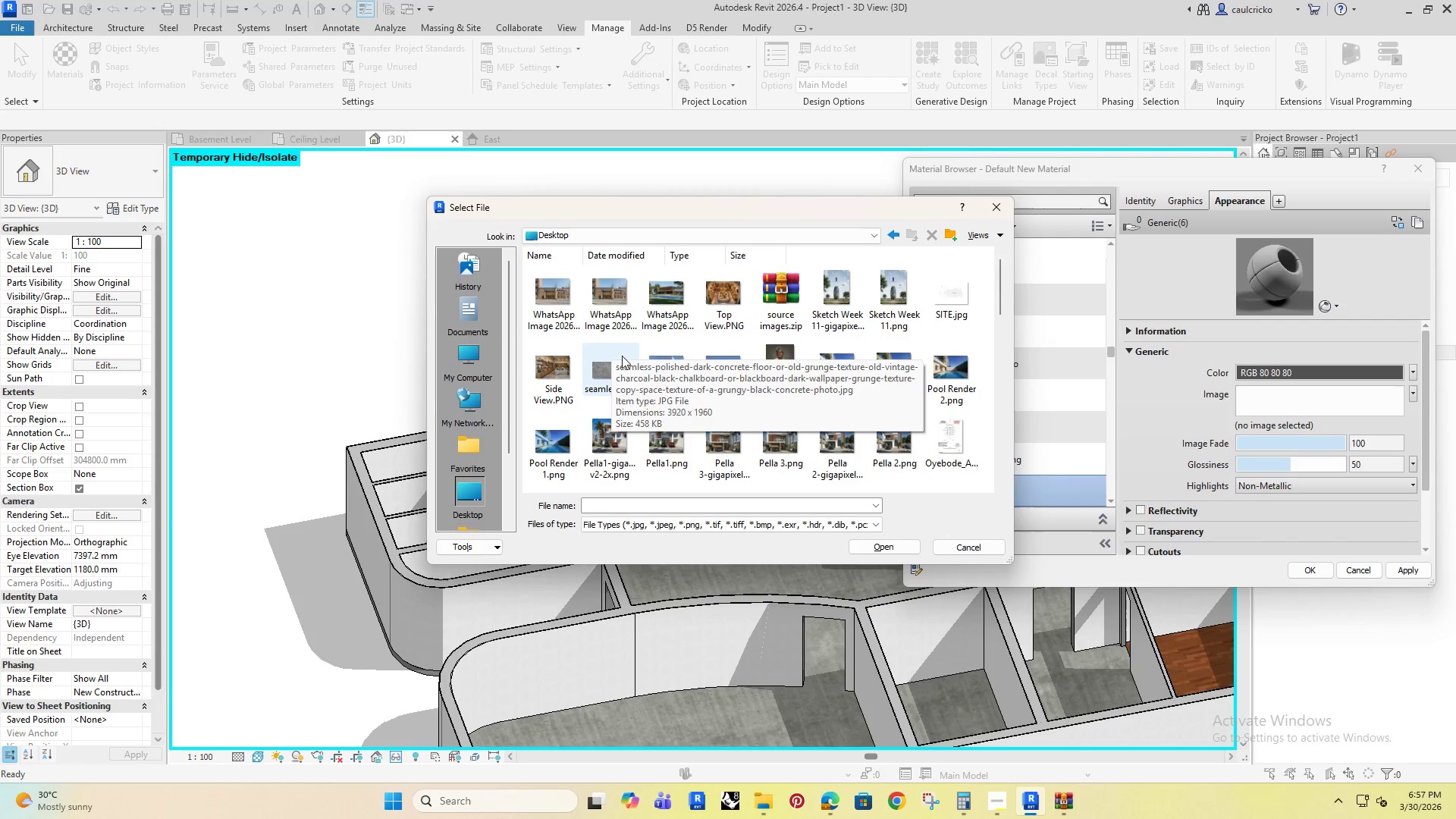 
scroll: coordinate [639, 365], scroll_direction: up, amount: 5.0
 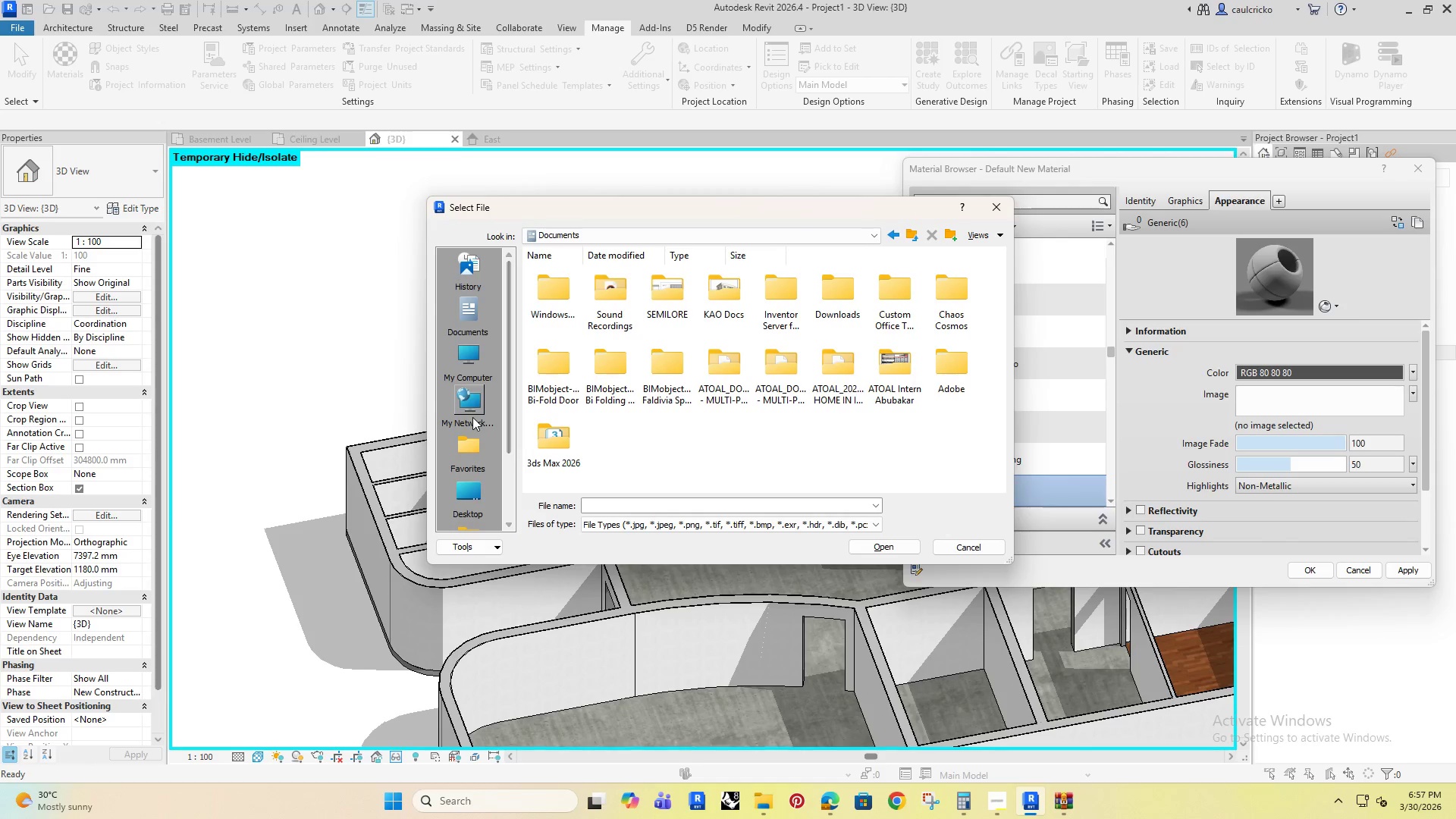 
left_click([477, 484])
 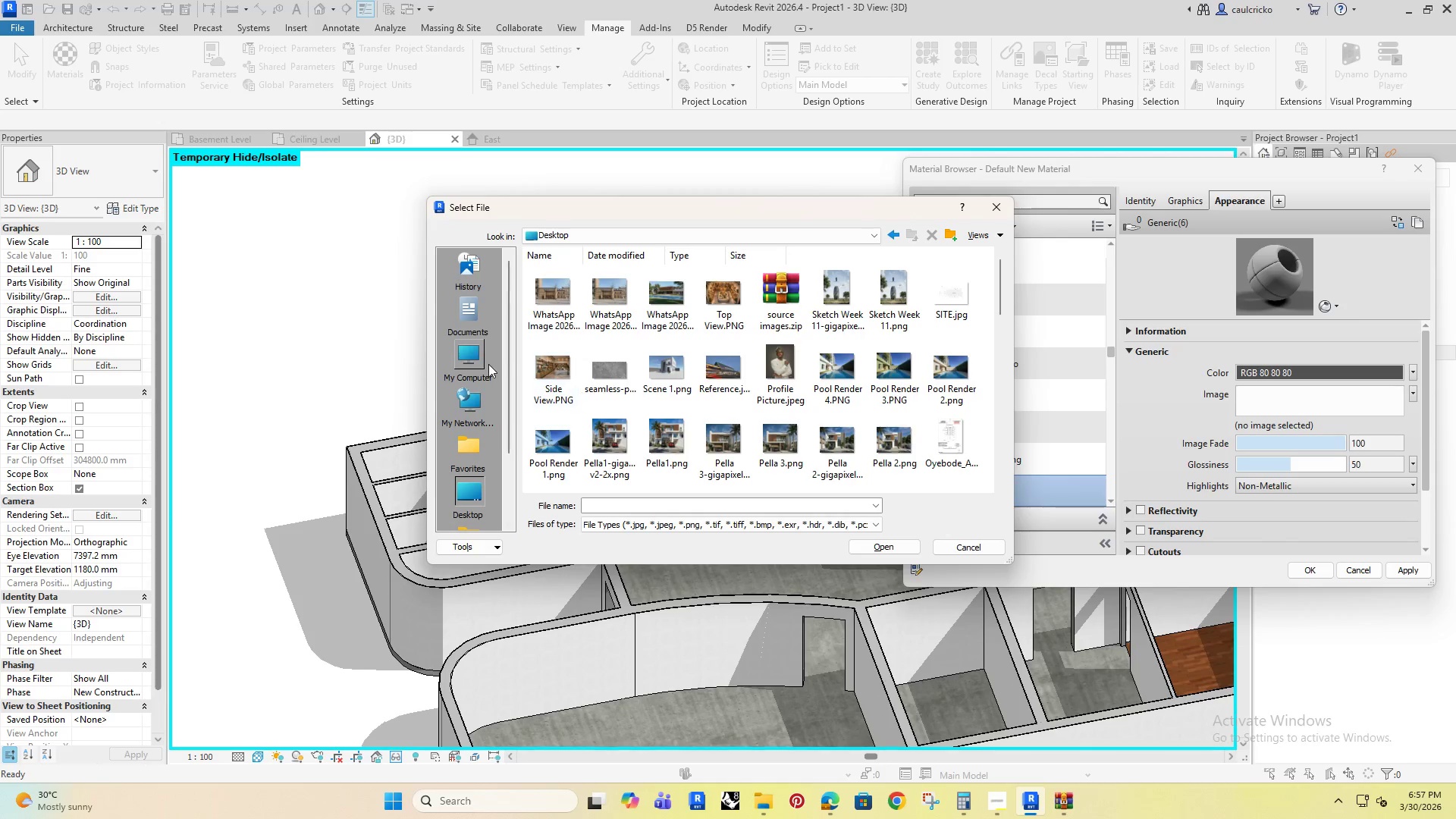 
left_click([462, 404])
 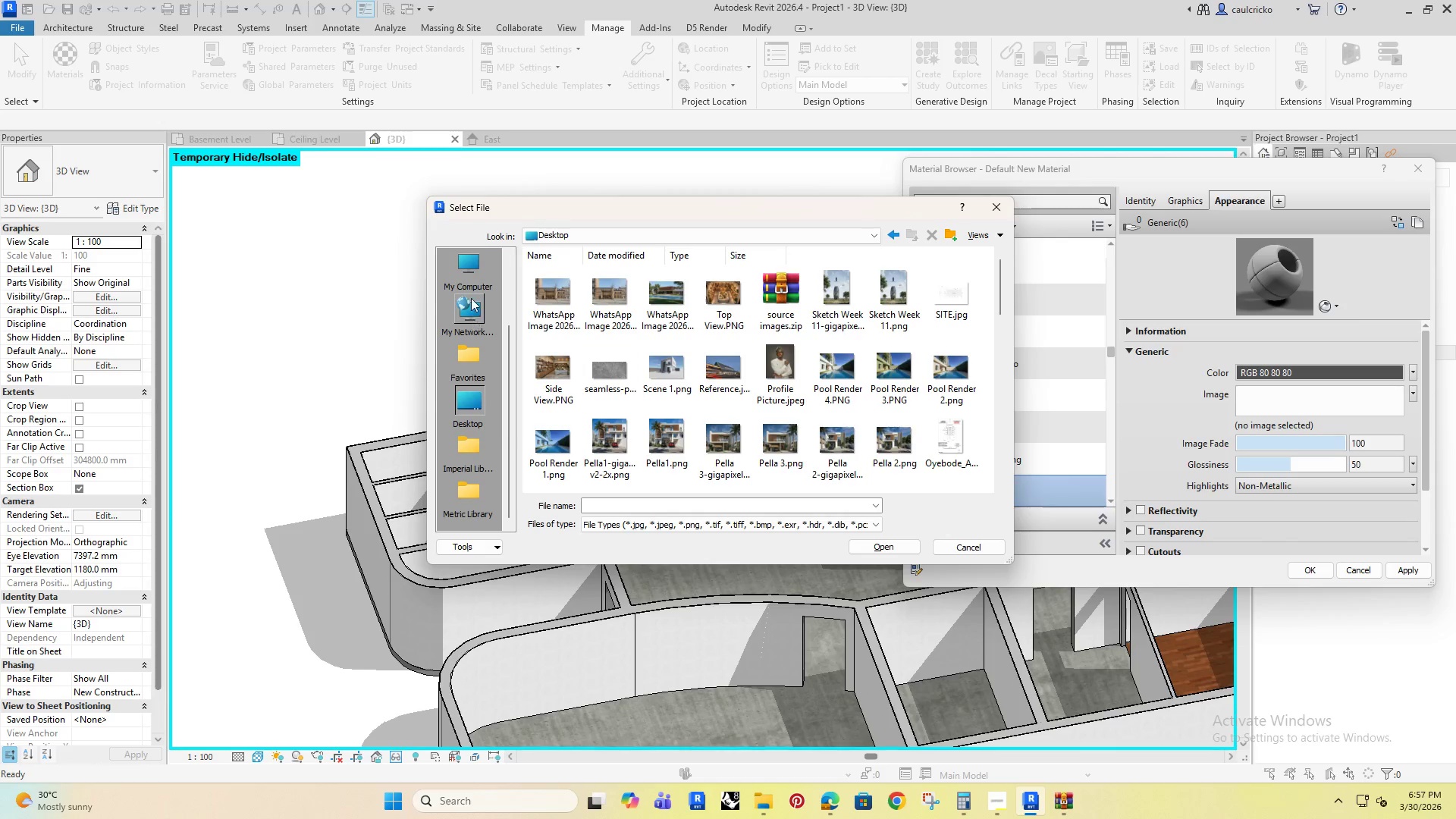 
left_click([469, 281])
 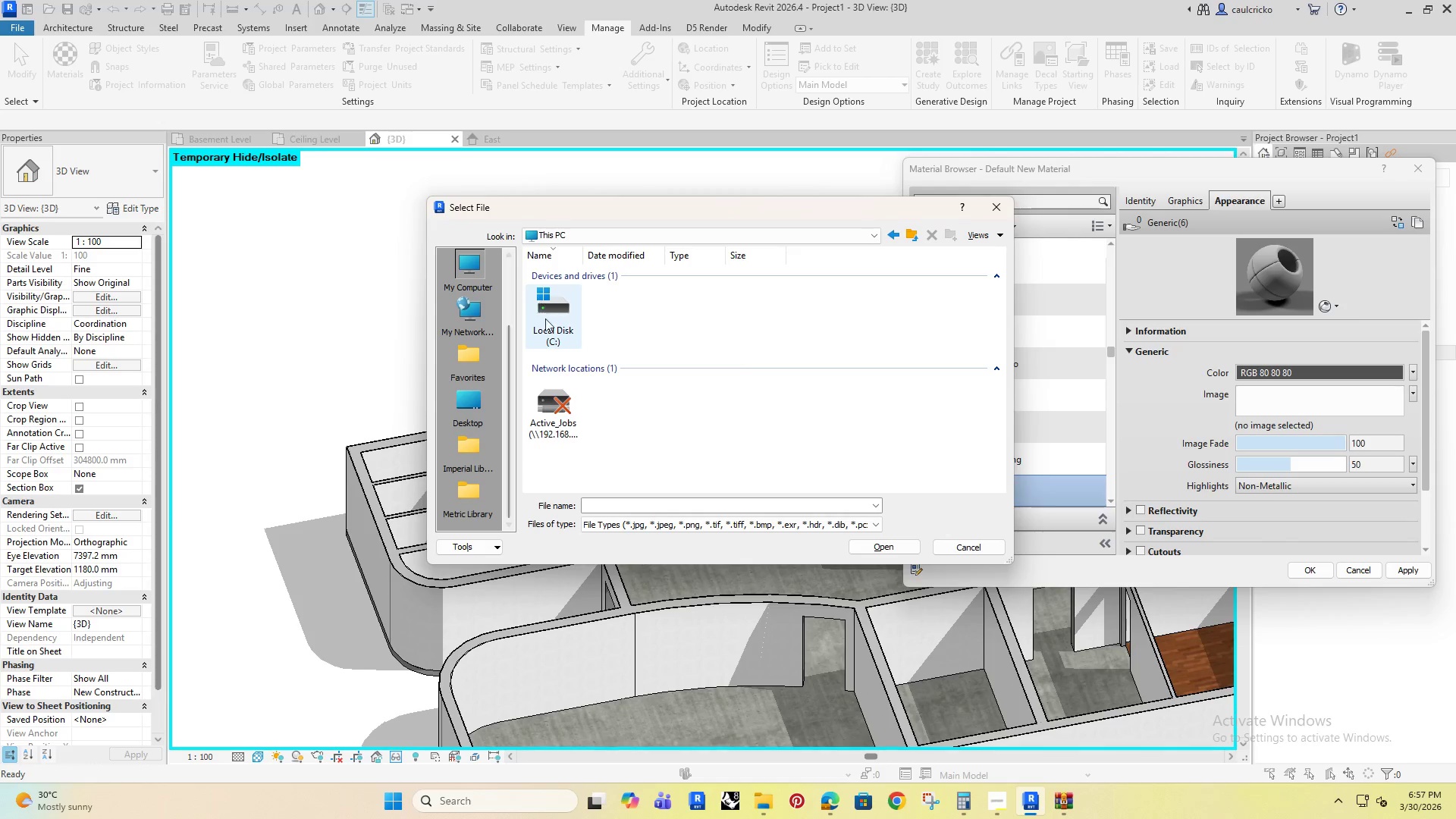 
scroll: coordinate [489, 387], scroll_direction: down, amount: 1.0
 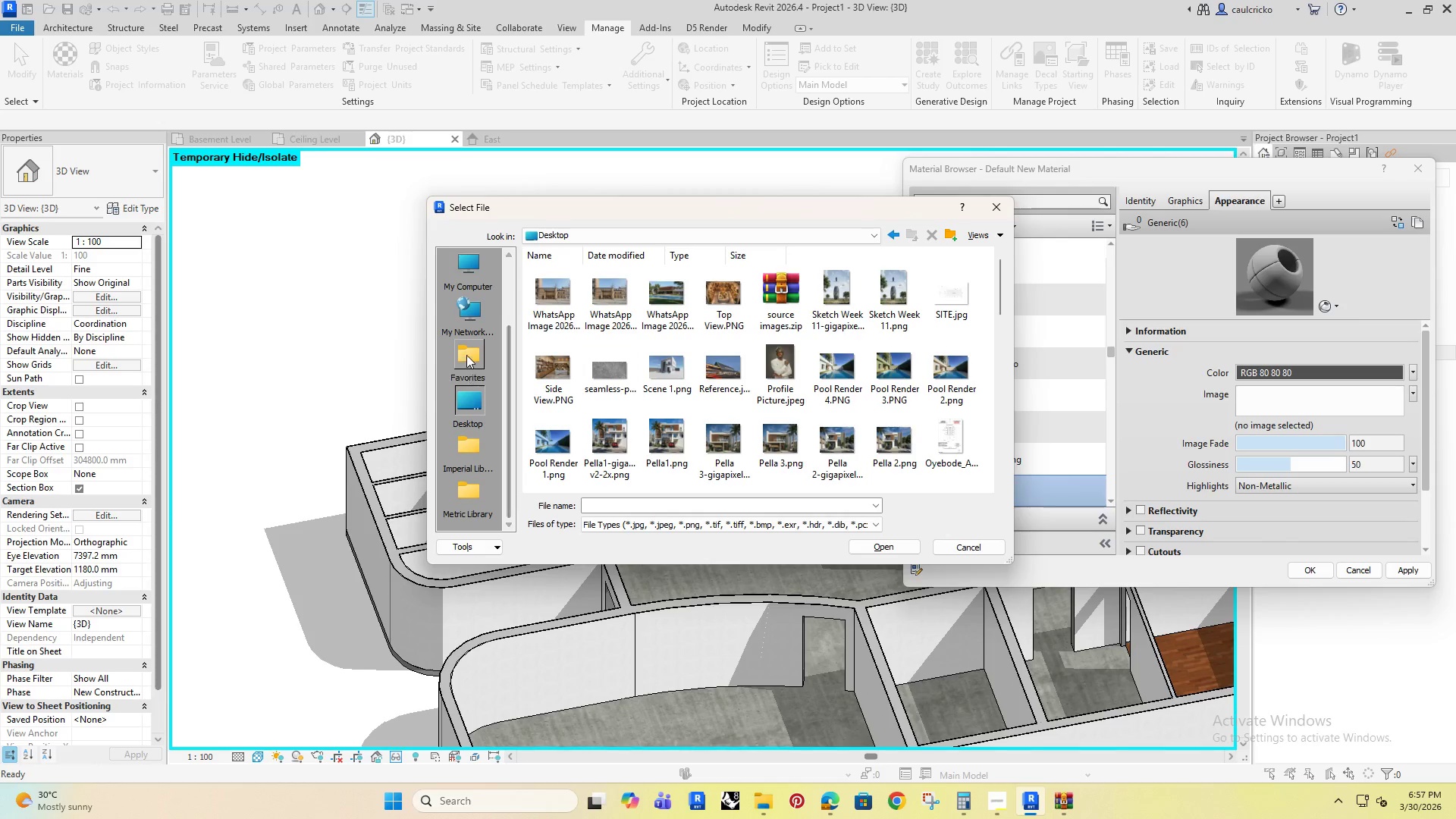 
left_click([470, 404])
 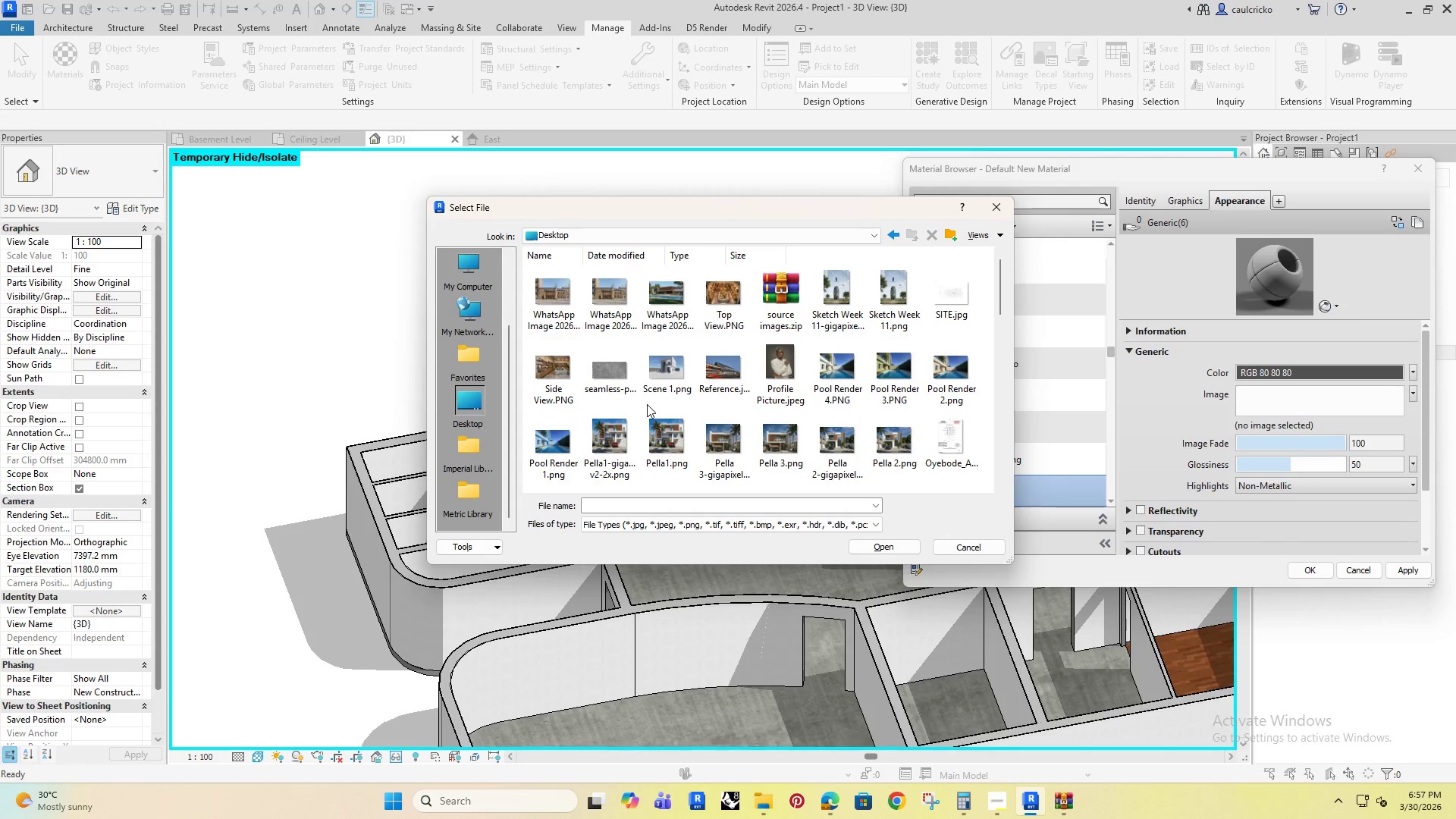 
scroll: coordinate [688, 416], scroll_direction: up, amount: 11.0
 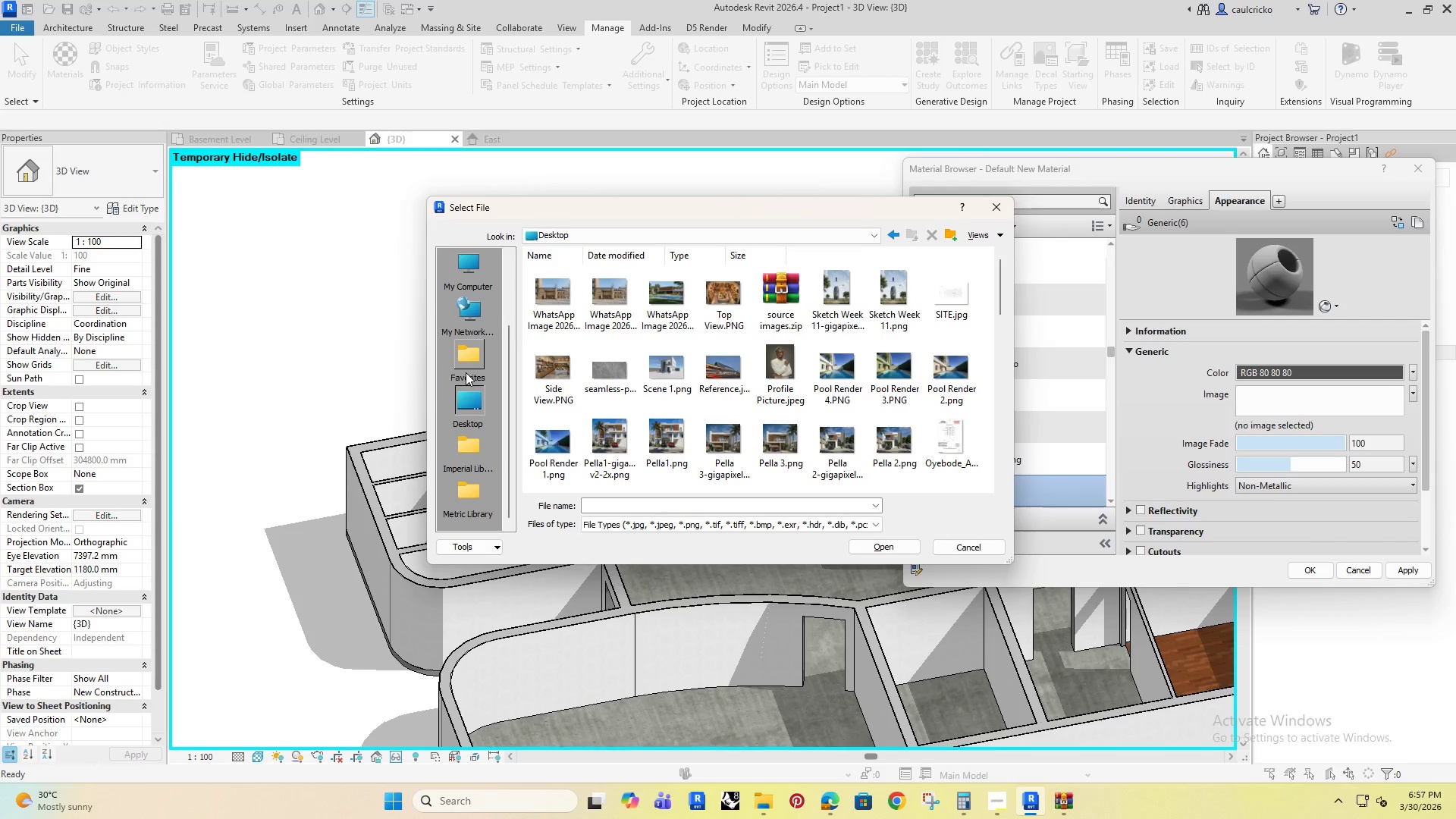 
left_click([475, 360])
 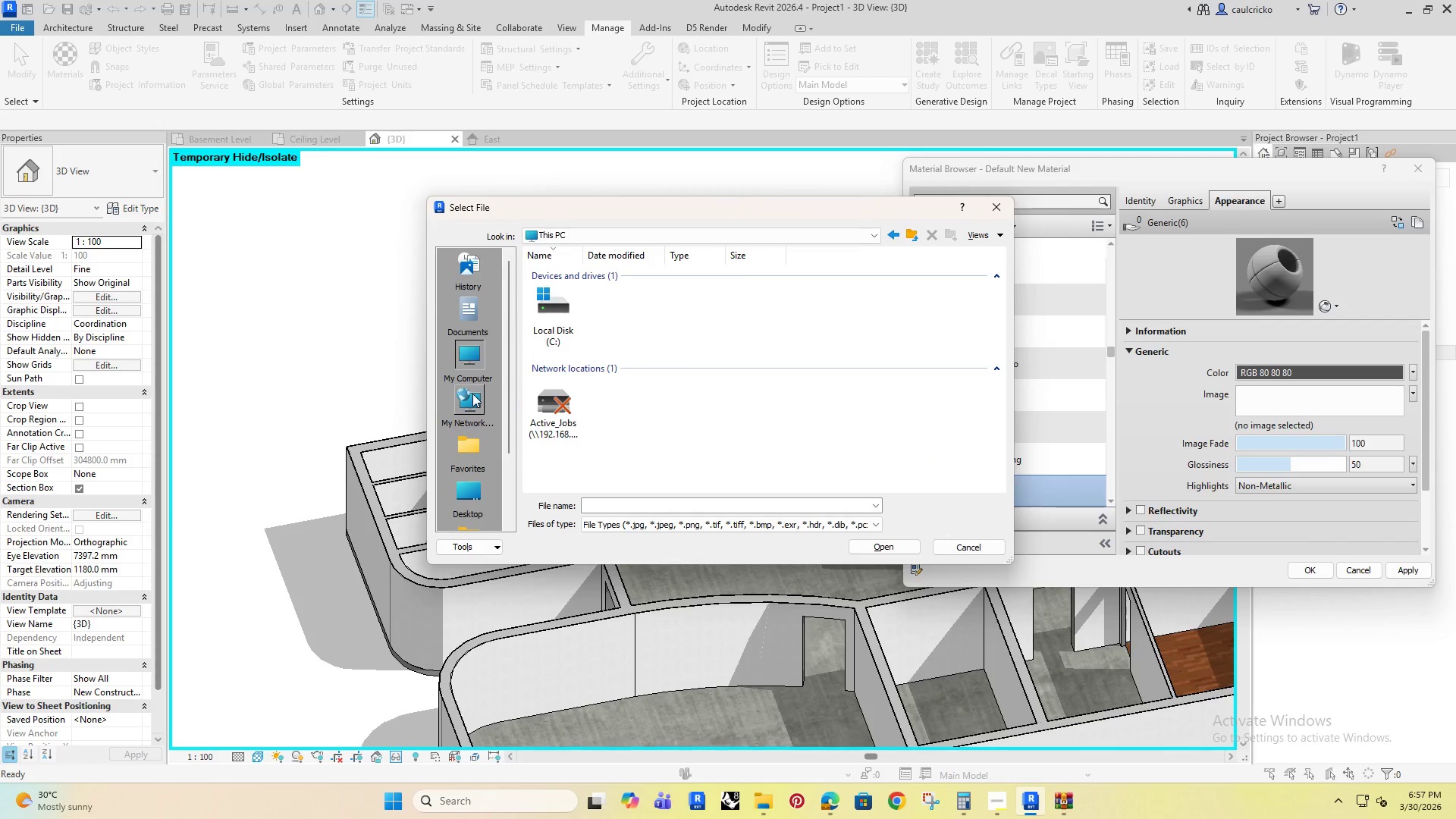 
scroll: coordinate [471, 469], scroll_direction: none, amount: 0.0
 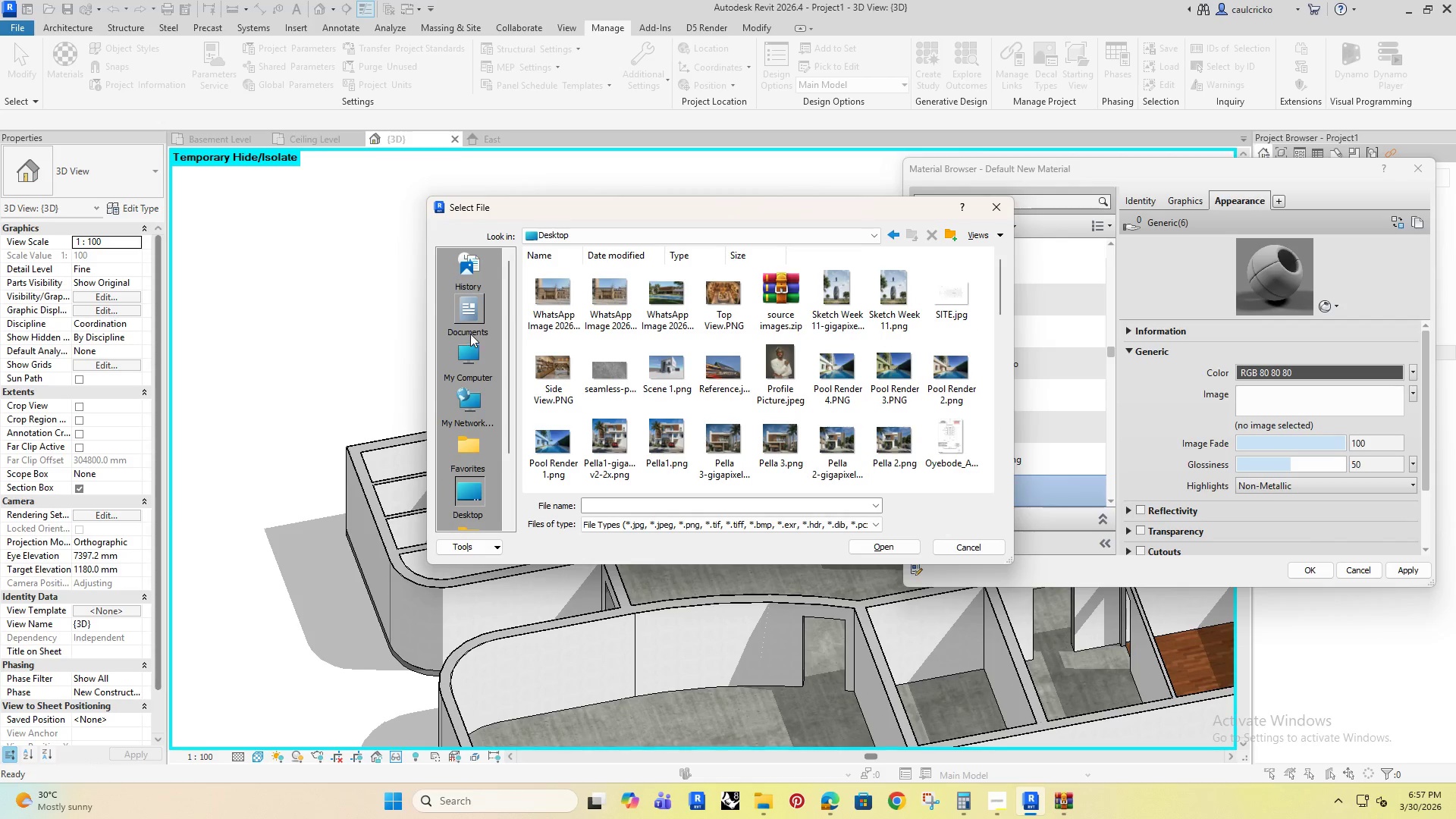 
left_click([466, 315])
 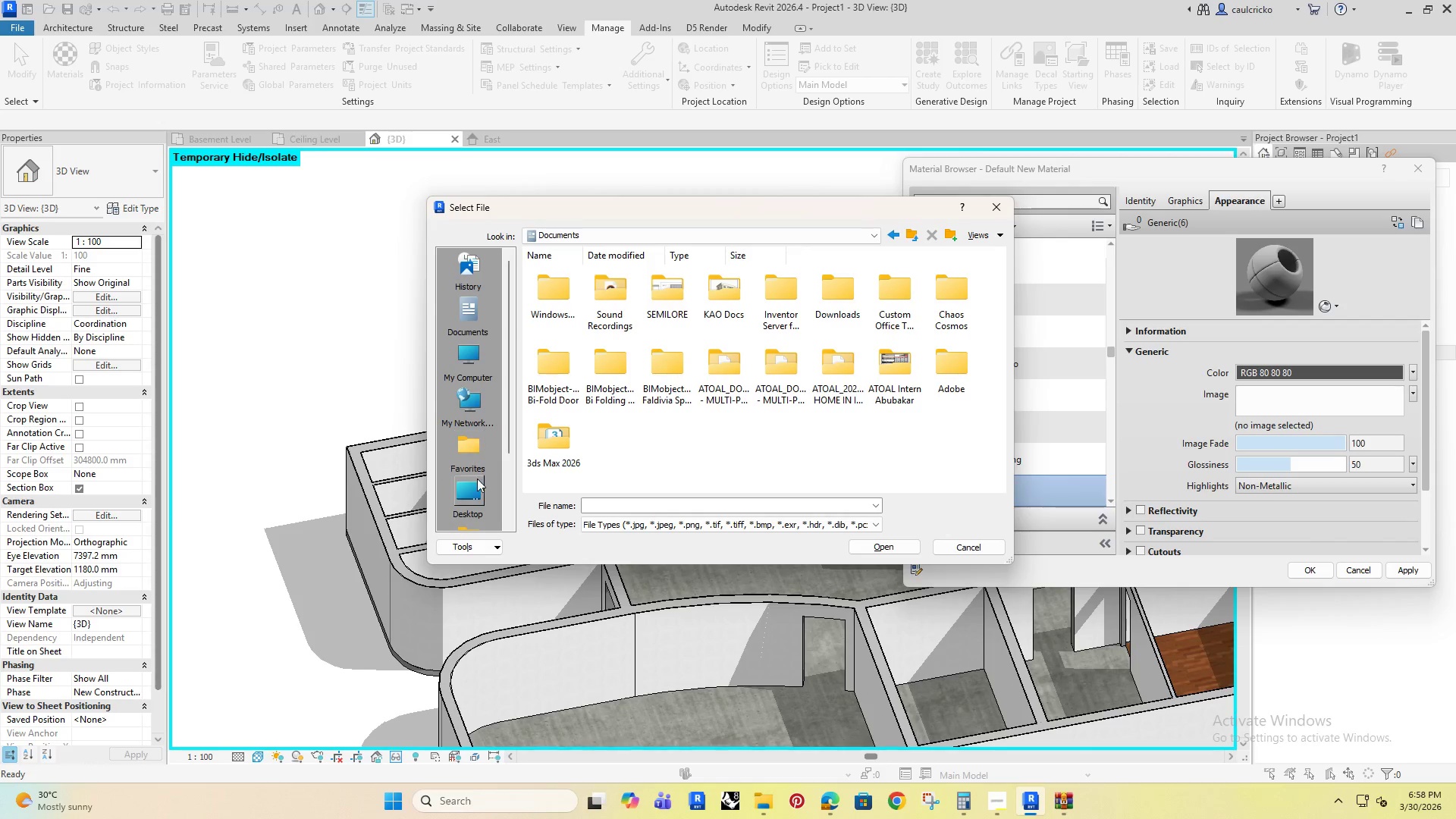 
scroll: coordinate [604, 382], scroll_direction: up, amount: 6.0
 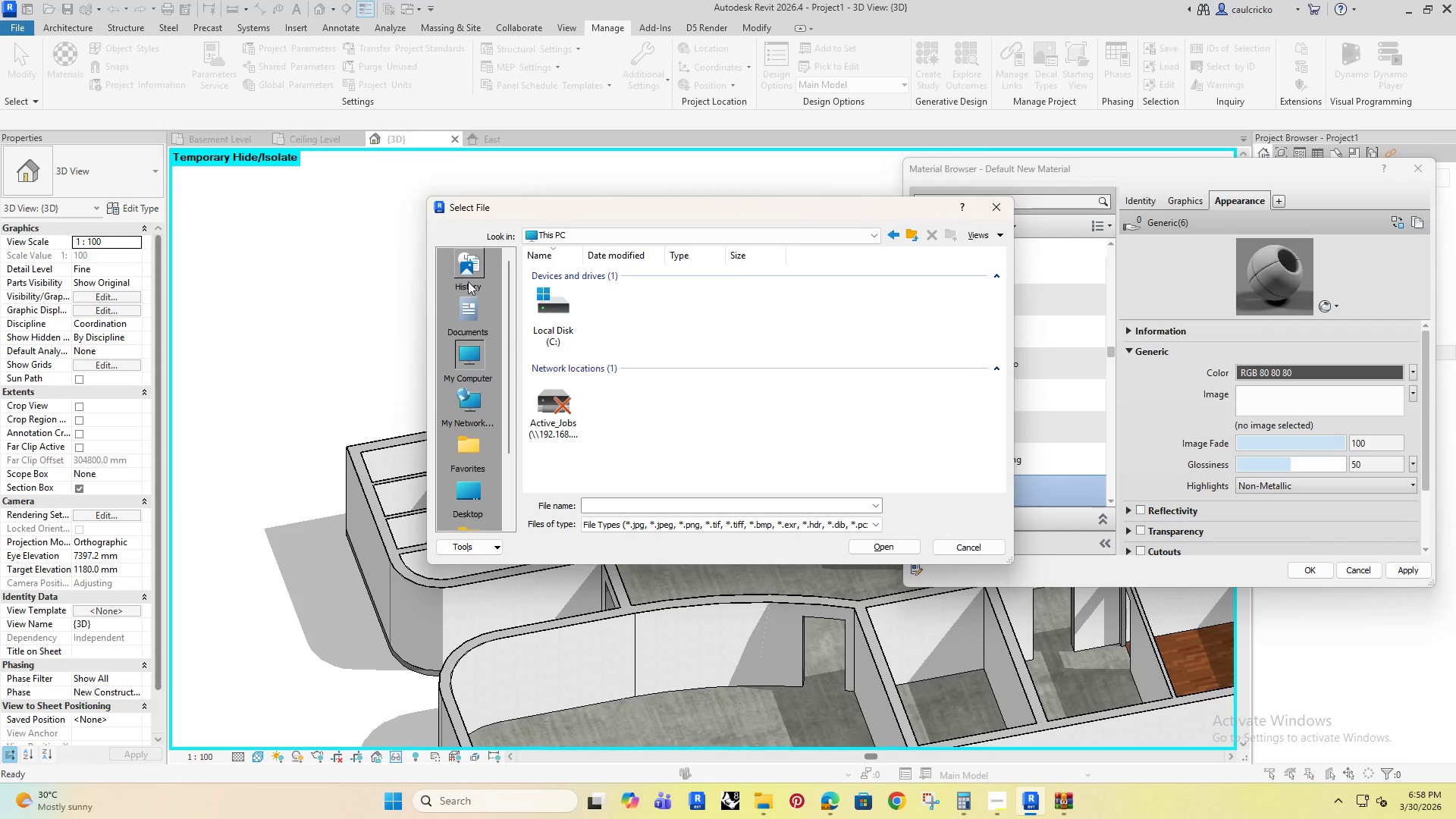 
left_click([482, 491])
 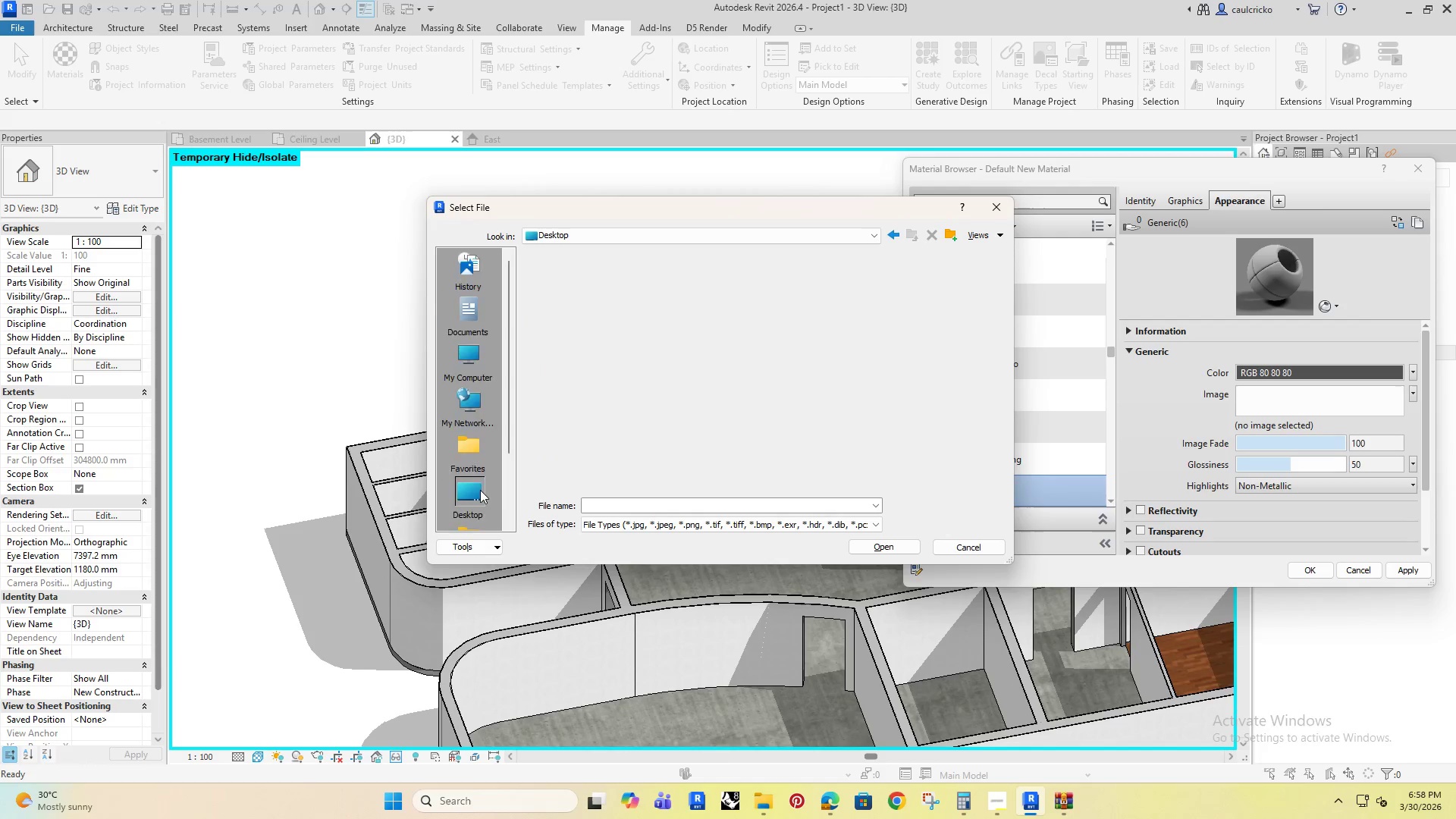 
left_click([466, 276])
 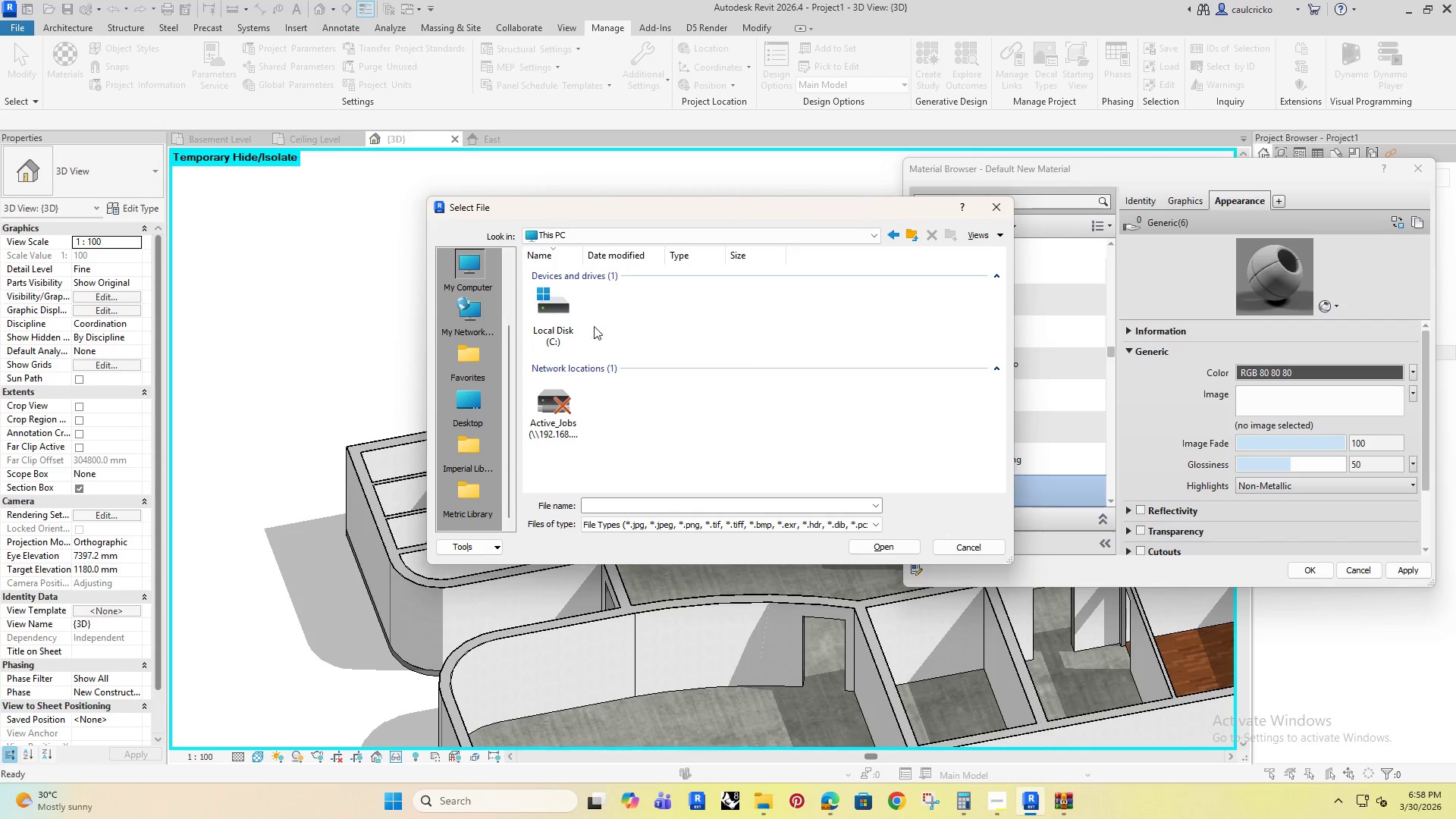 
scroll: coordinate [480, 490], scroll_direction: down, amount: 11.0
 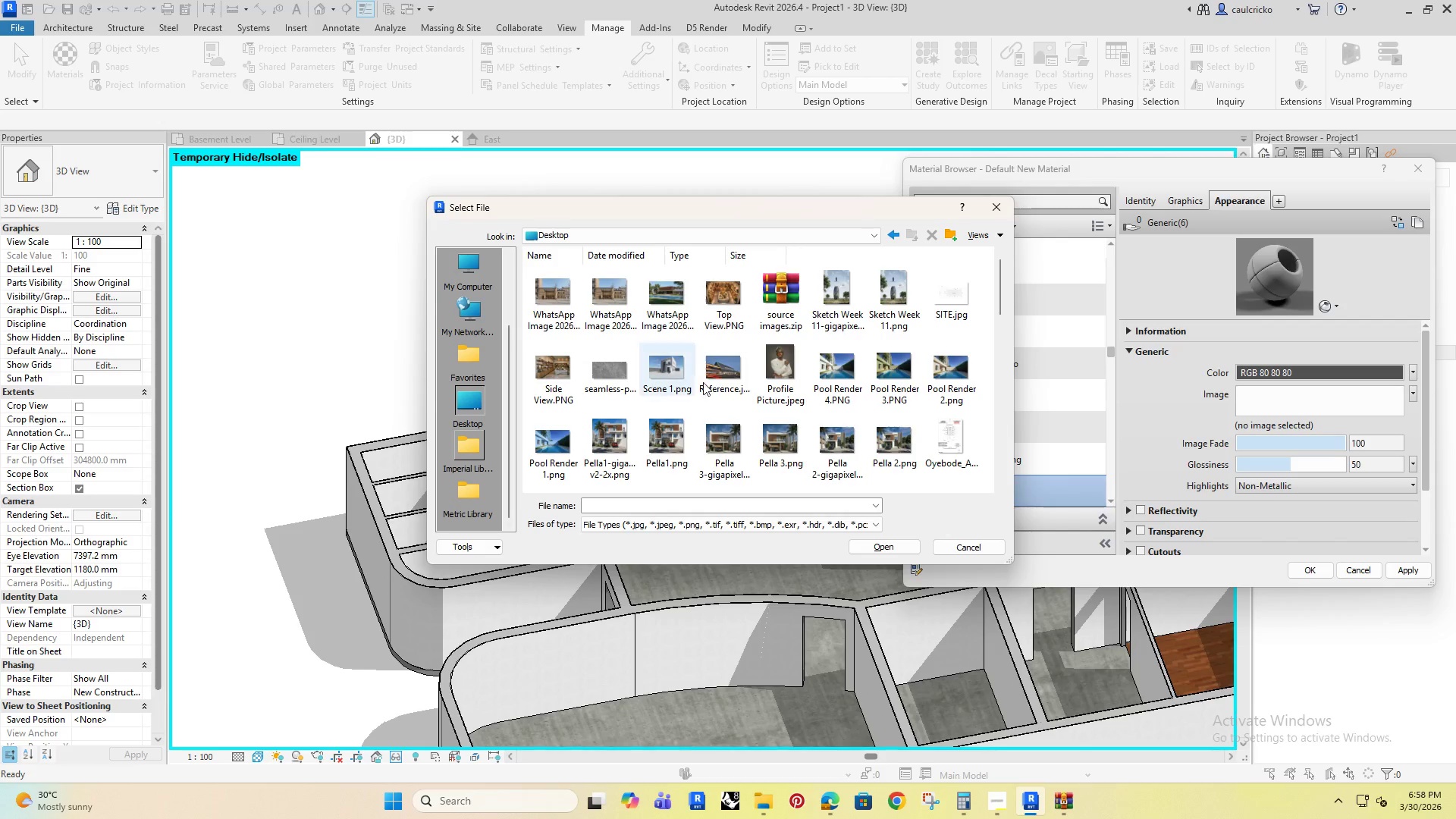 
scroll: coordinate [719, 374], scroll_direction: up, amount: 6.0
 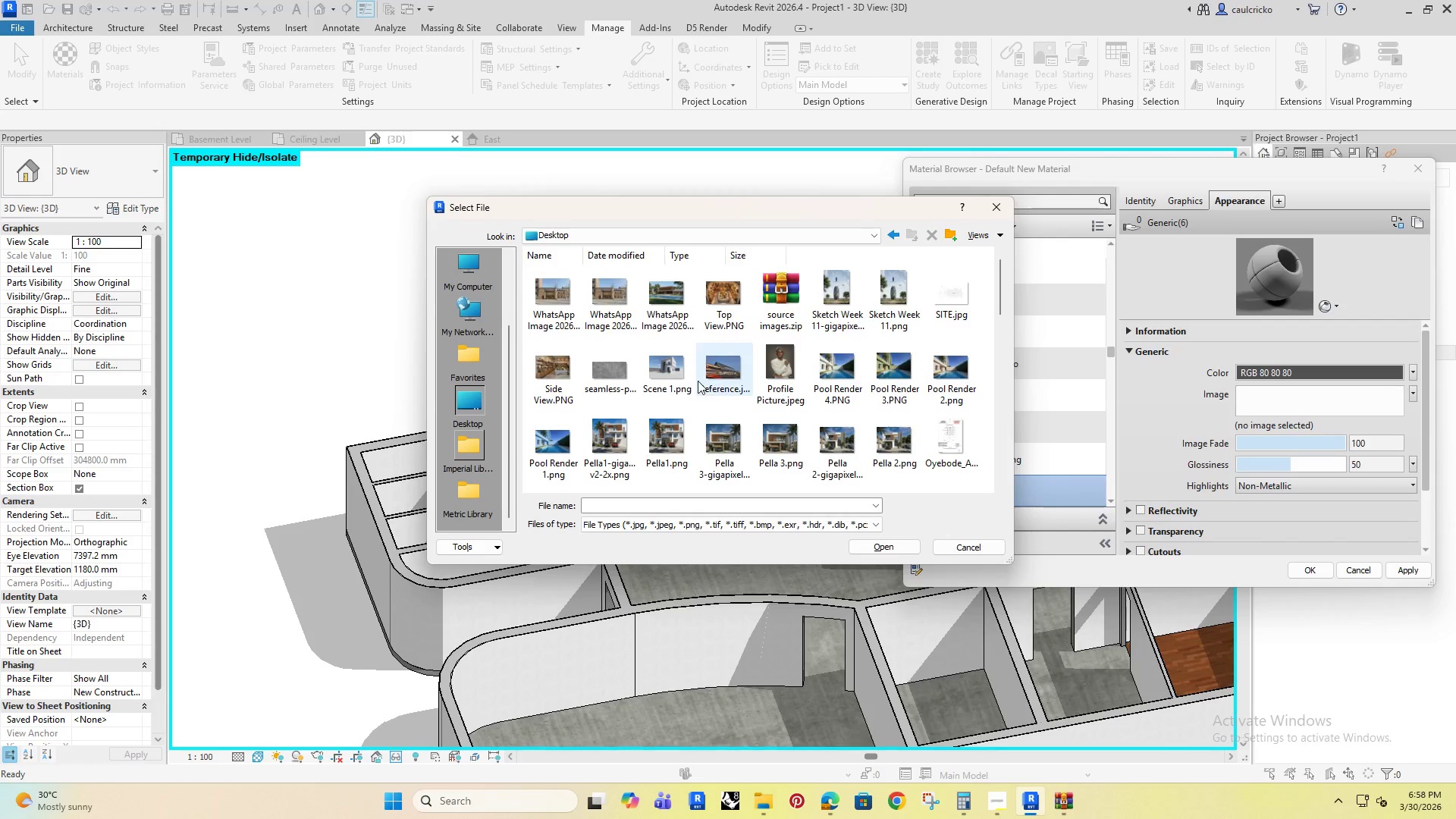 
scroll: coordinate [692, 385], scroll_direction: down, amount: 6.0
 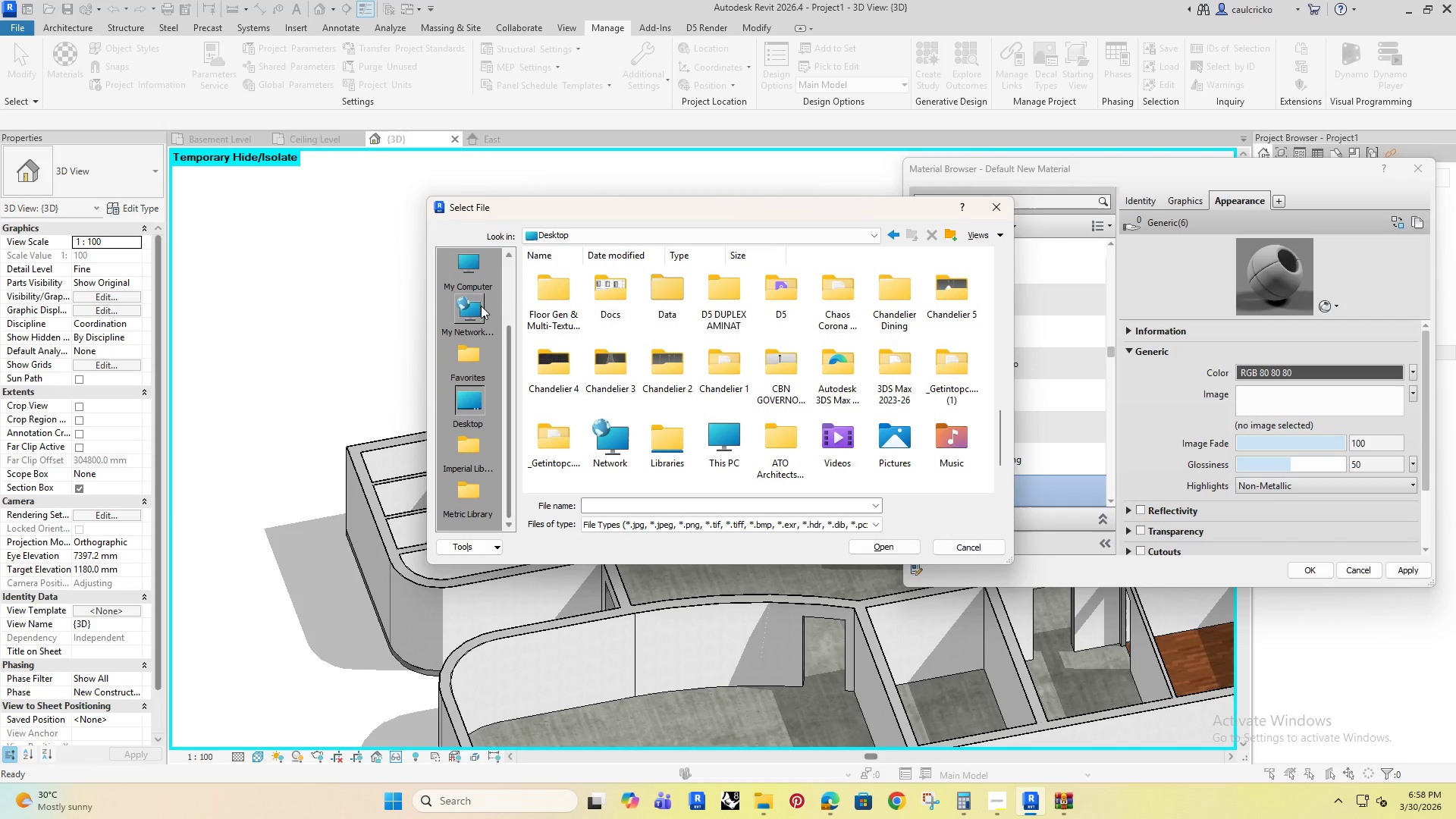 
double_click([550, 311])
 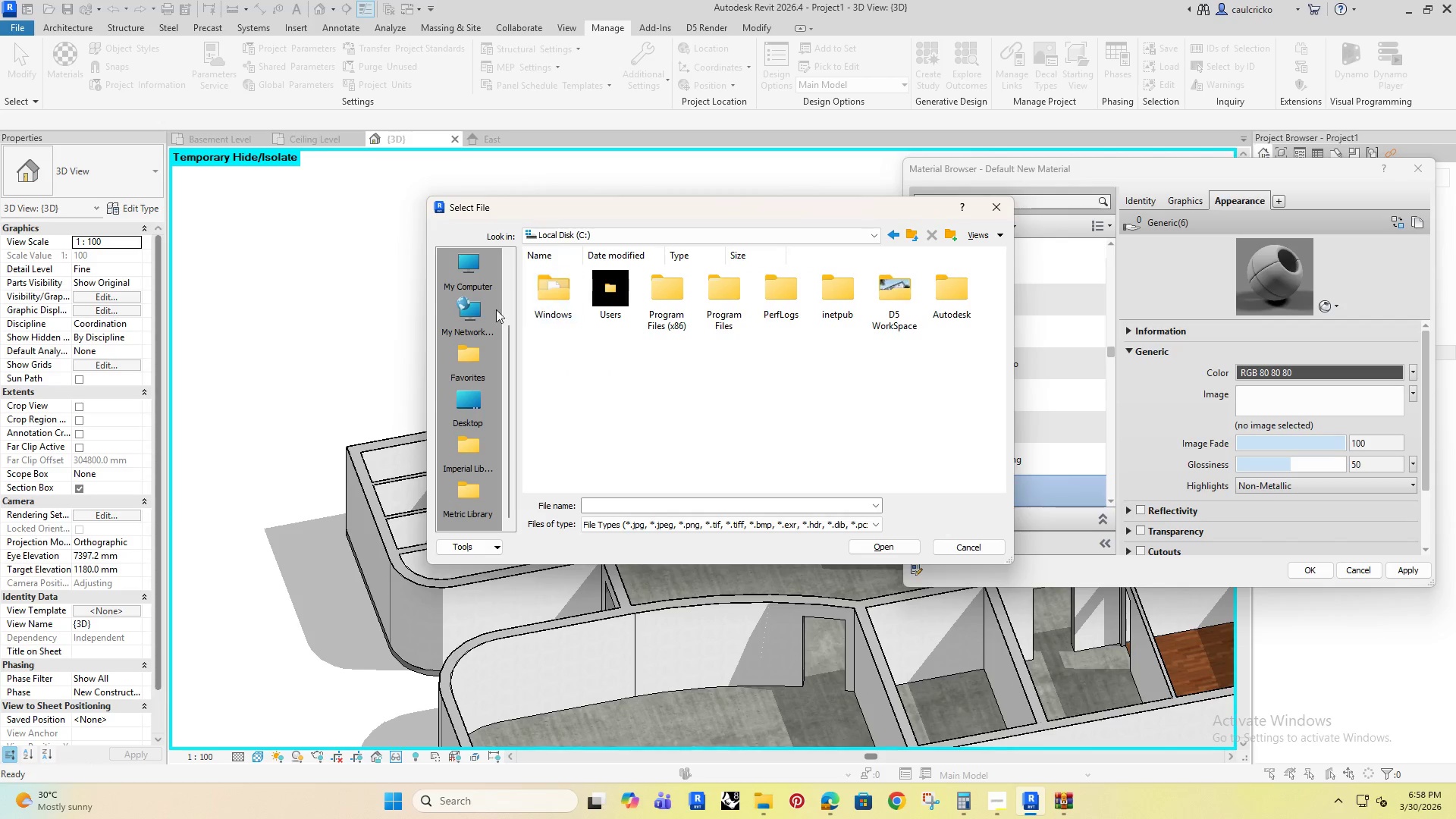 
scroll: coordinate [585, 336], scroll_direction: up, amount: 5.0
 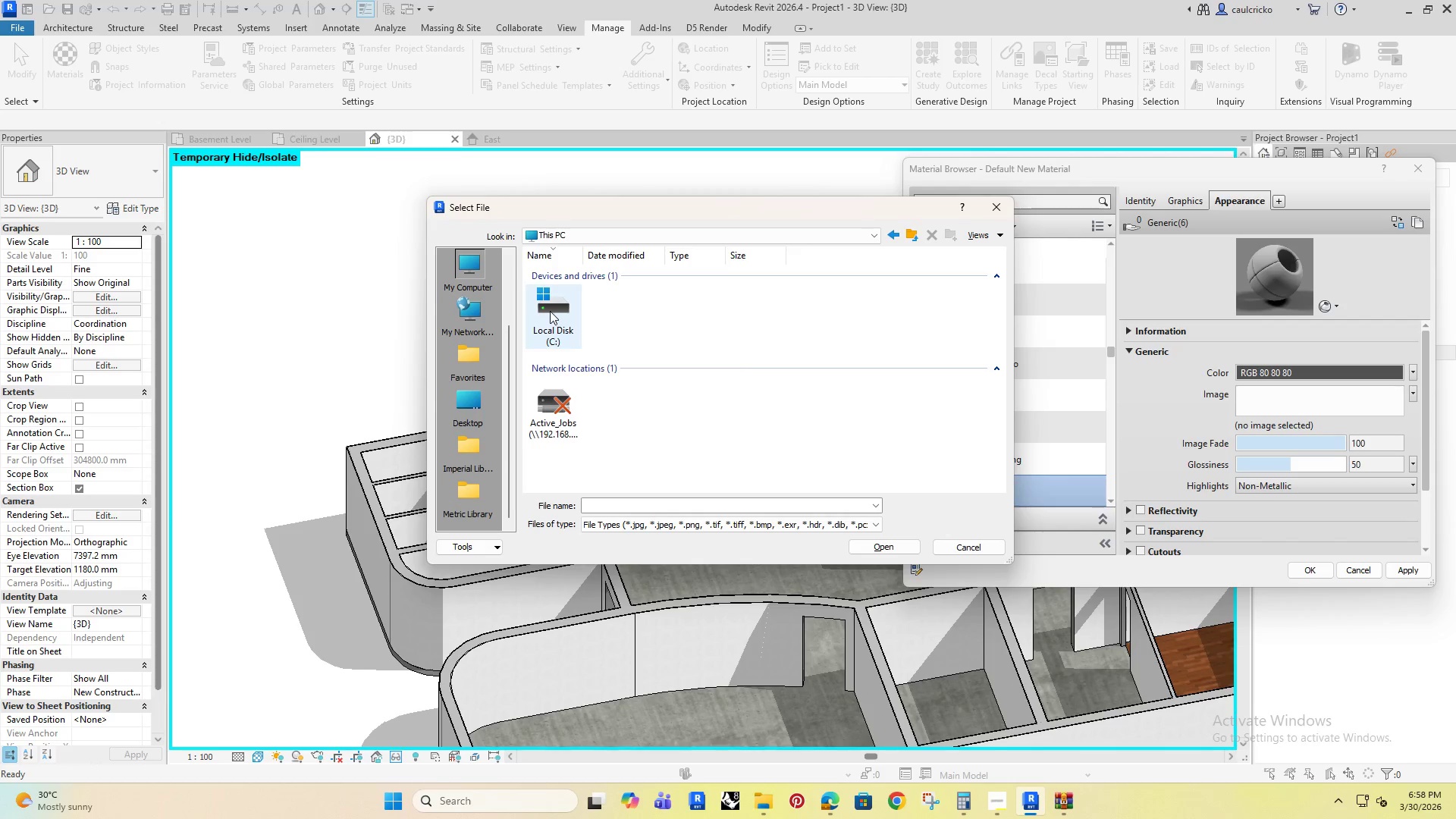 
left_click([475, 312])
 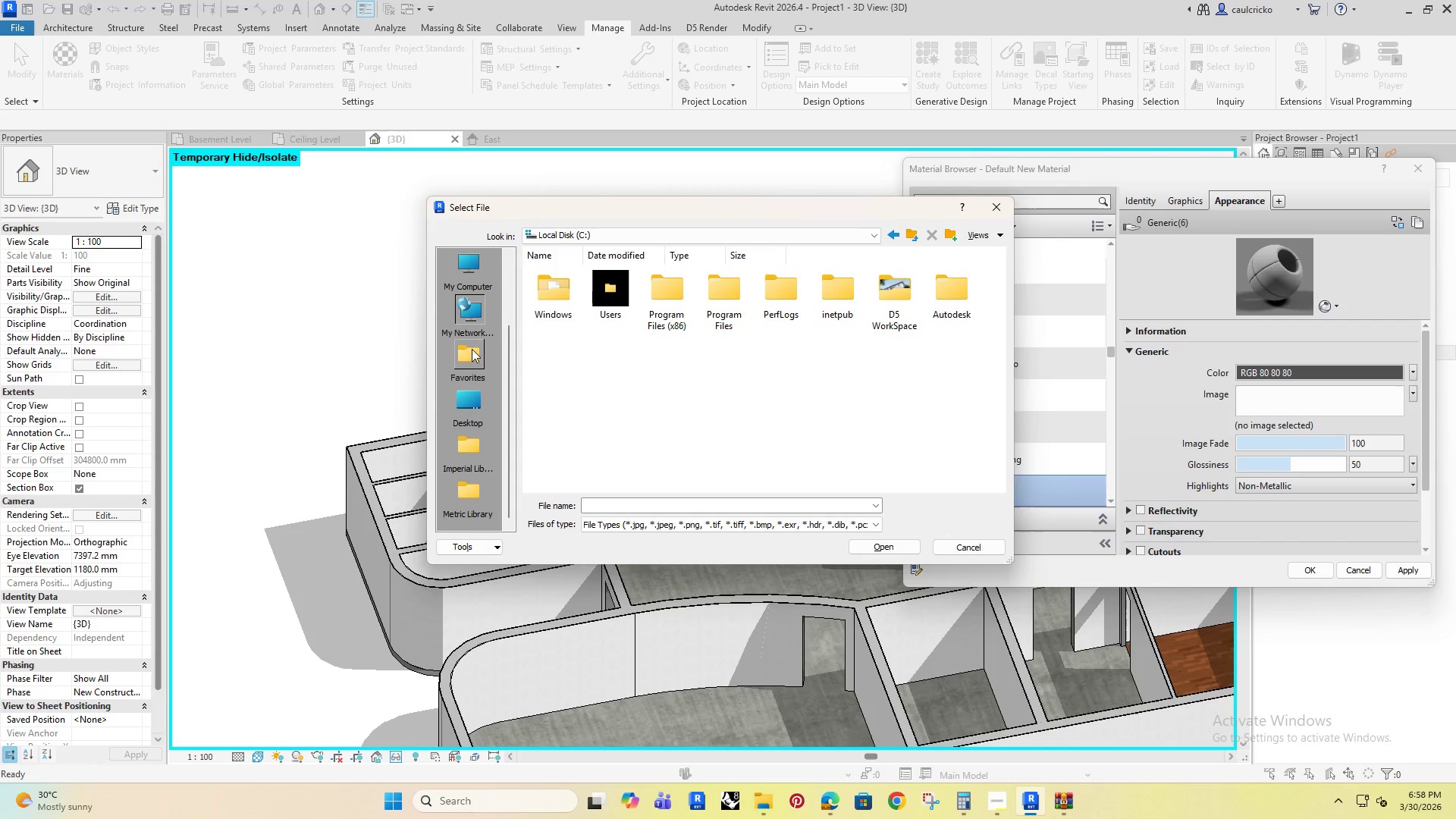 
left_click([470, 350])
 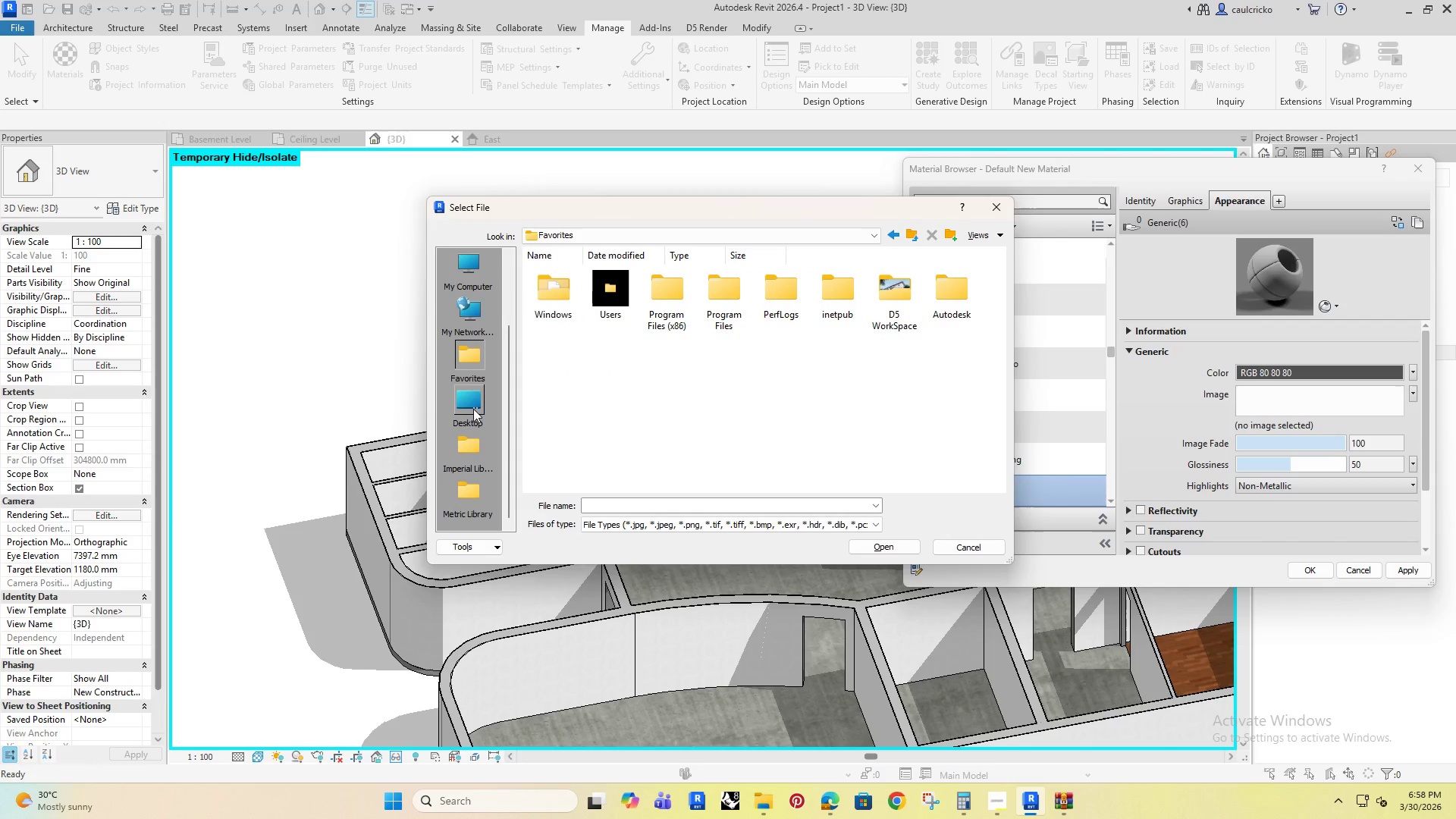 
left_click([473, 411])
 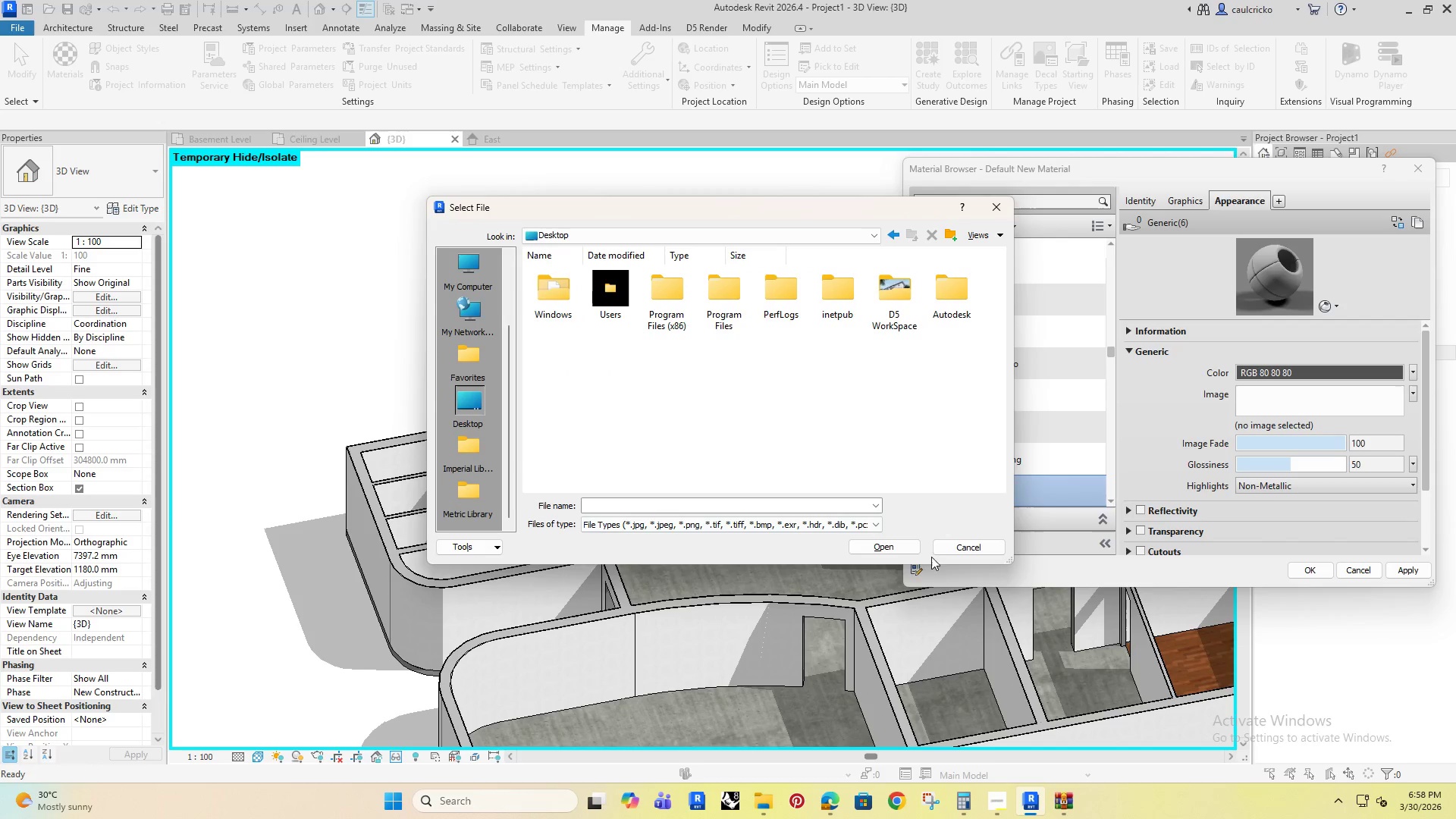 
left_click([981, 547])
 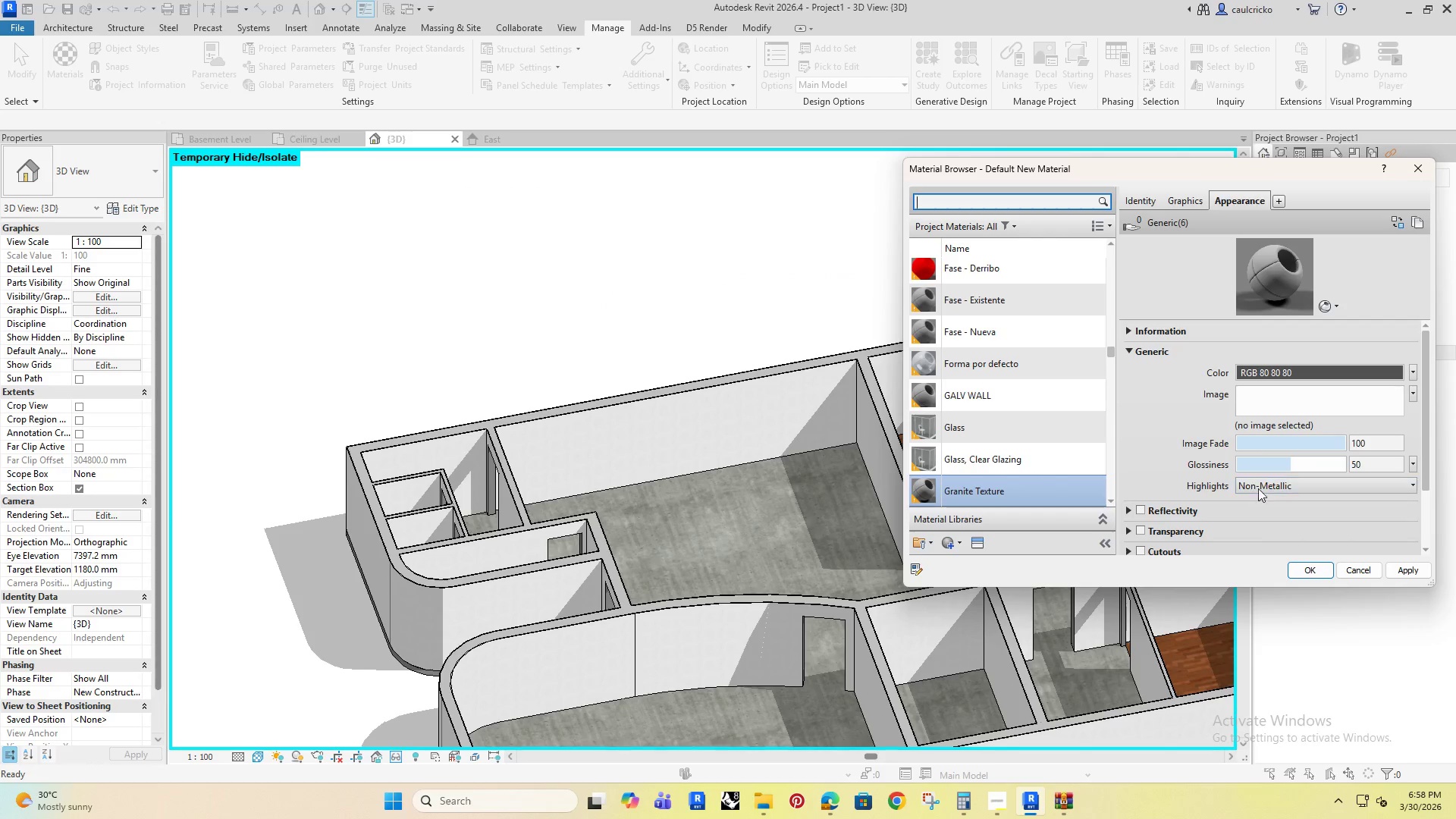 
left_click([1277, 404])
 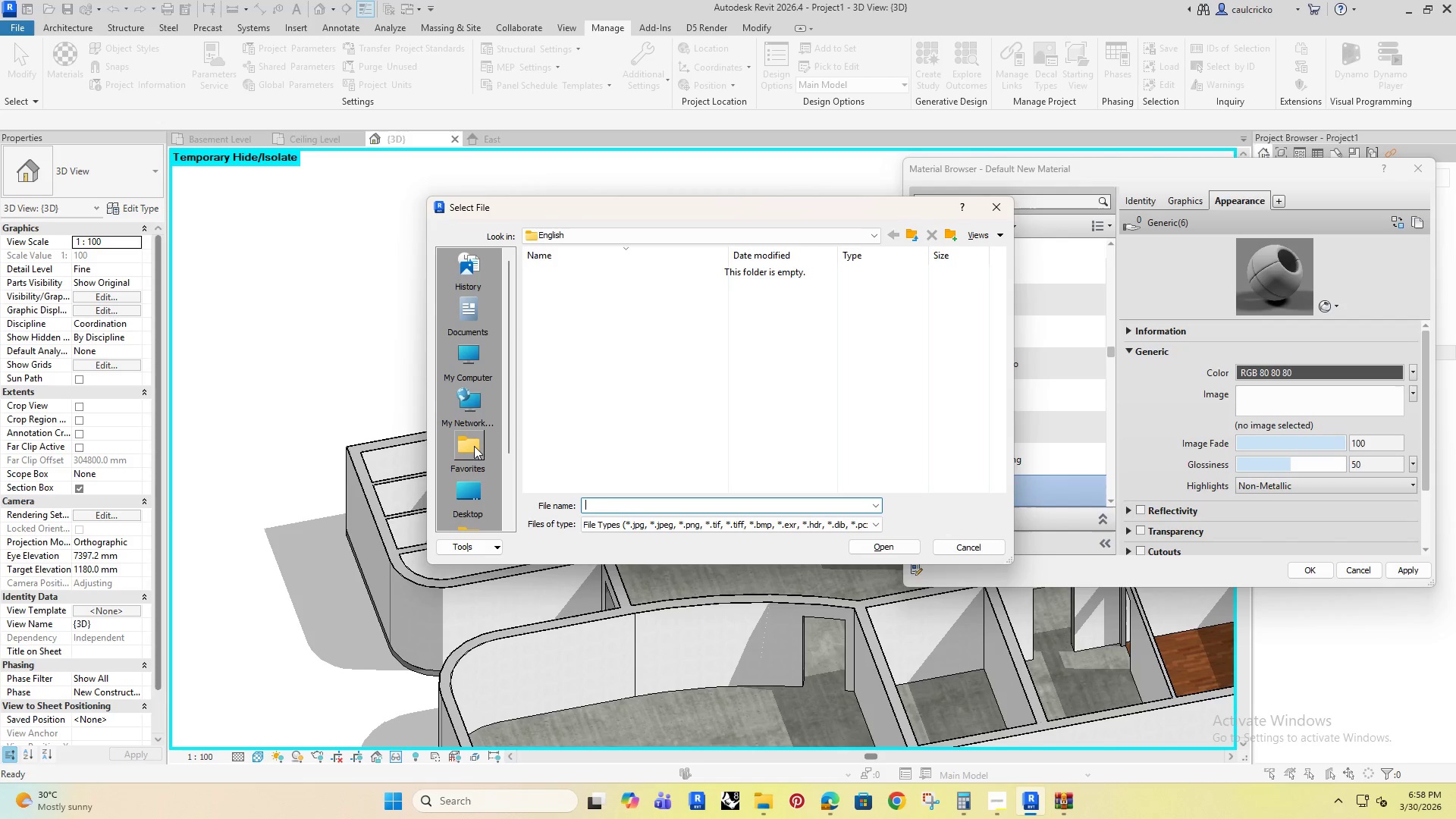 
left_click([464, 364])
 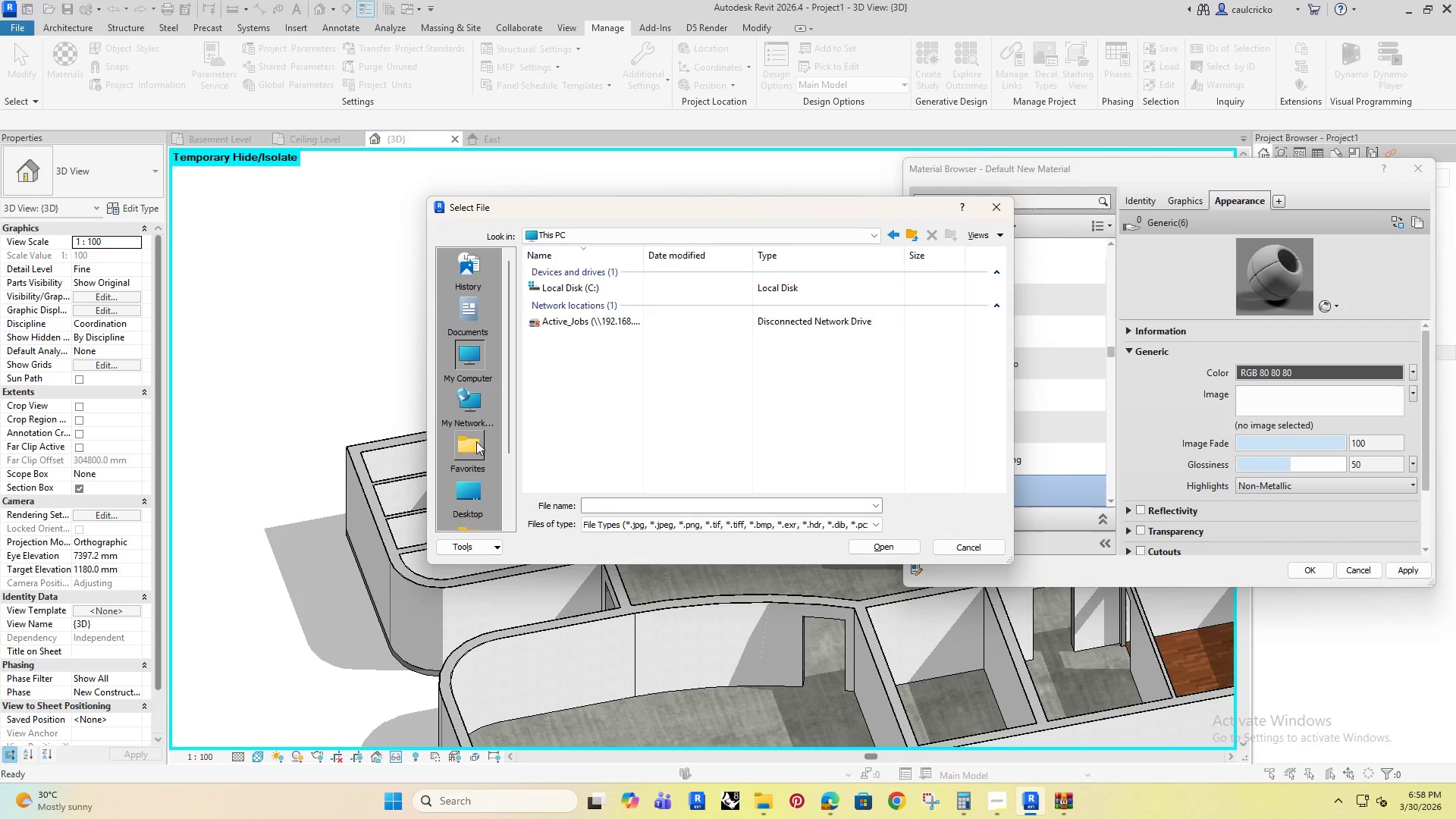 
left_click([481, 491])
 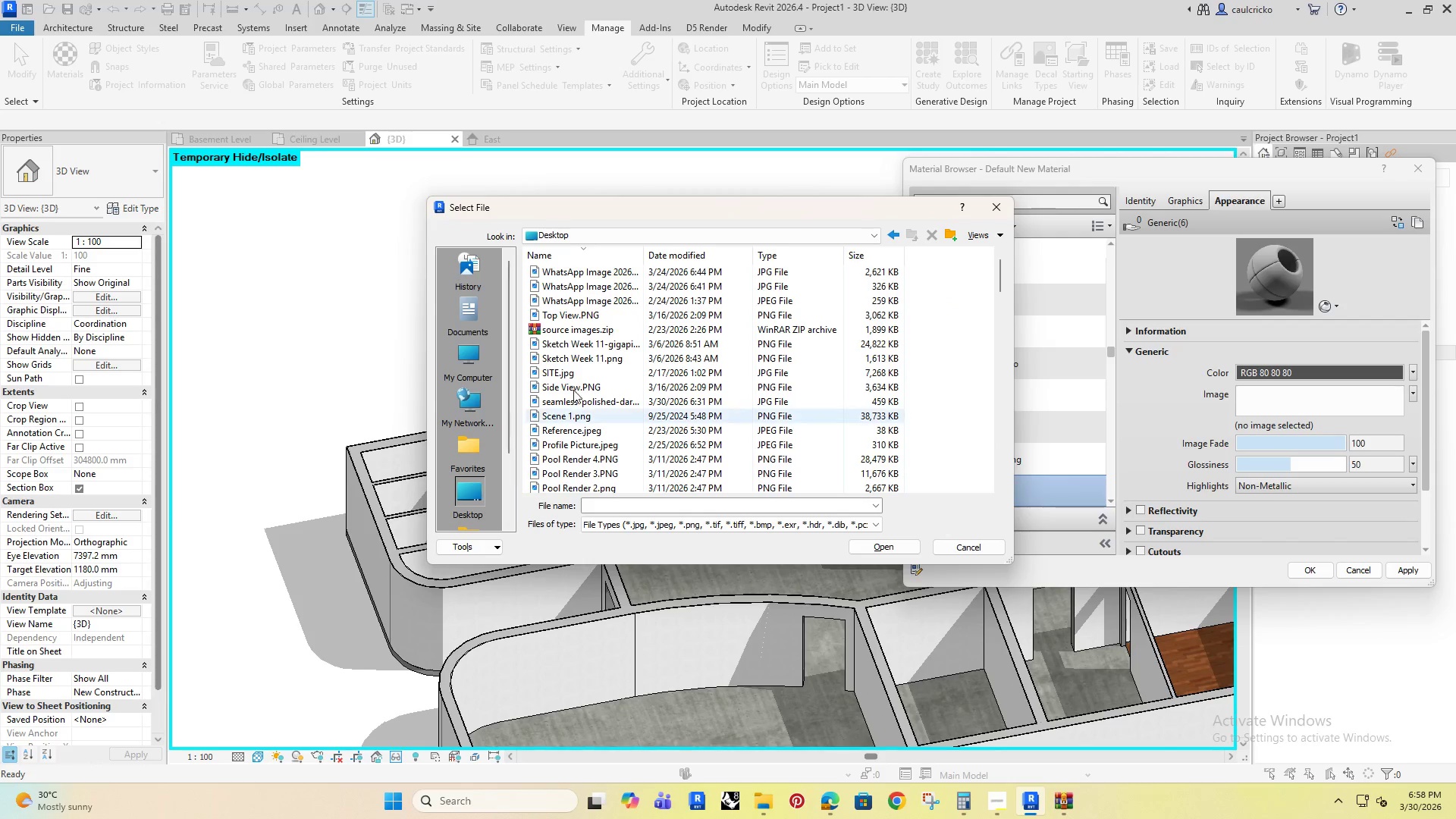 
scroll: coordinate [600, 353], scroll_direction: up, amount: 1.0
 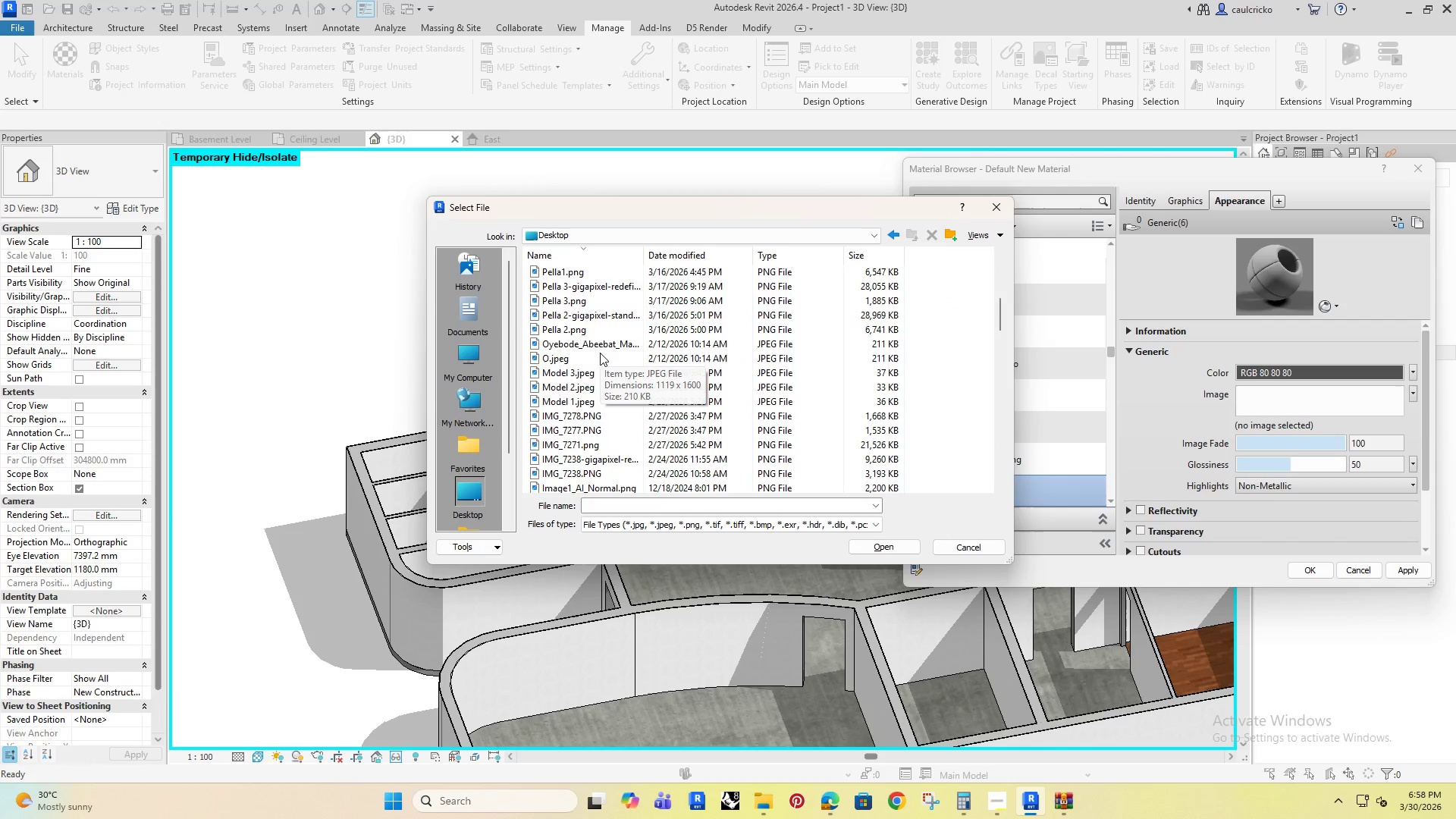 
right_click([946, 406])
 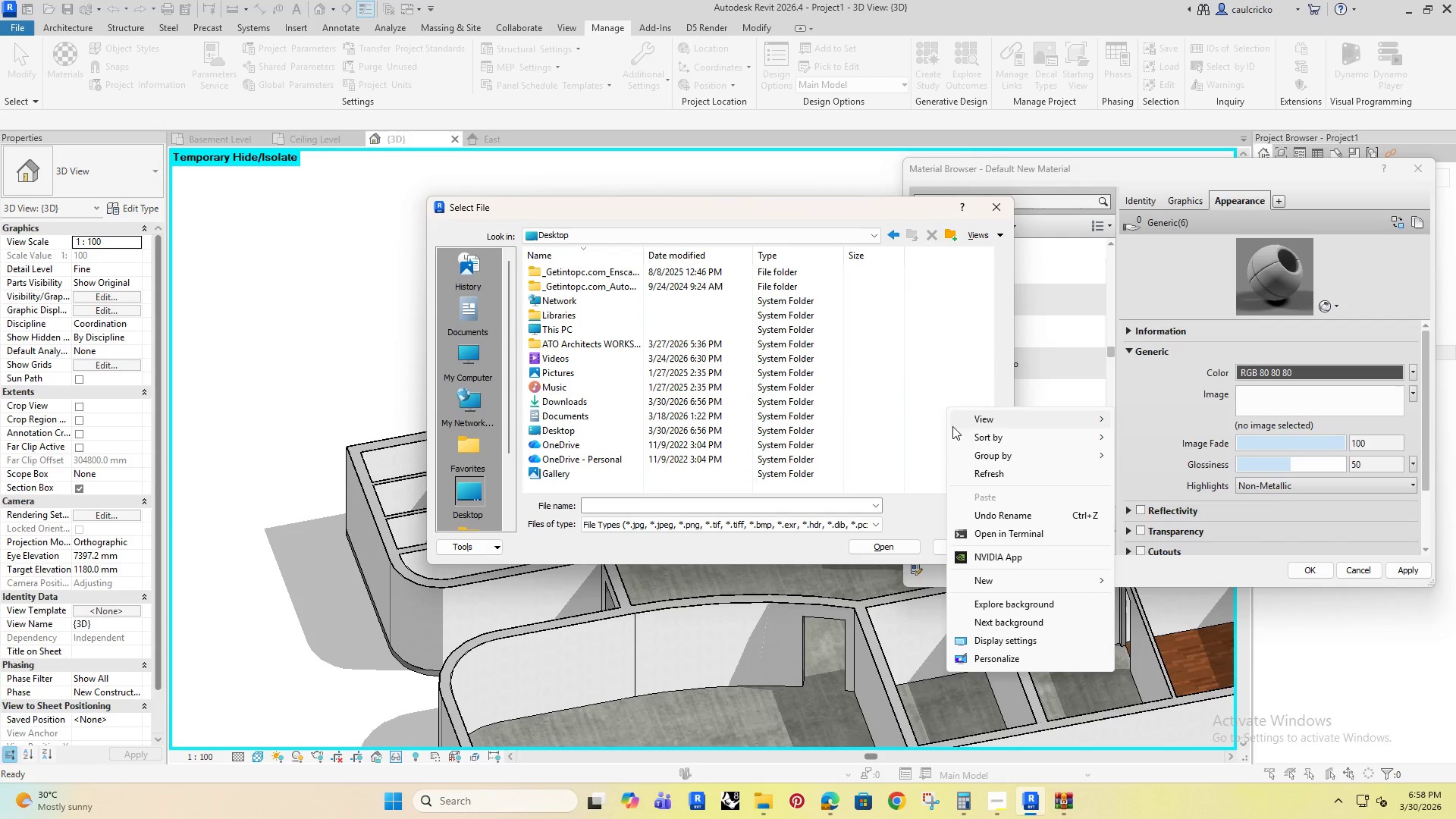 
scroll: coordinate [600, 353], scroll_direction: down, amount: 24.0
 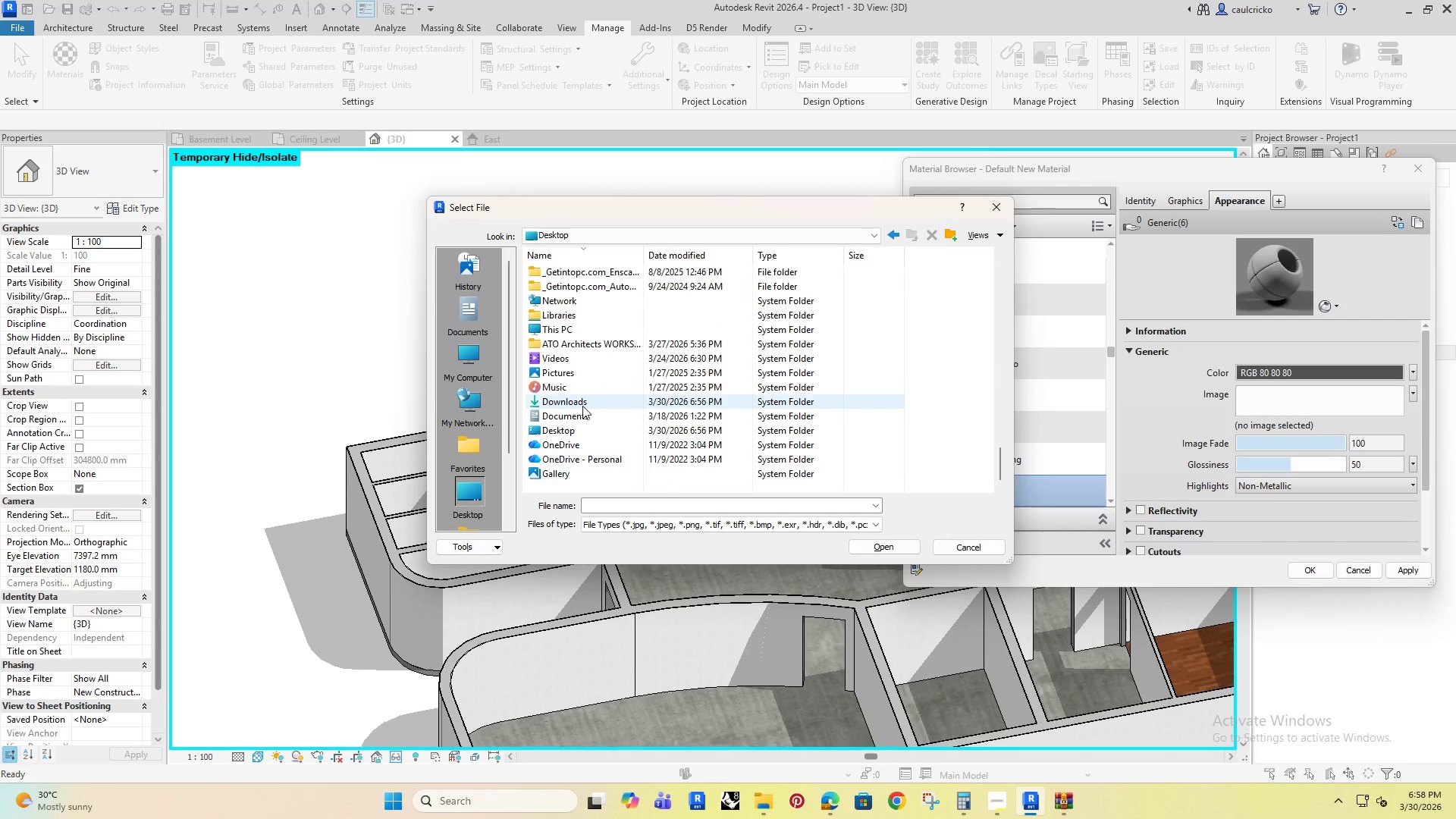 
left_click([995, 435])
 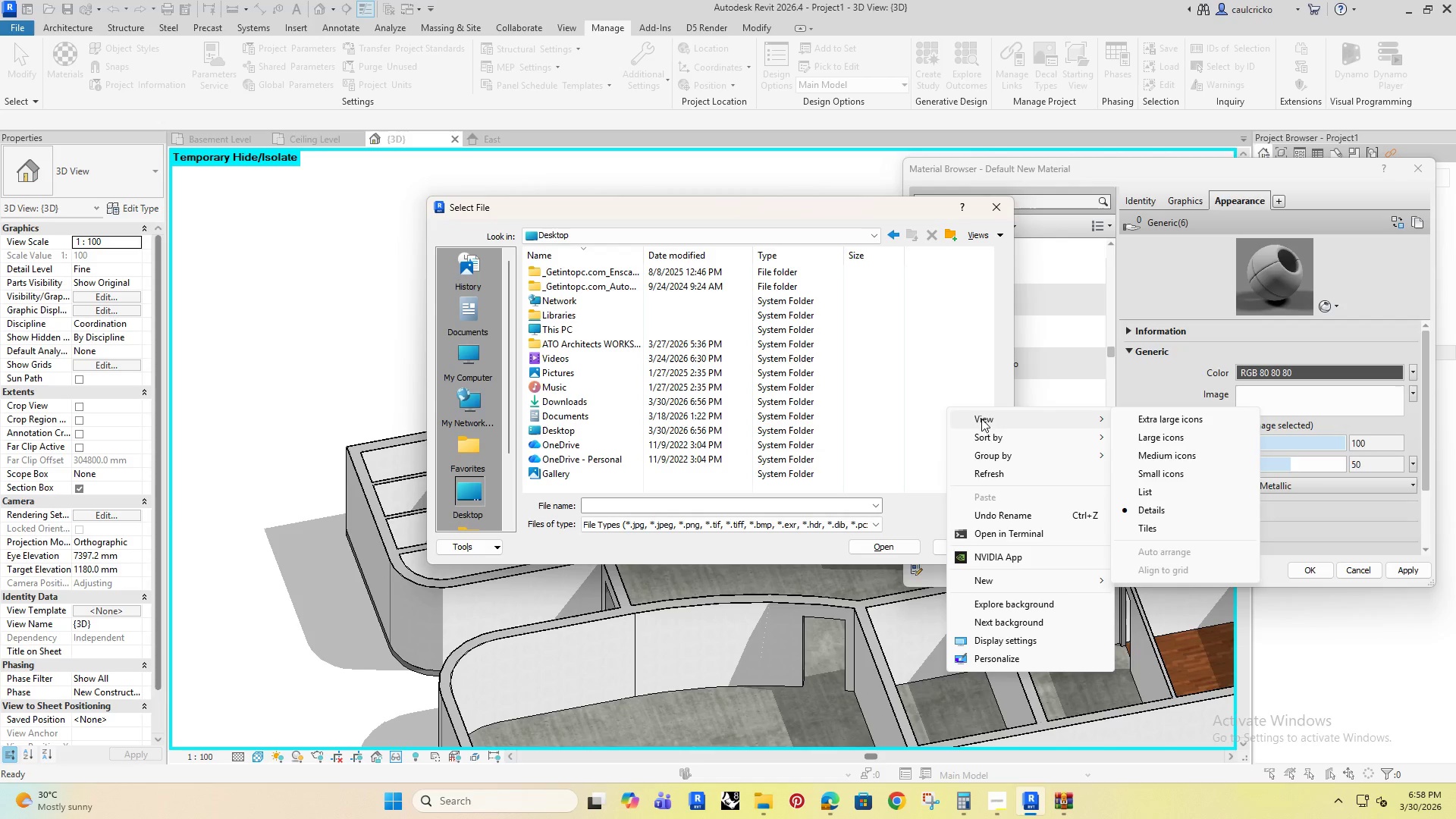 
left_click([1149, 433])
 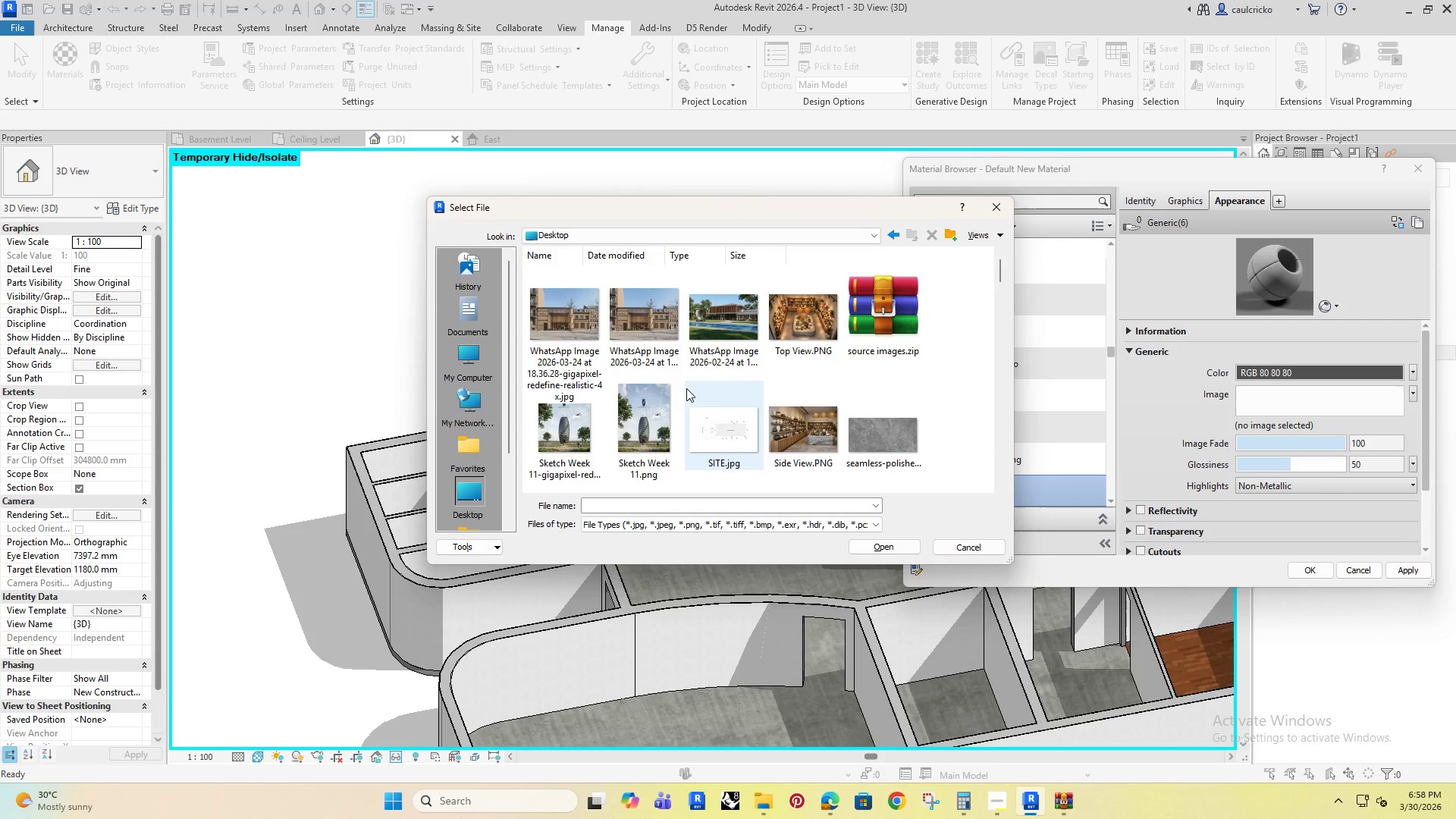 
double_click([643, 322])
 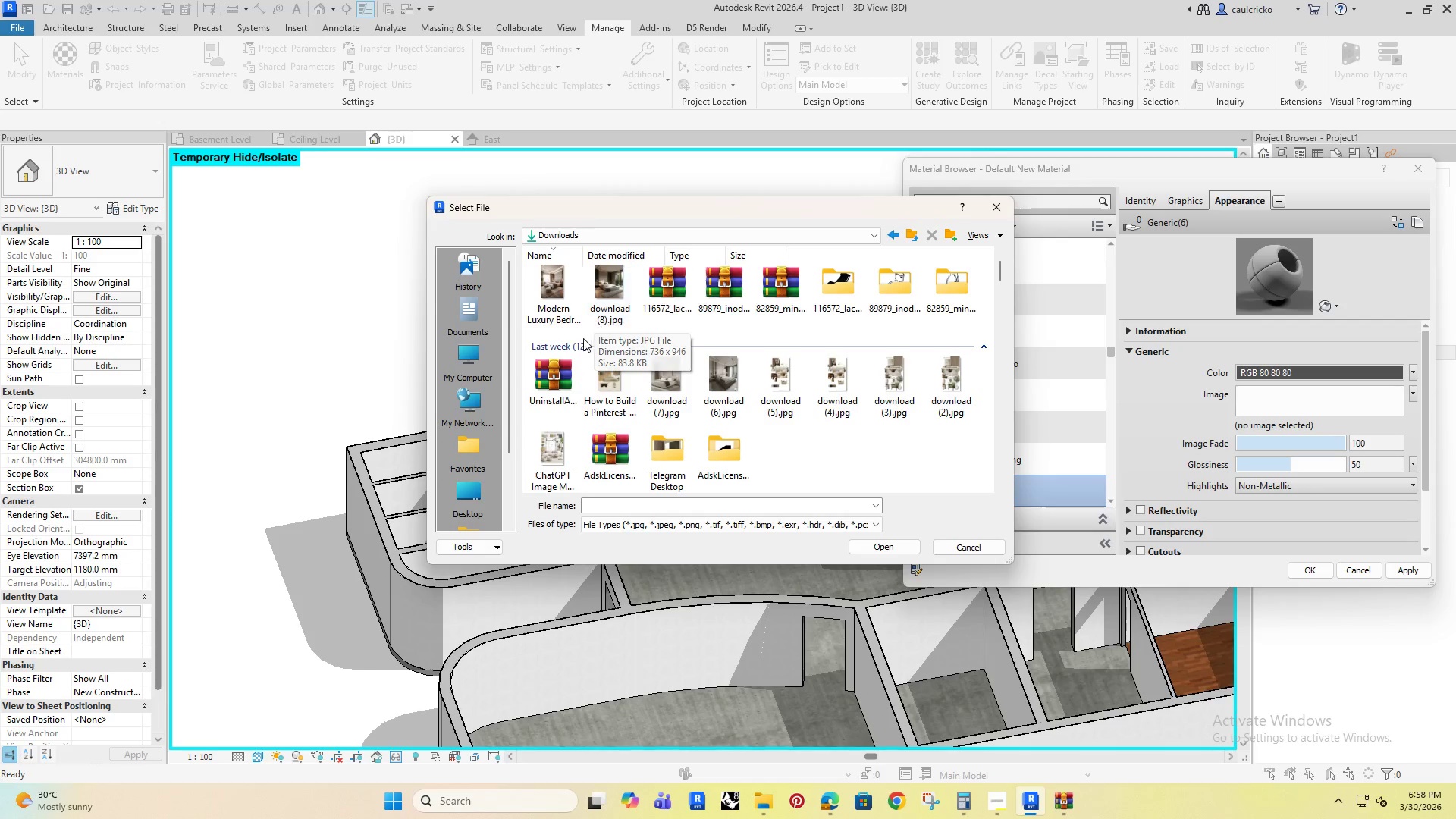 
scroll: coordinate [686, 388], scroll_direction: down, amount: 15.0
 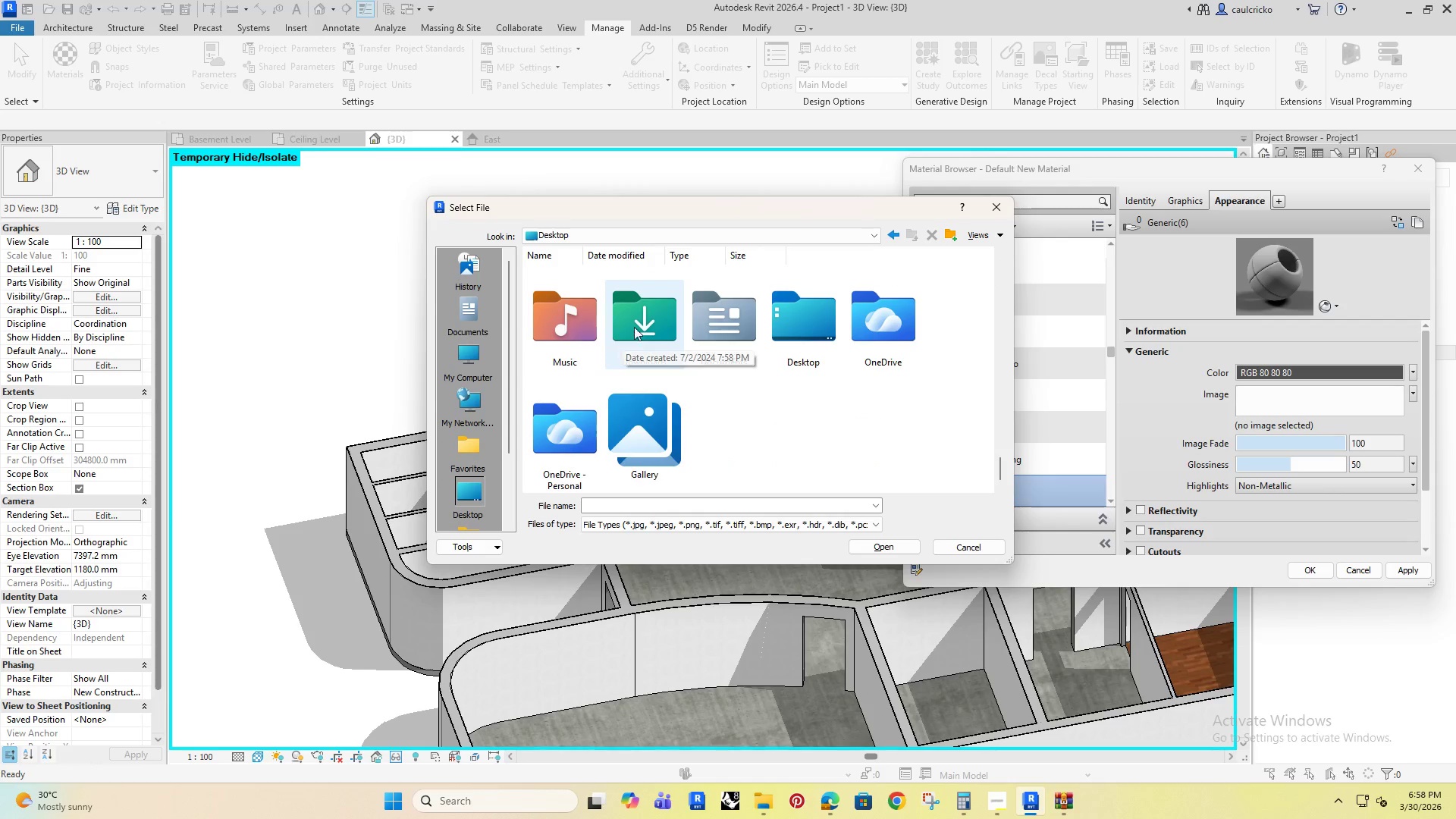 
left_click([761, 795])
 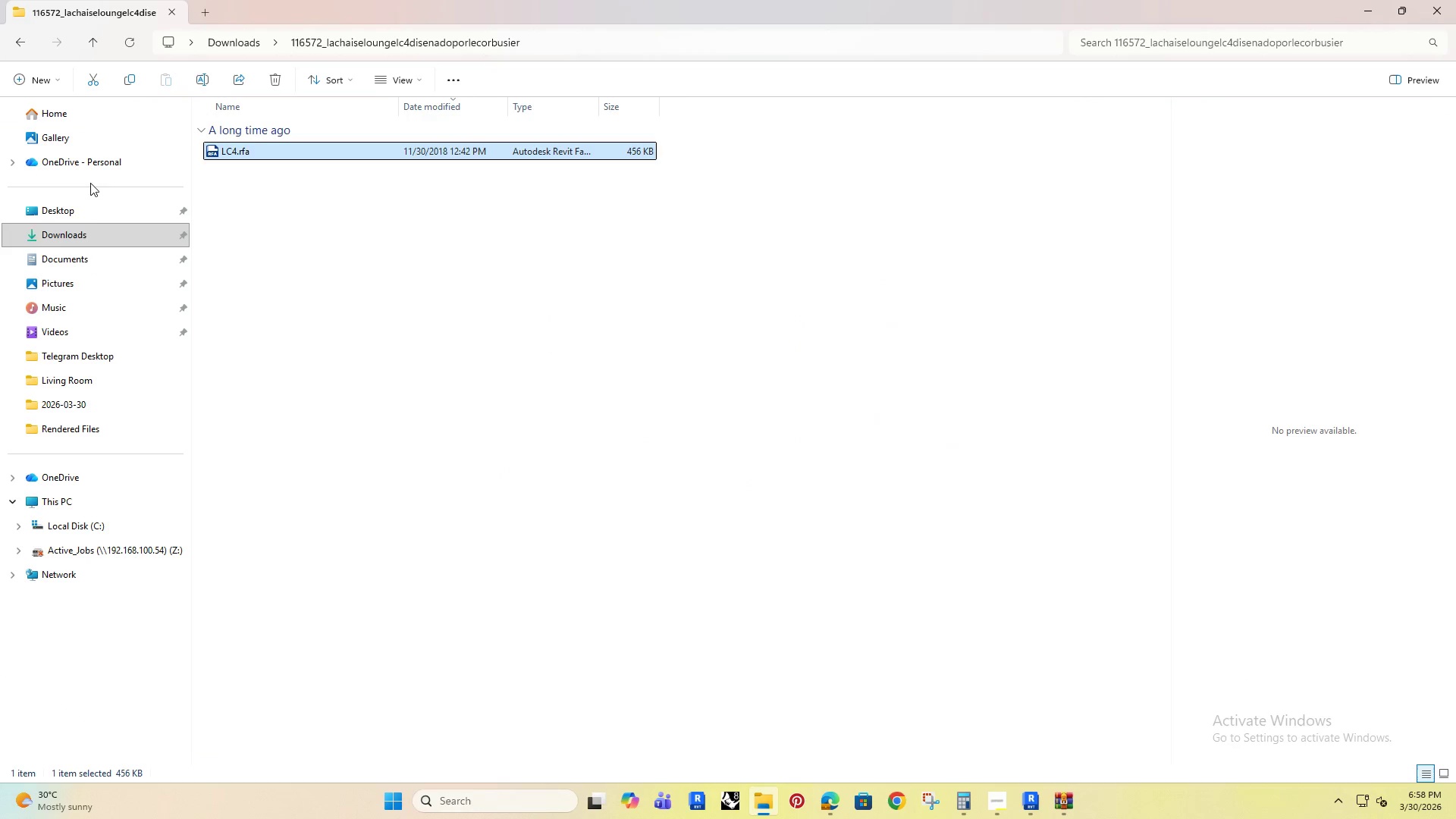 
scroll: coordinate [621, 312], scroll_direction: up, amount: 10.0
 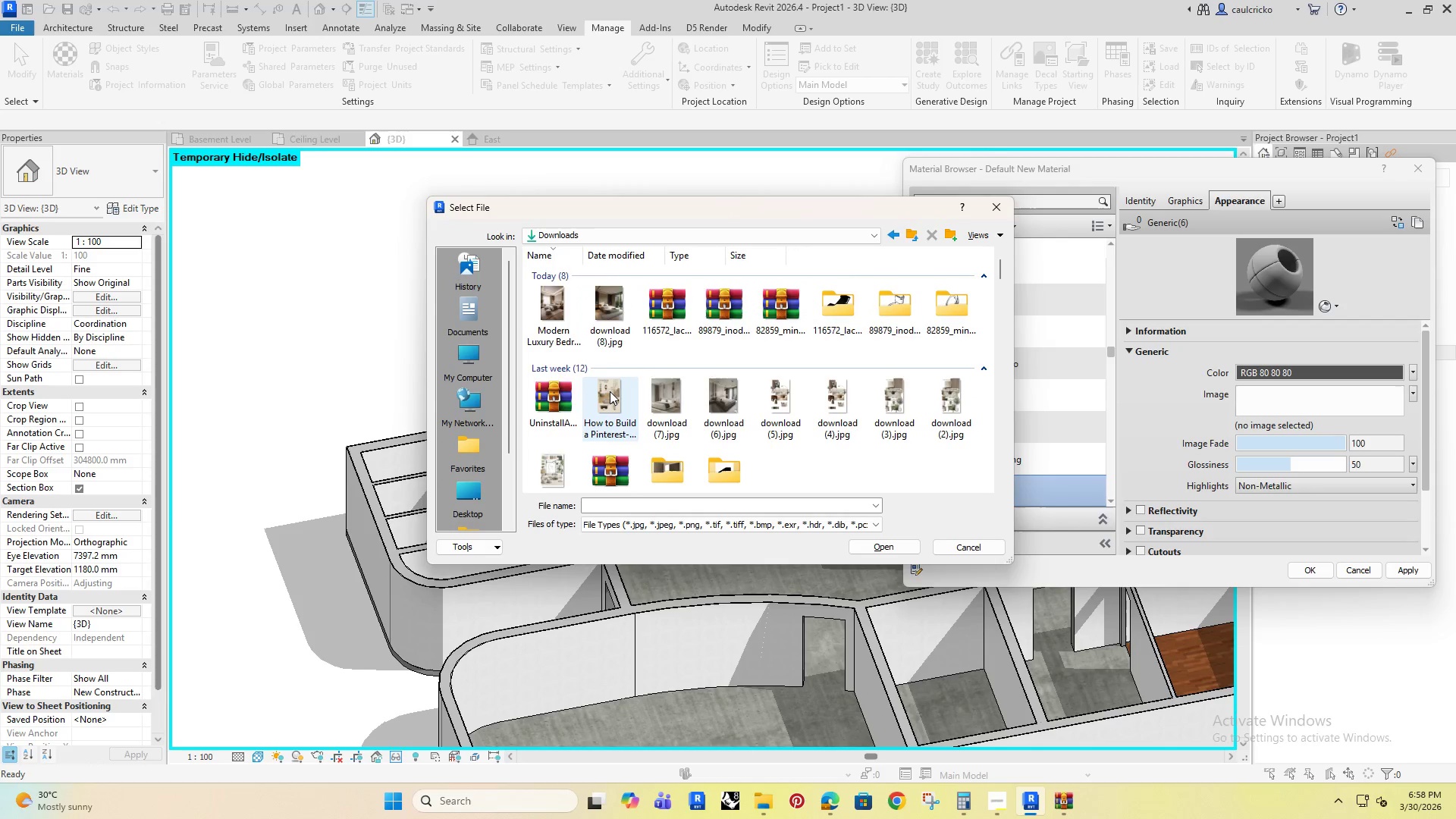 
scroll: coordinate [610, 391], scroll_direction: down, amount: 2.0
 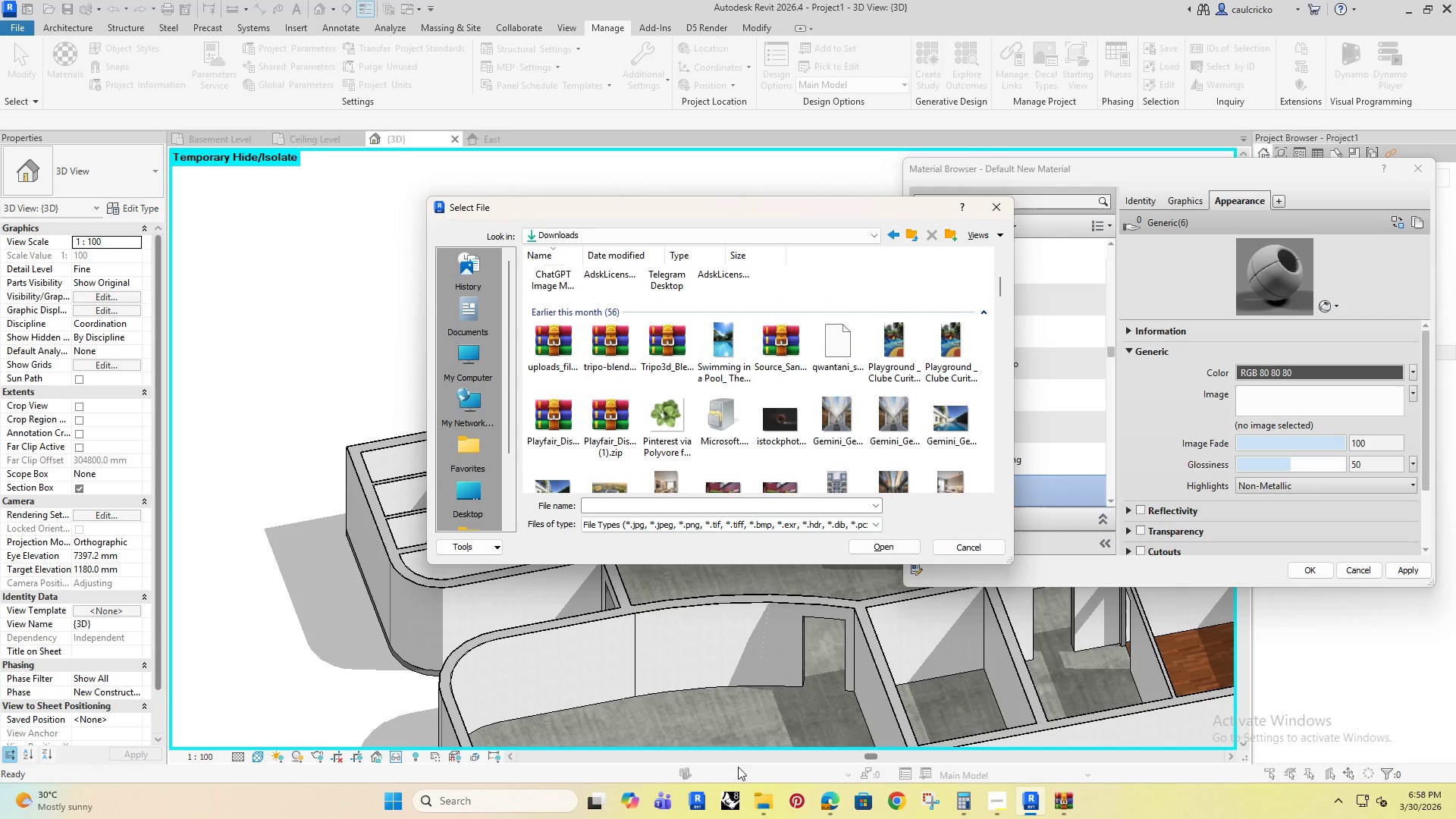 
left_click([76, 245])
 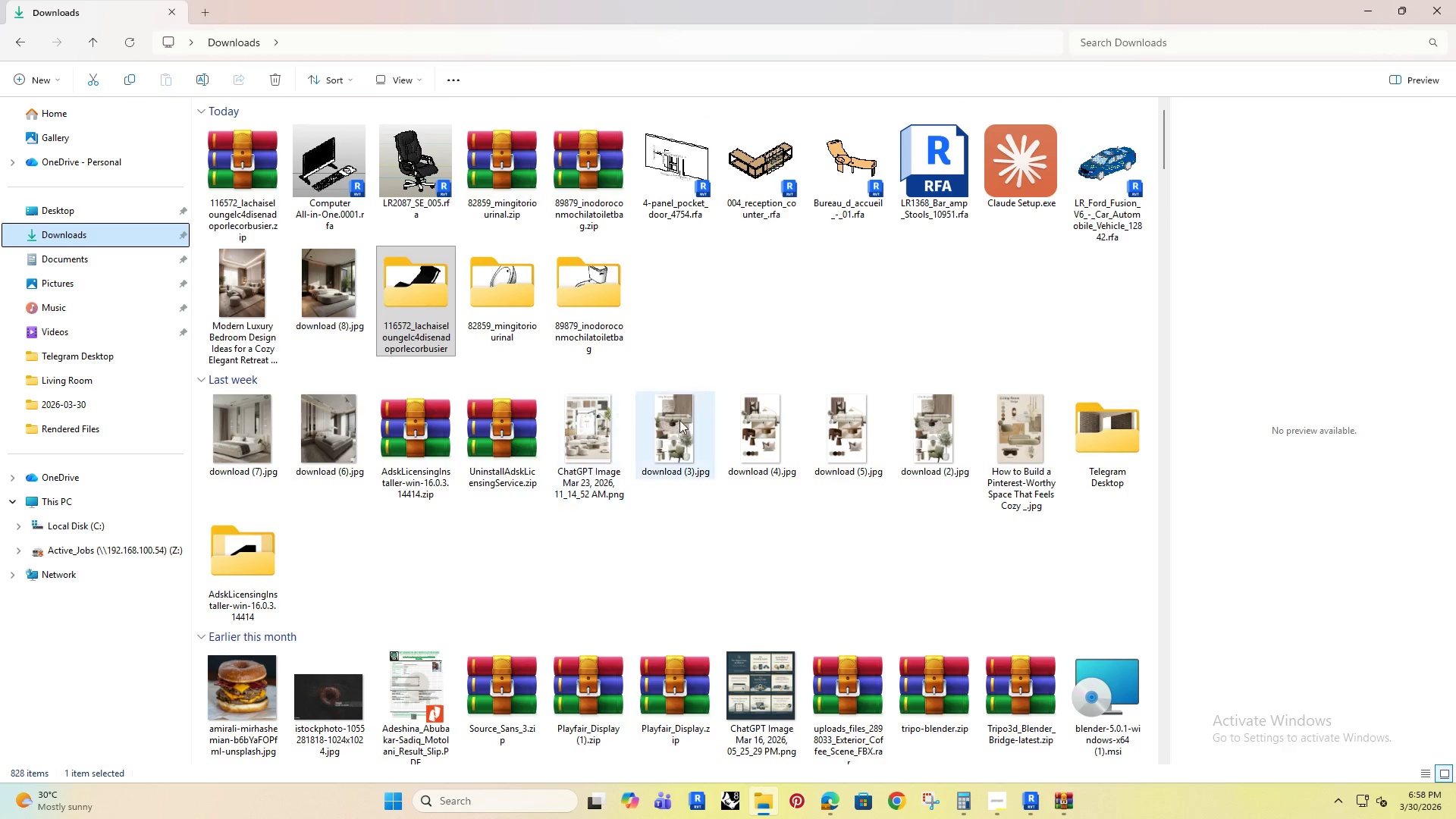 
left_click([51, 212])
 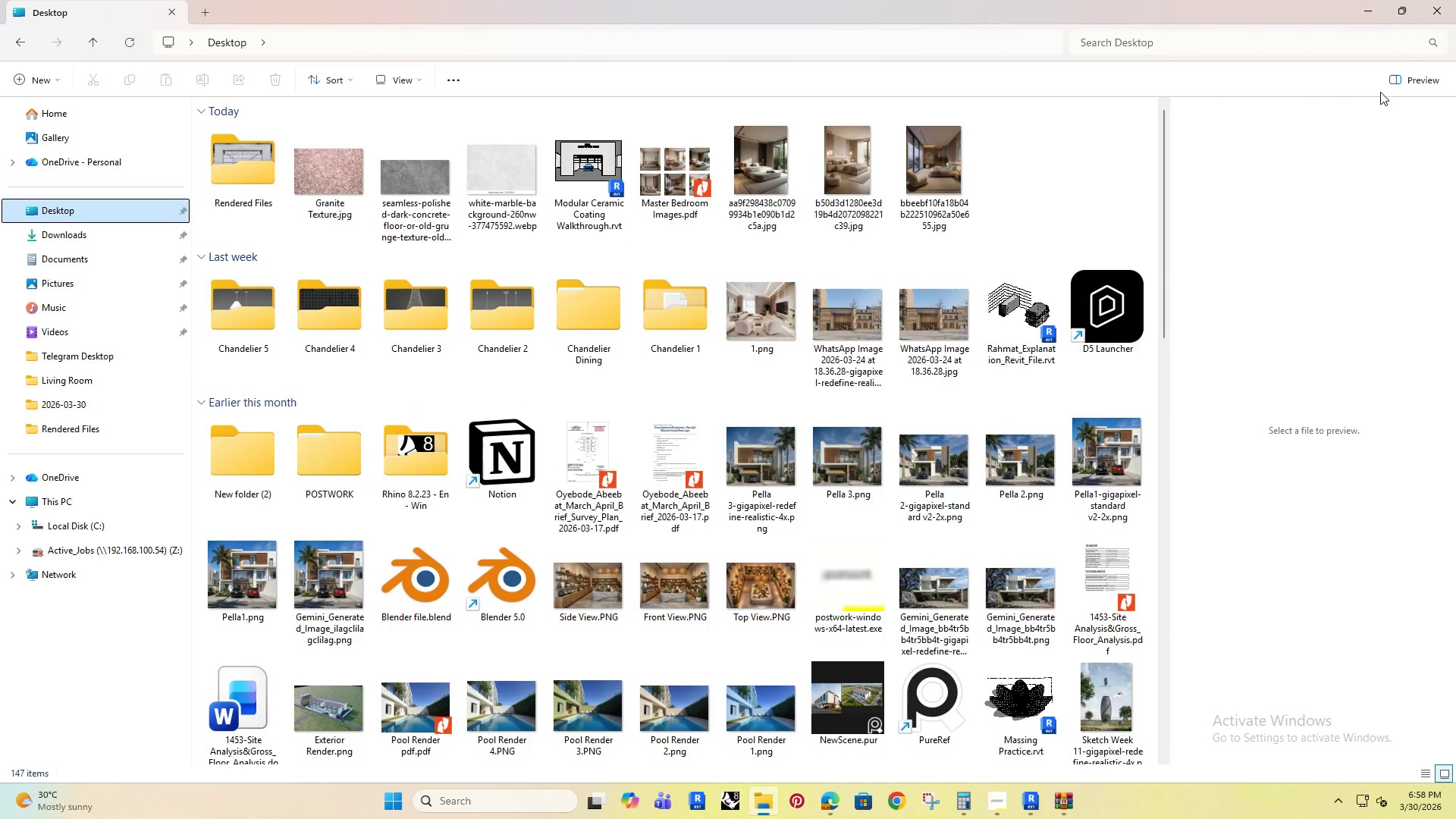 
left_click([1363, 14])
 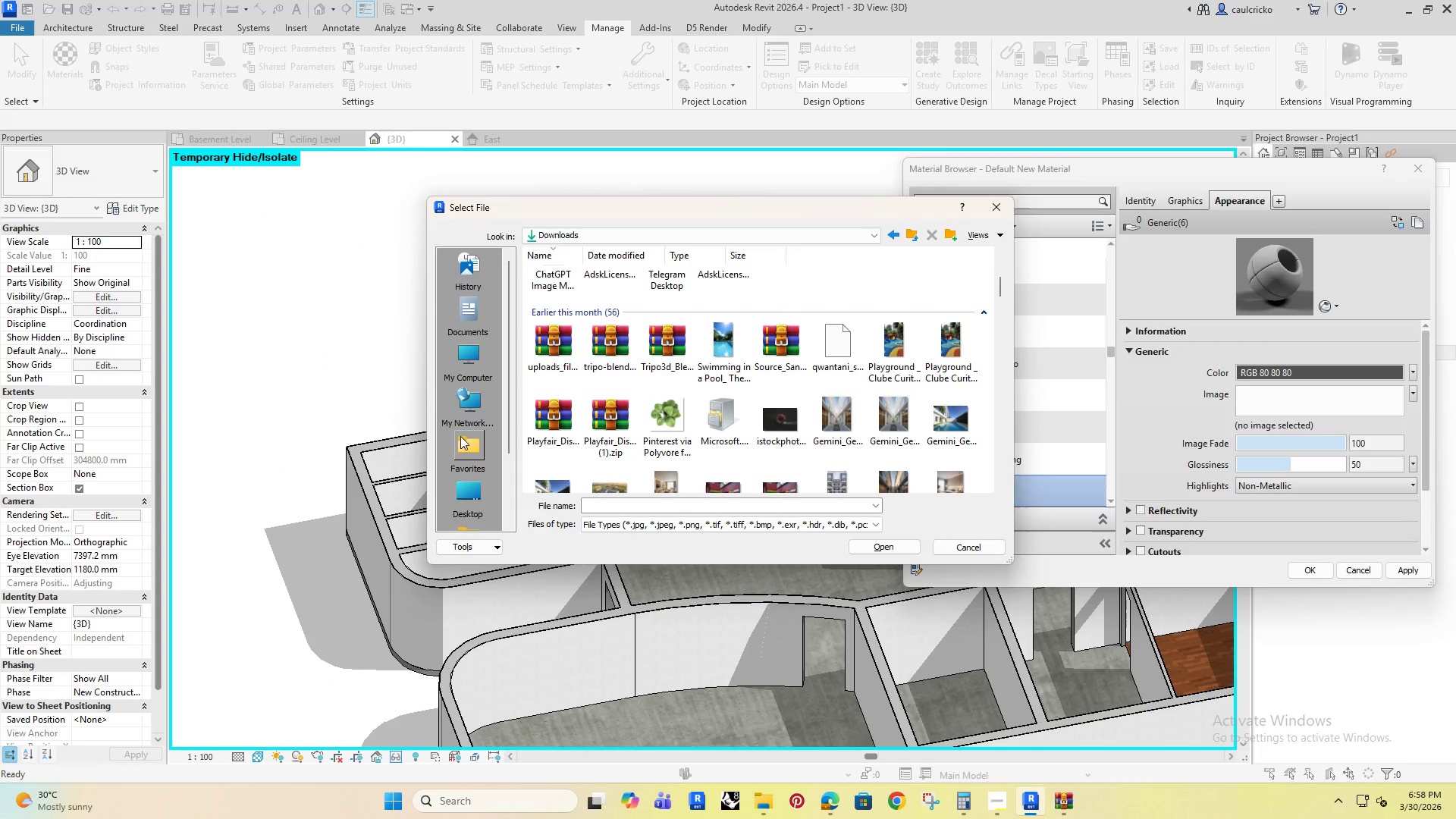 
left_click([467, 477])
 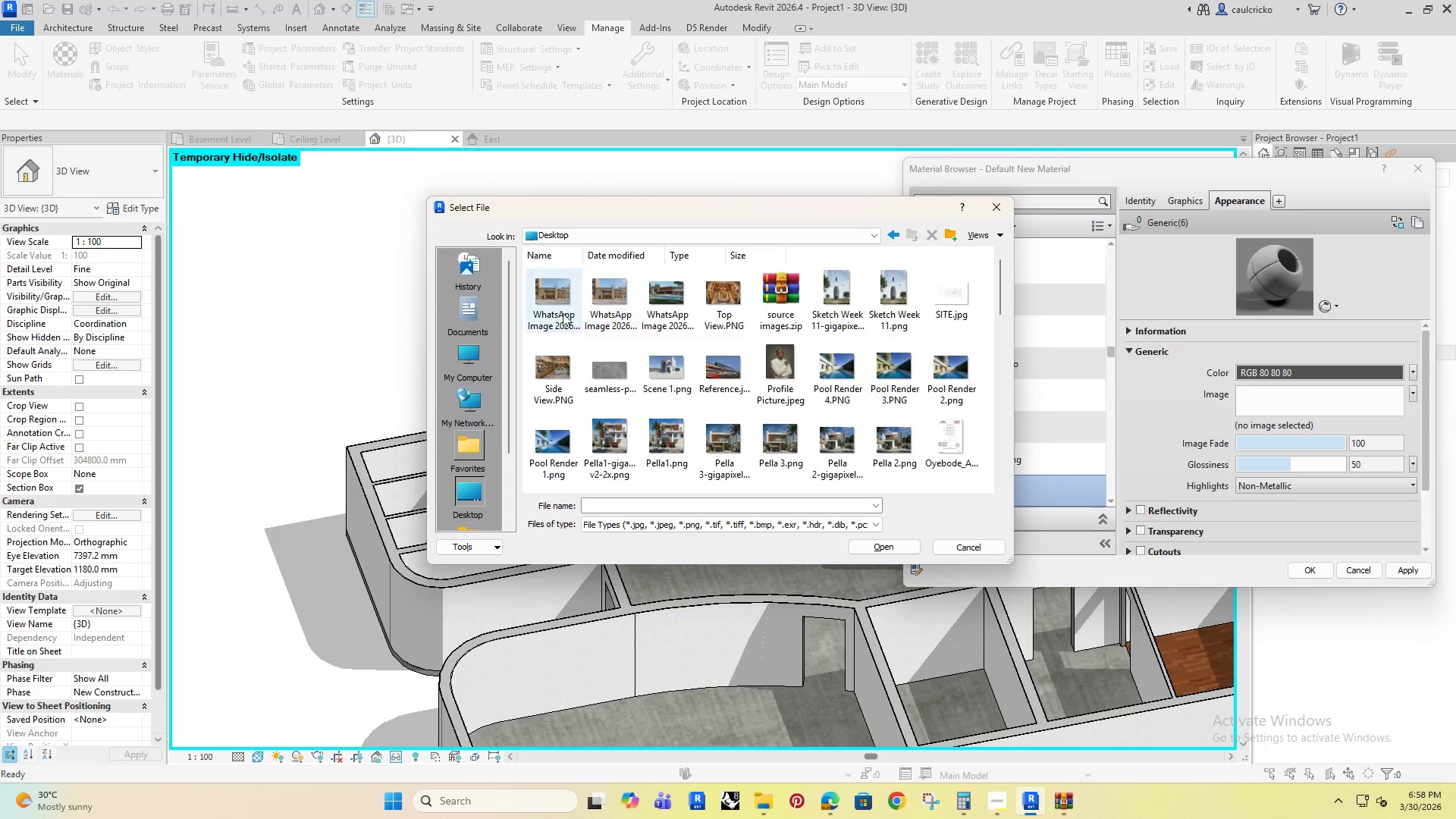 
left_click_drag(start_coordinate=[1001, 276], to_coordinate=[1008, 328])
 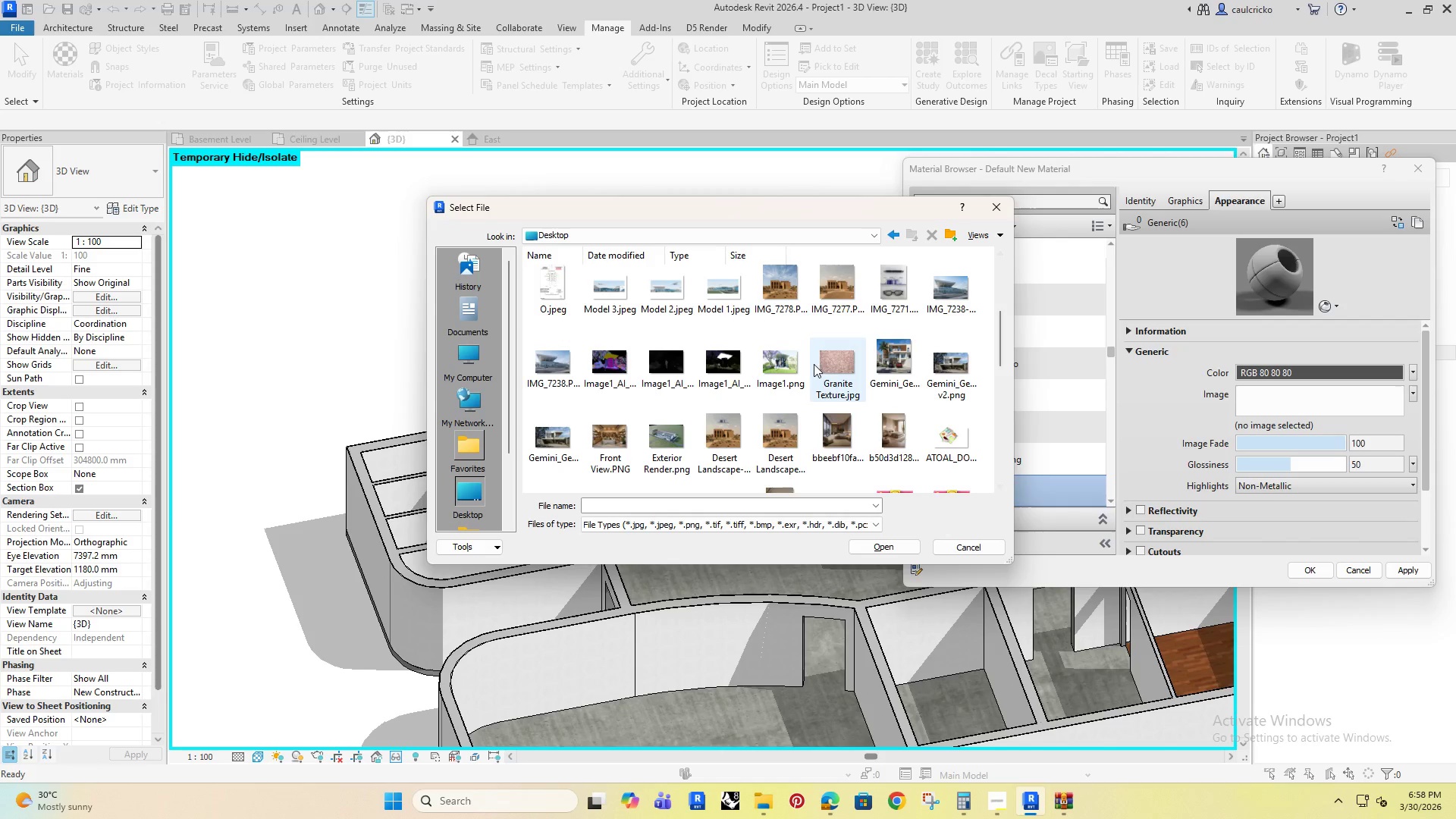 
scroll: coordinate [560, 313], scroll_direction: up, amount: 6.0
 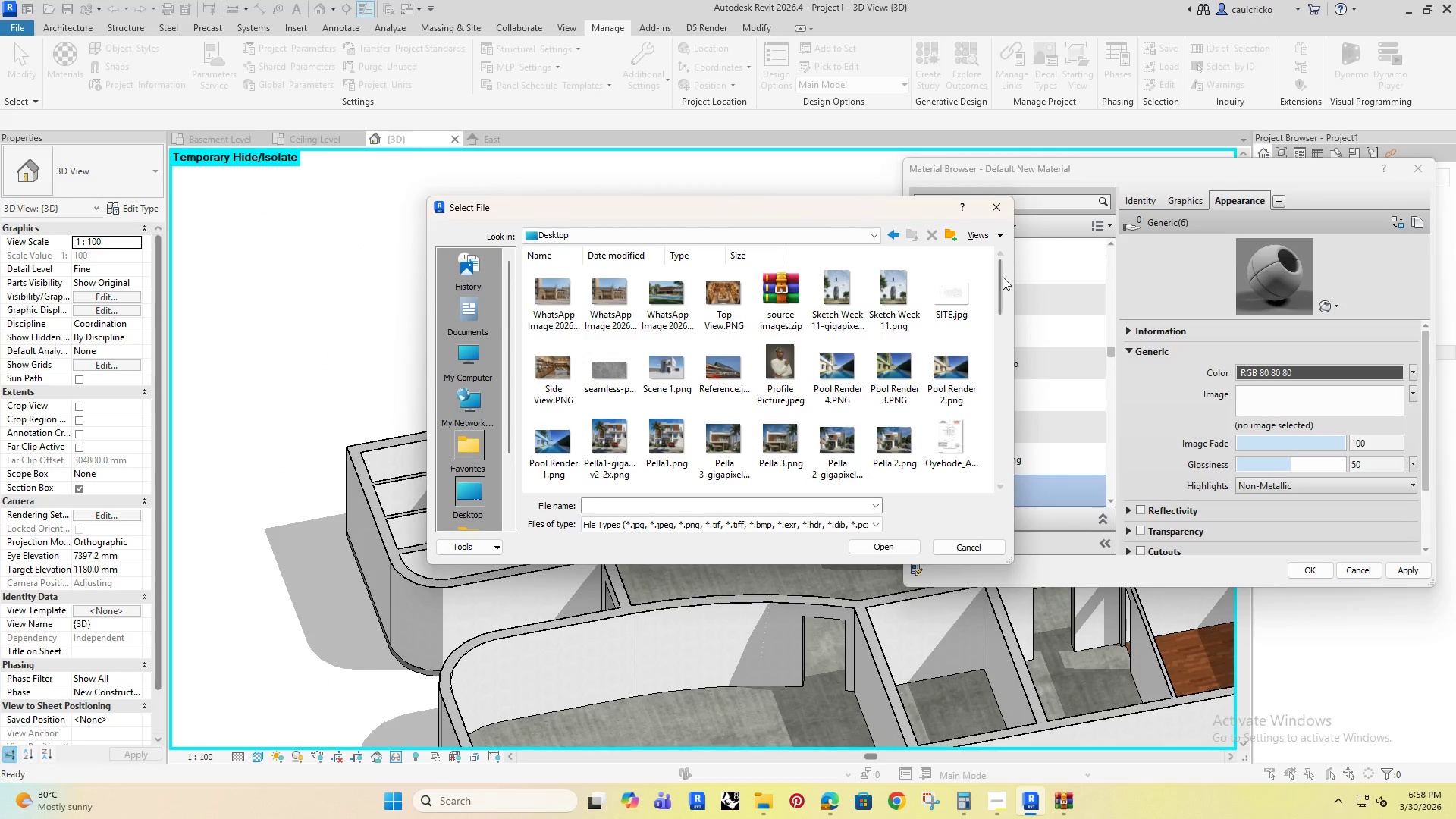 
left_click([833, 360])
 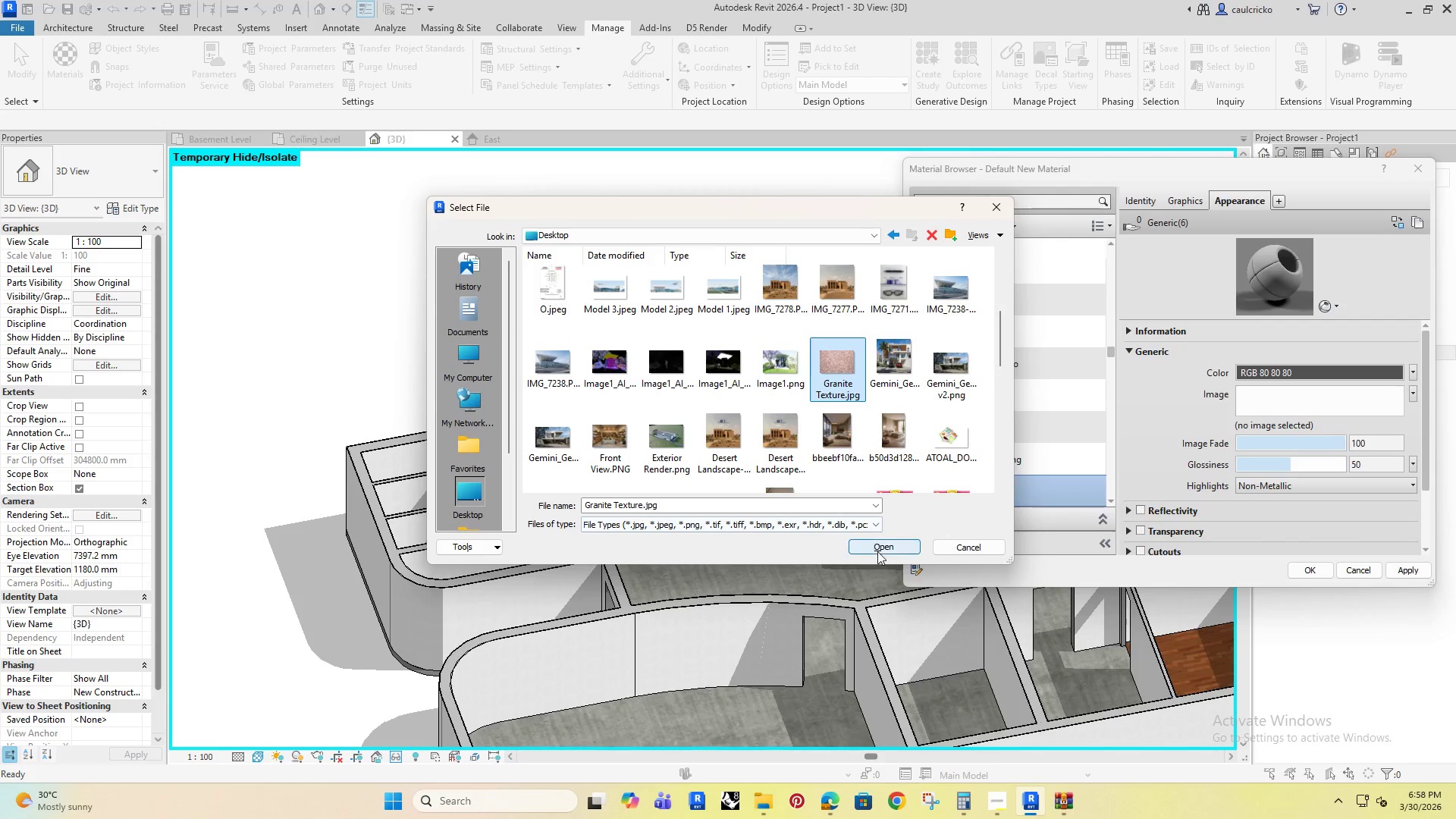 
left_click([880, 537])
 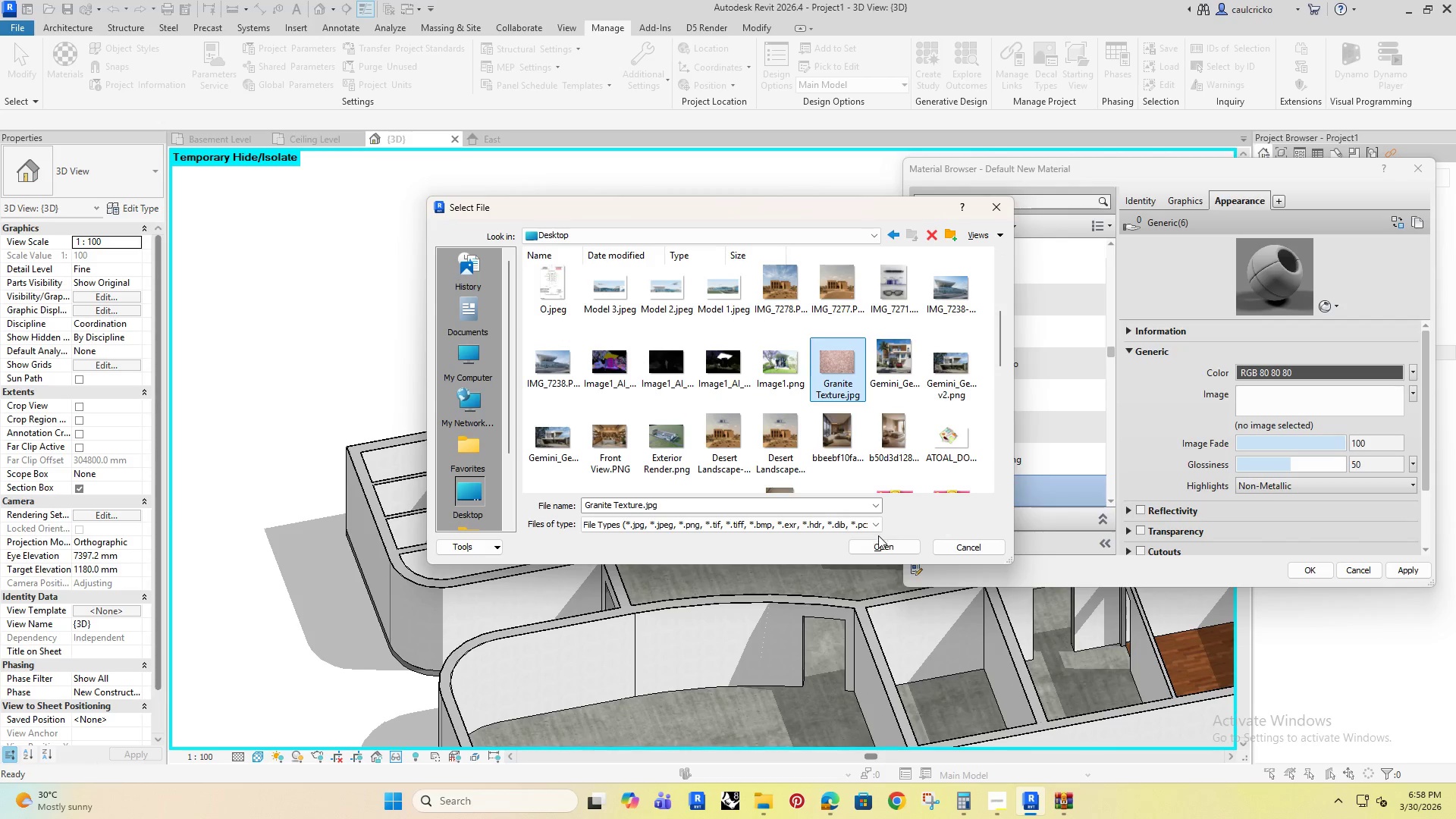 
left_click([879, 544])
 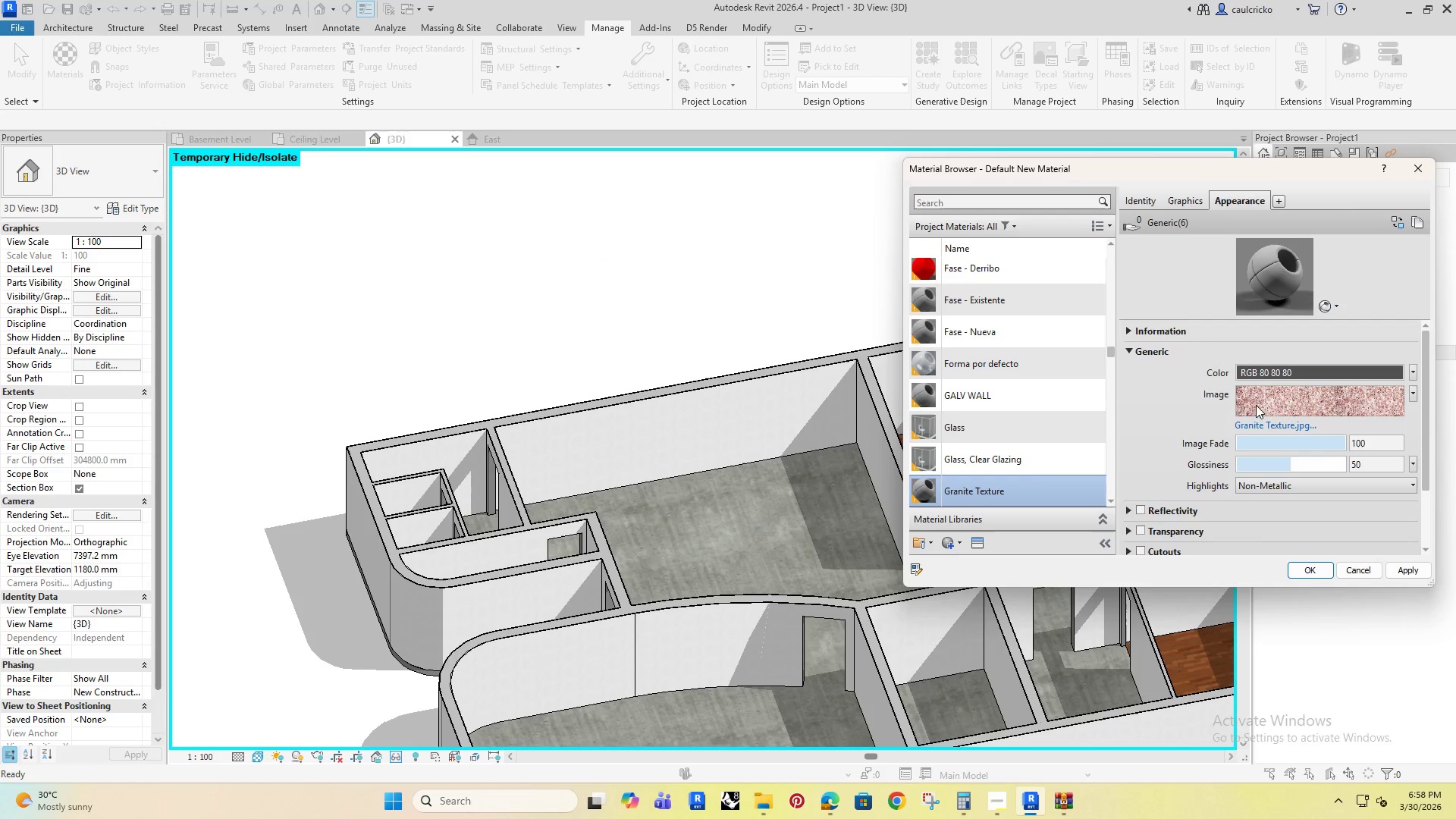 
wait(6.98)
 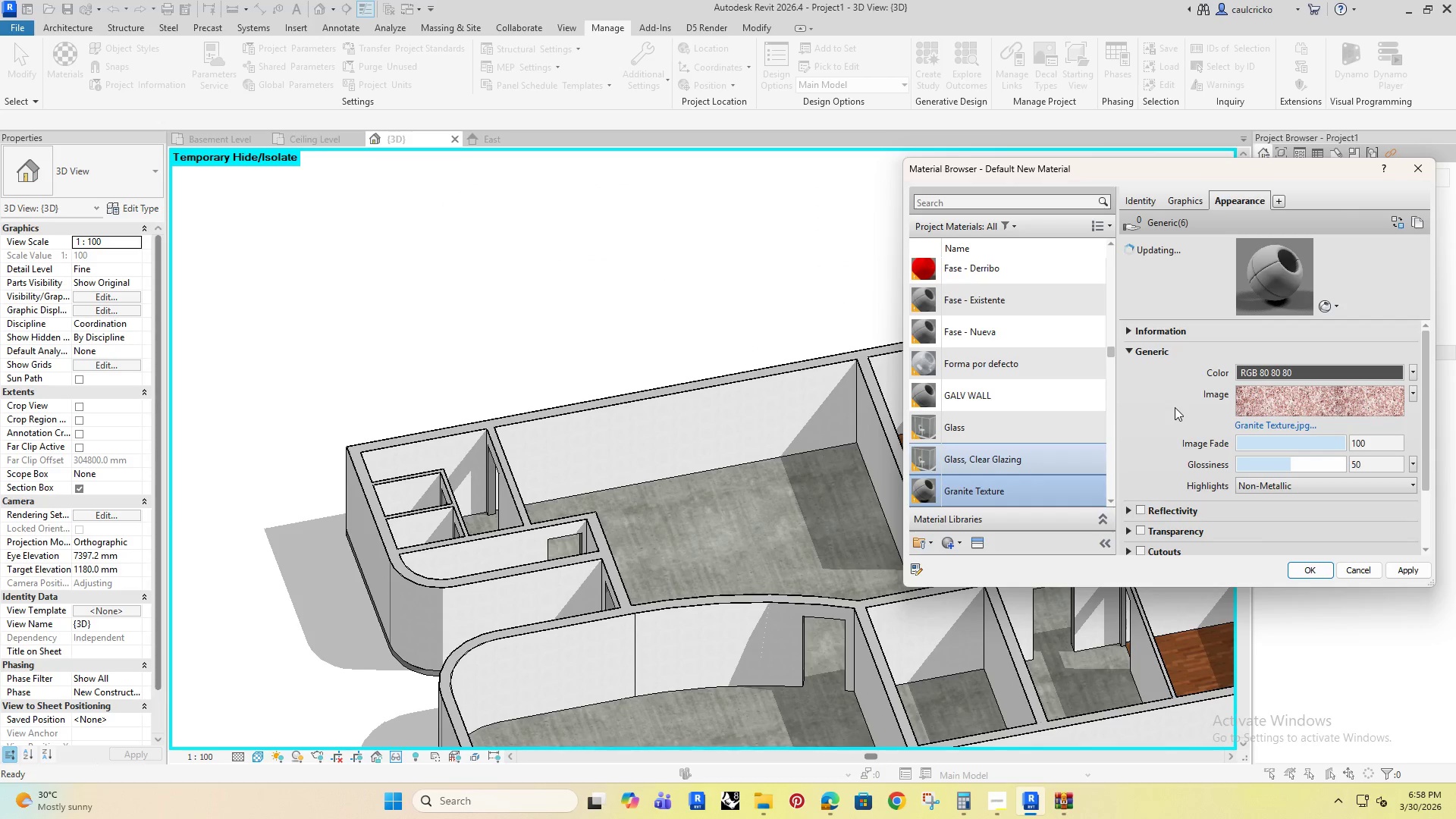 
left_click([1142, 196])
 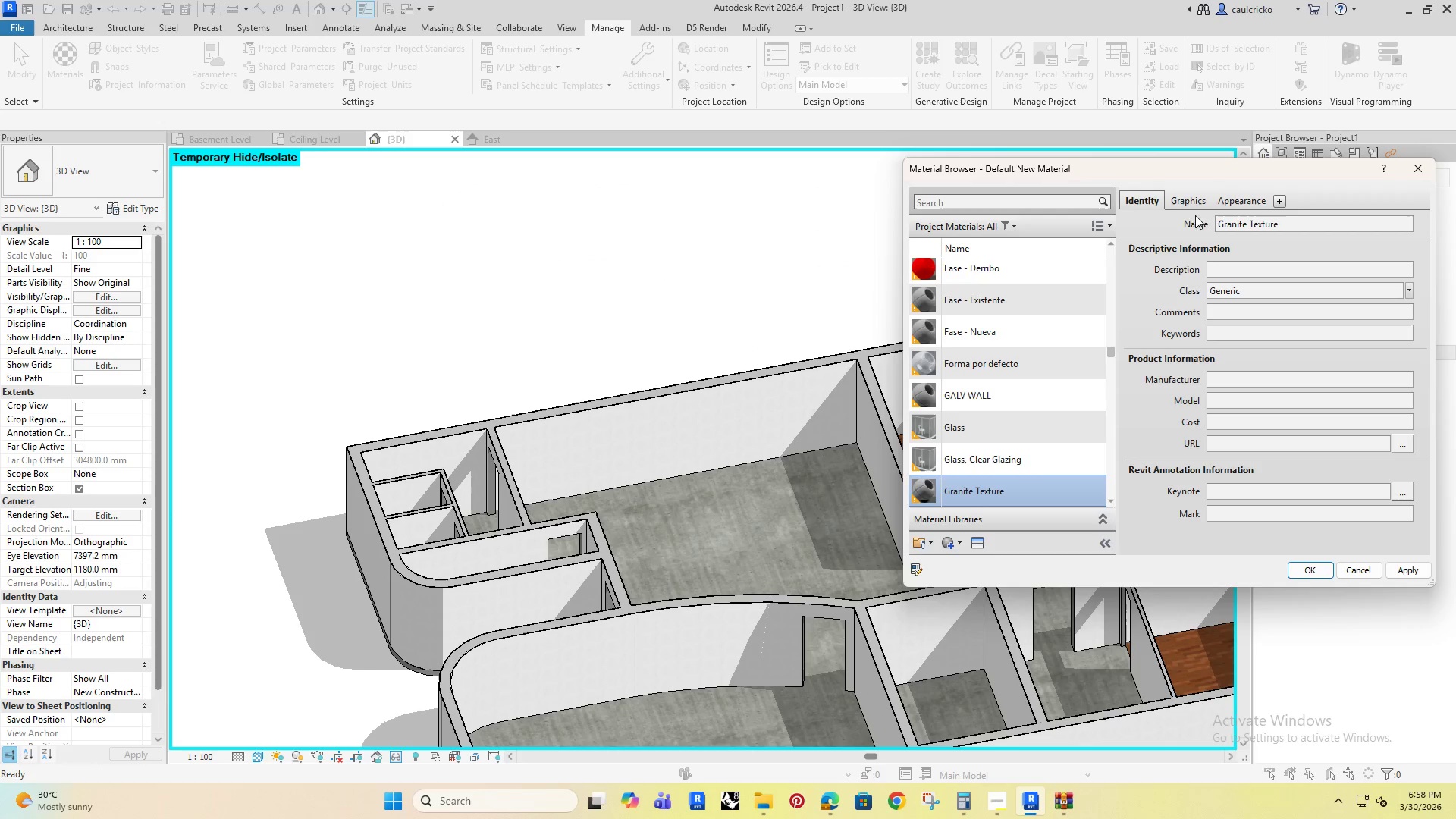 
left_click([1190, 203])
 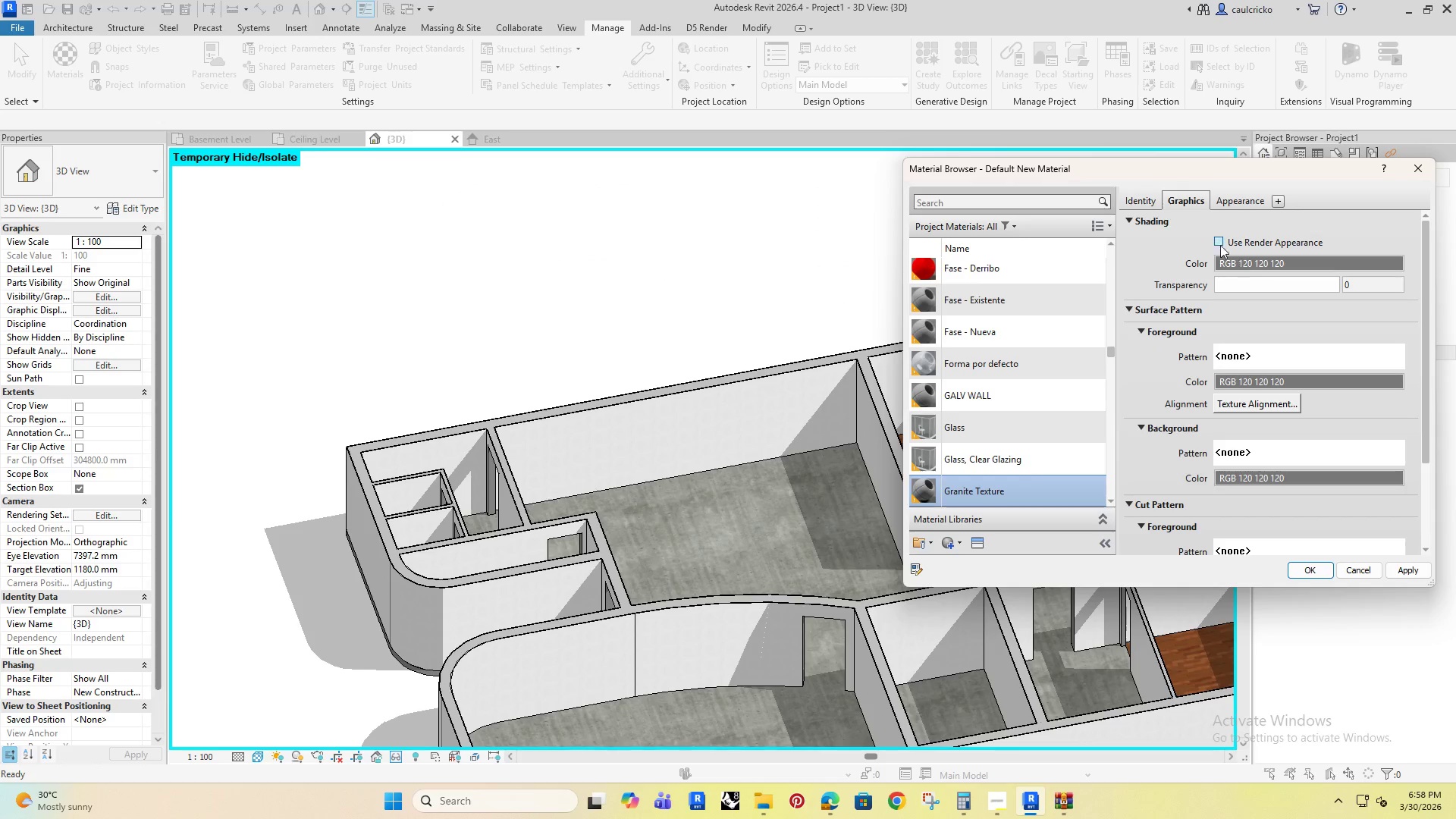 
left_click([1214, 238])
 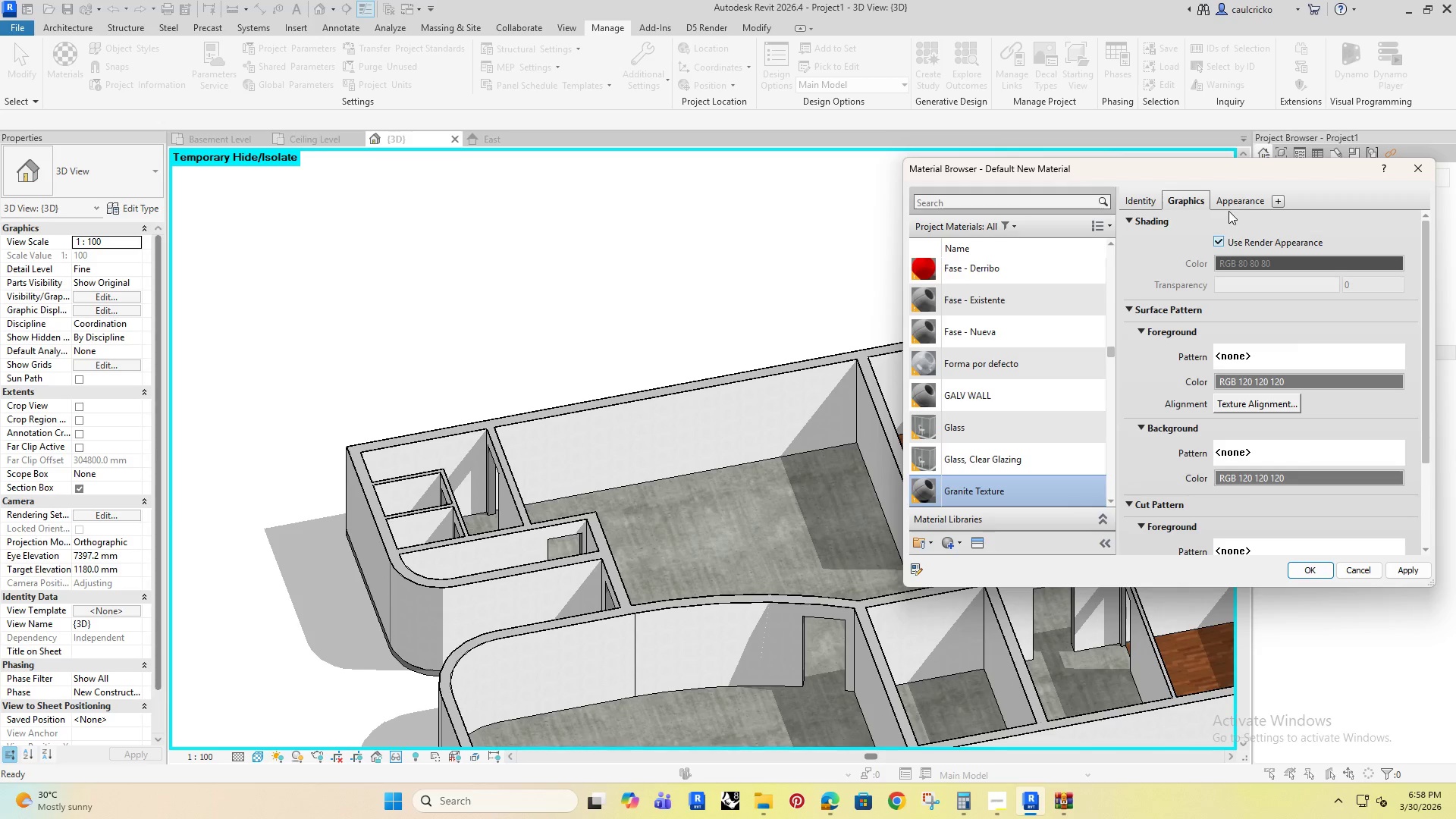 
left_click([1229, 198])
 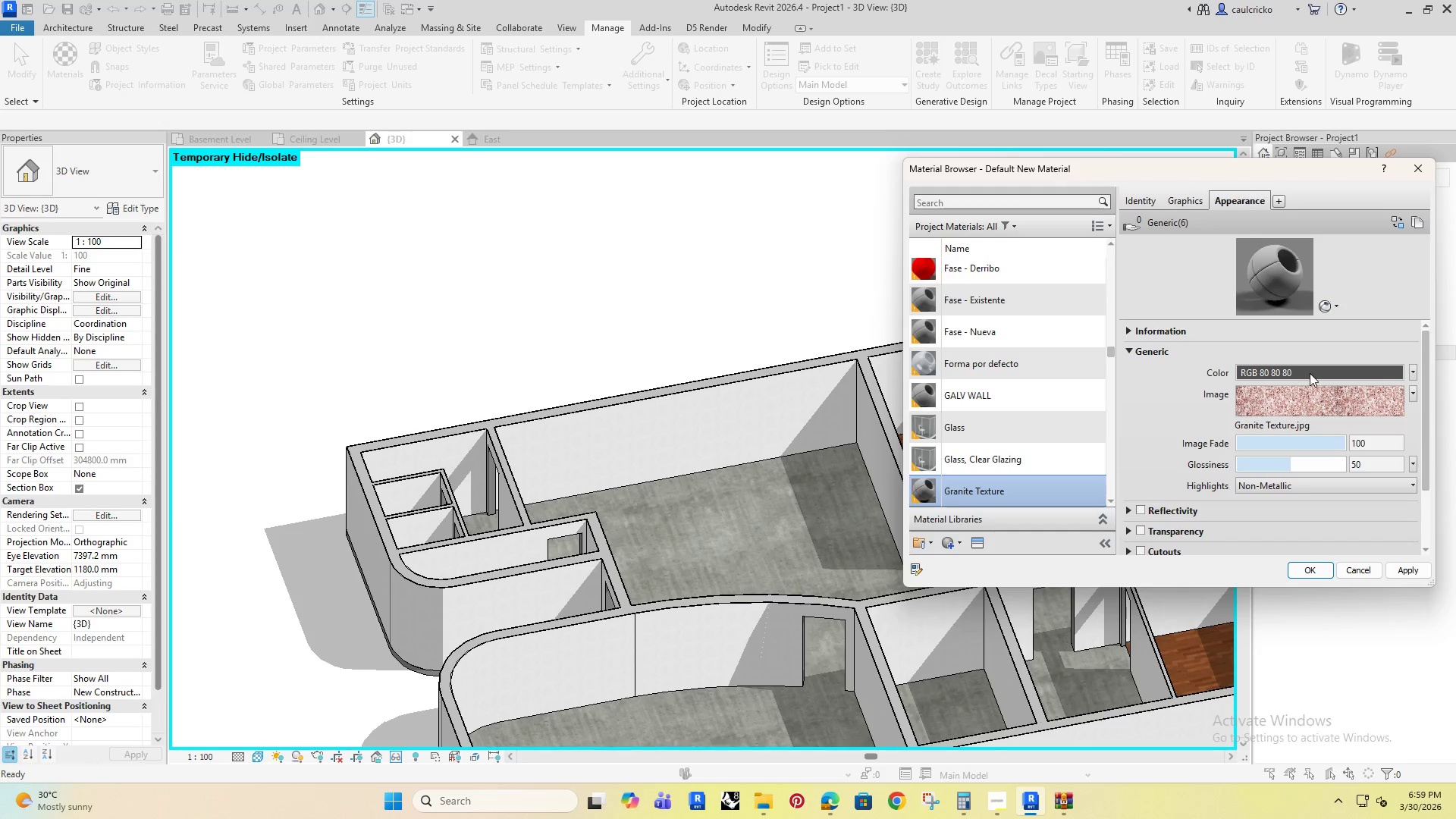 
left_click([1313, 372])
 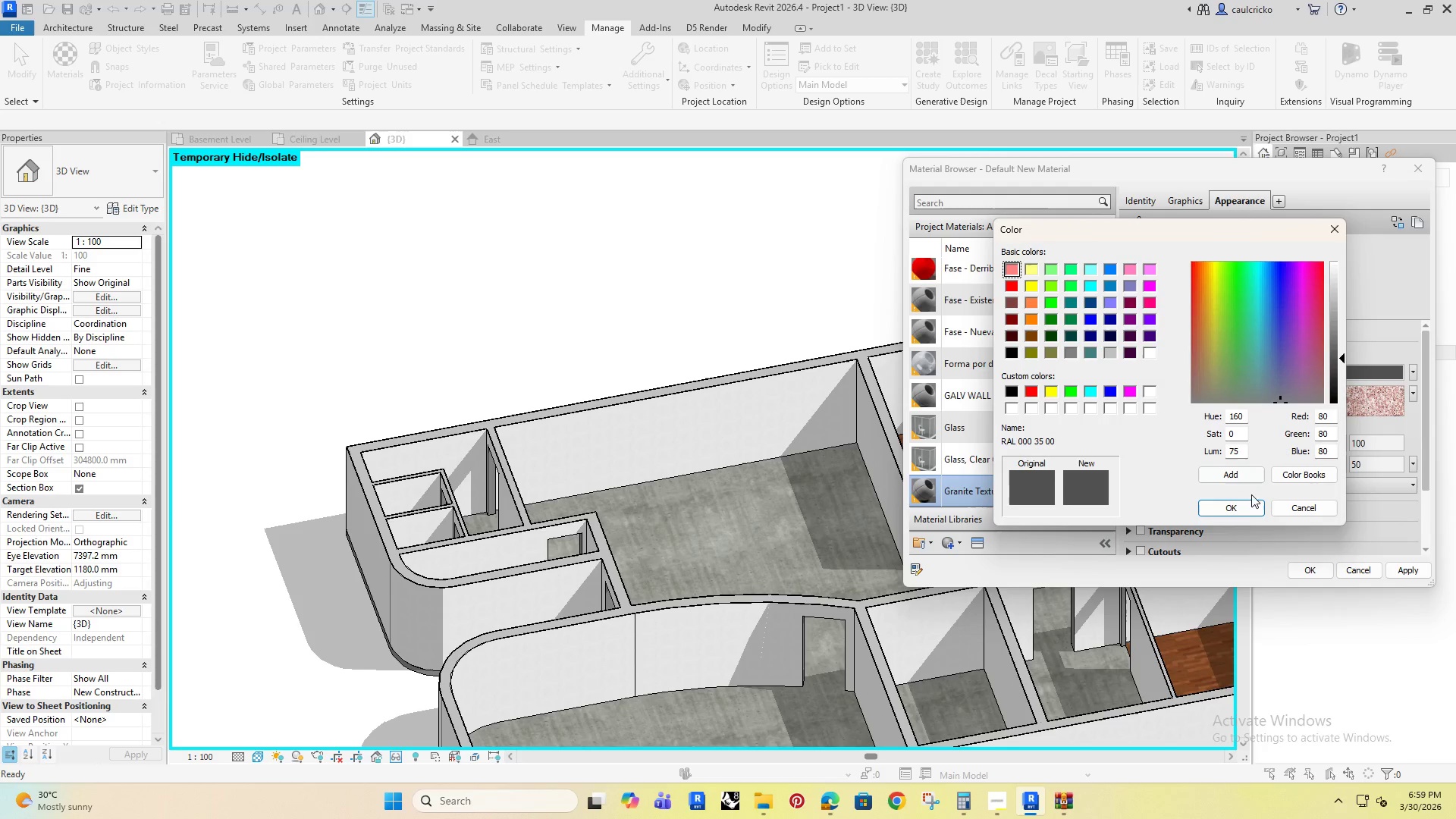 
mouse_move([1297, 390])
 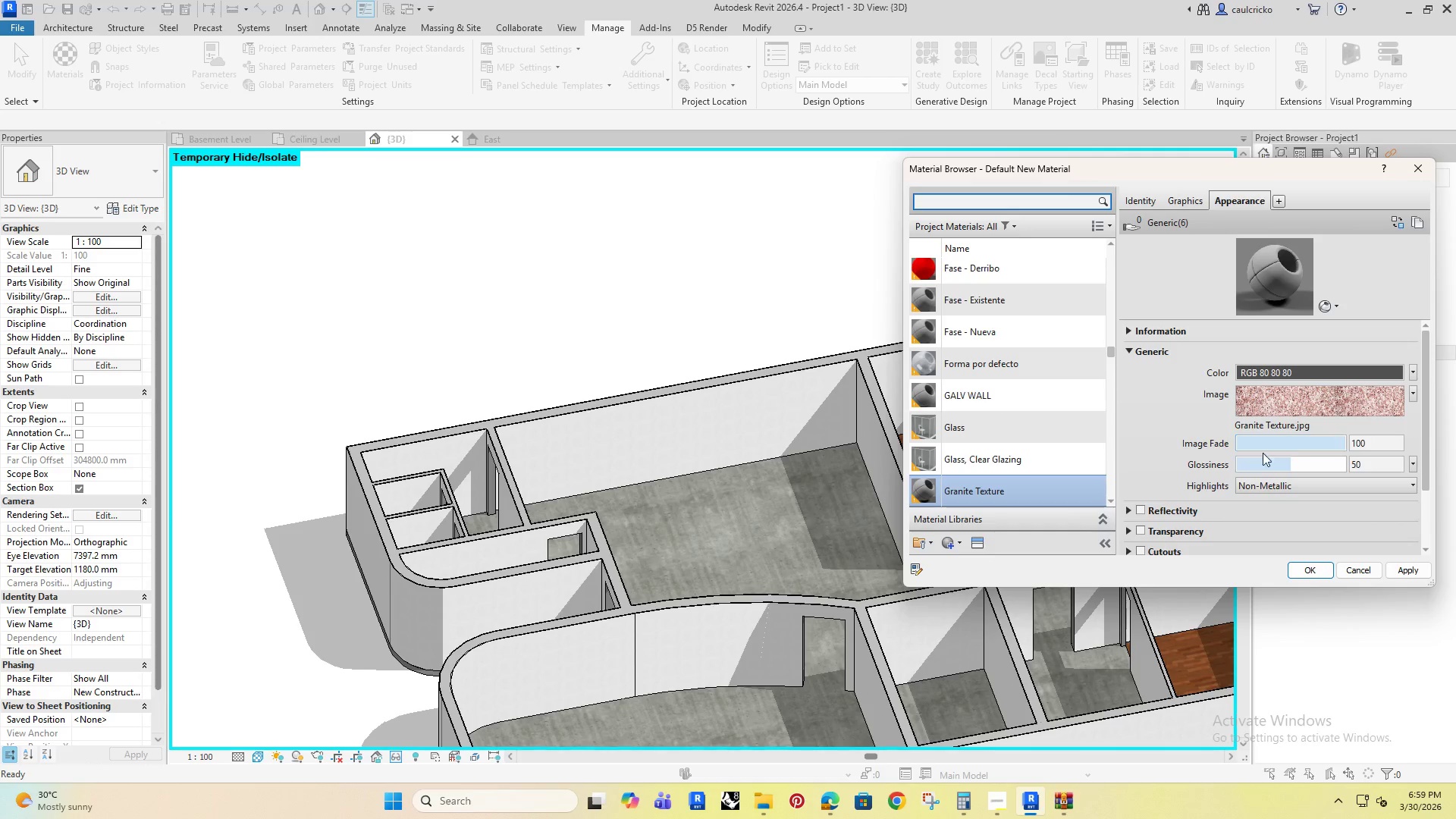 
left_click_drag(start_coordinate=[1316, 443], to_coordinate=[1211, 470])
 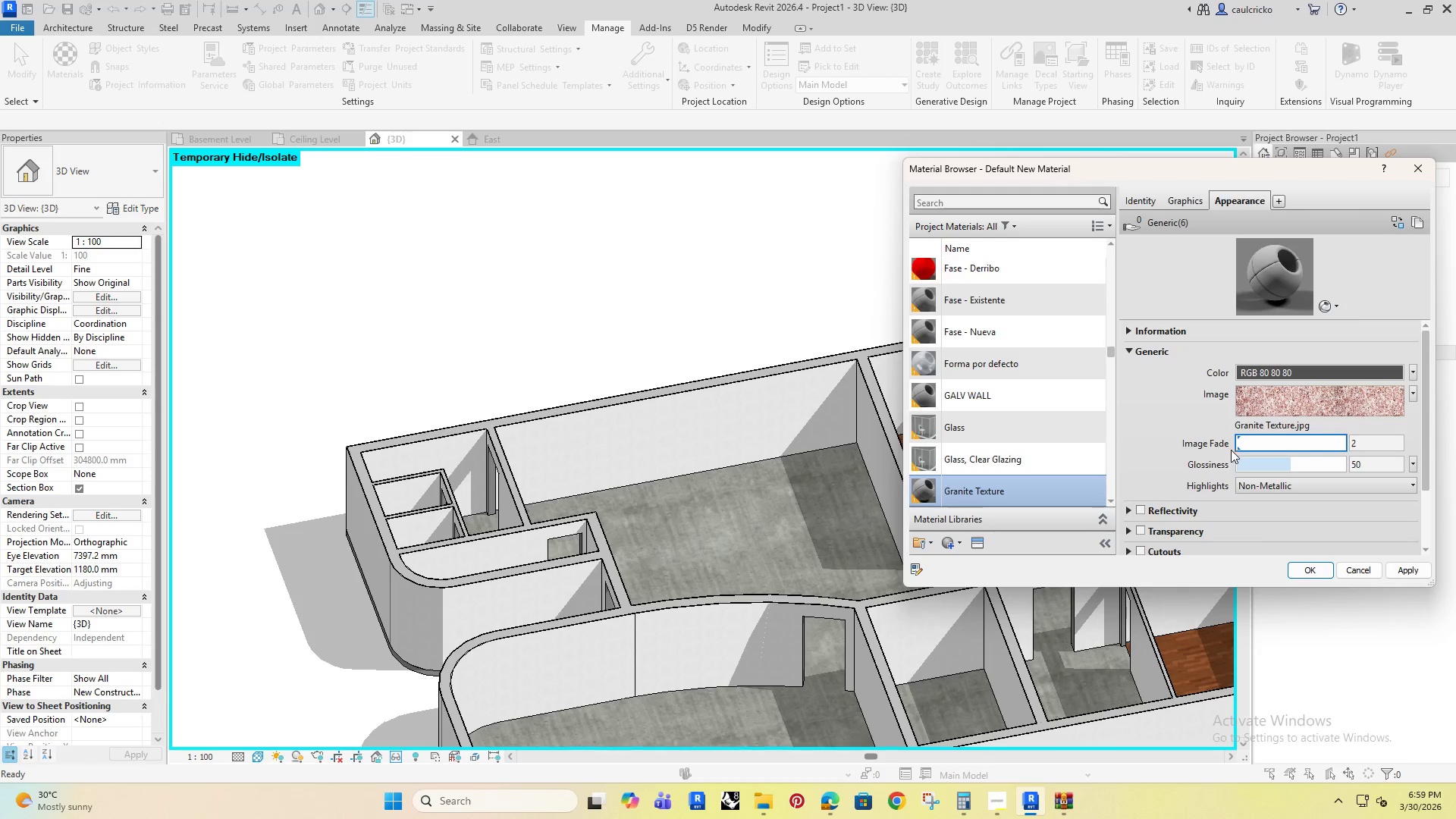 
left_click_drag(start_coordinate=[1272, 463], to_coordinate=[1256, 475])
 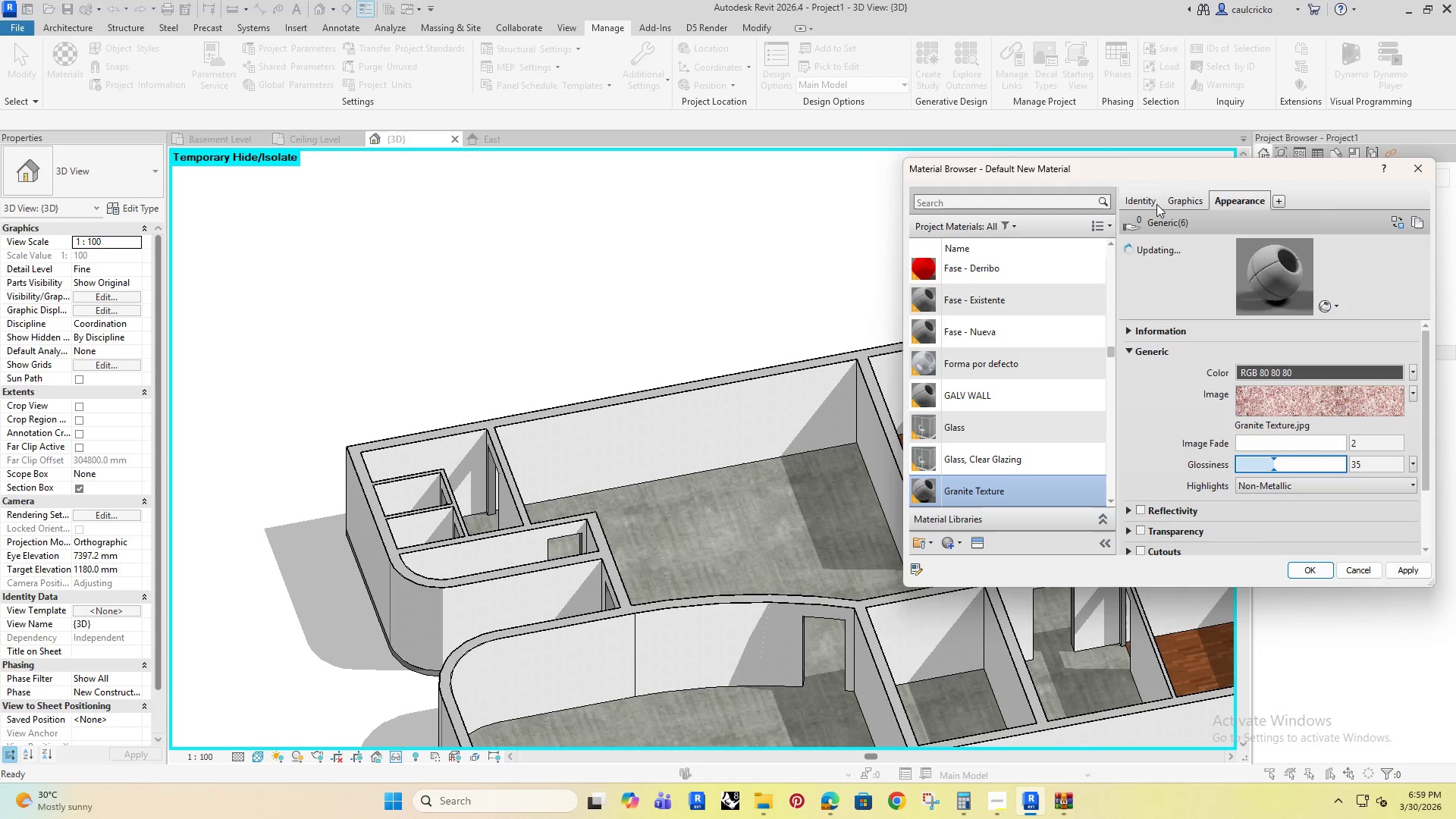 
left_click([1169, 201])
 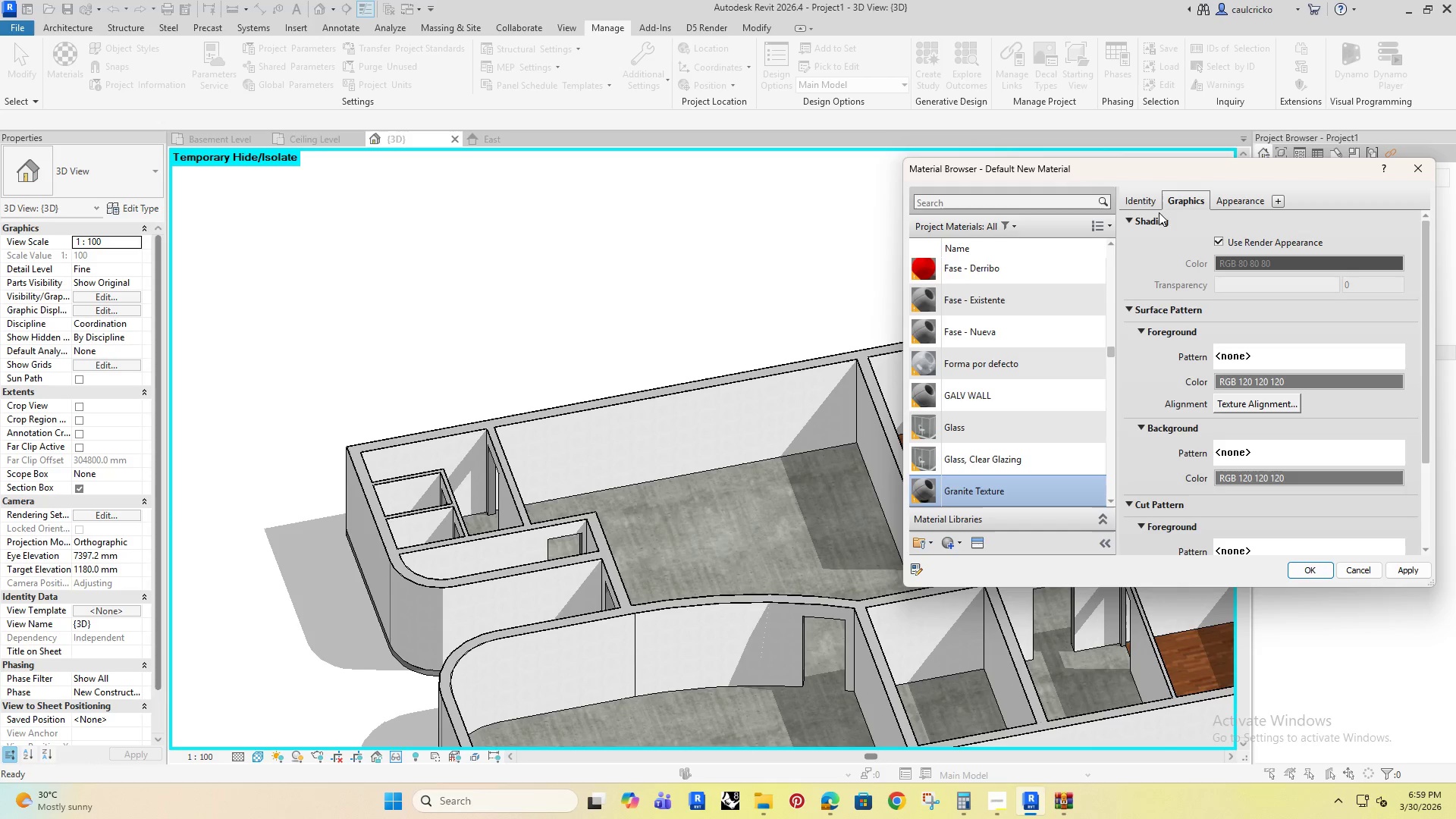 
left_click([1144, 199])
 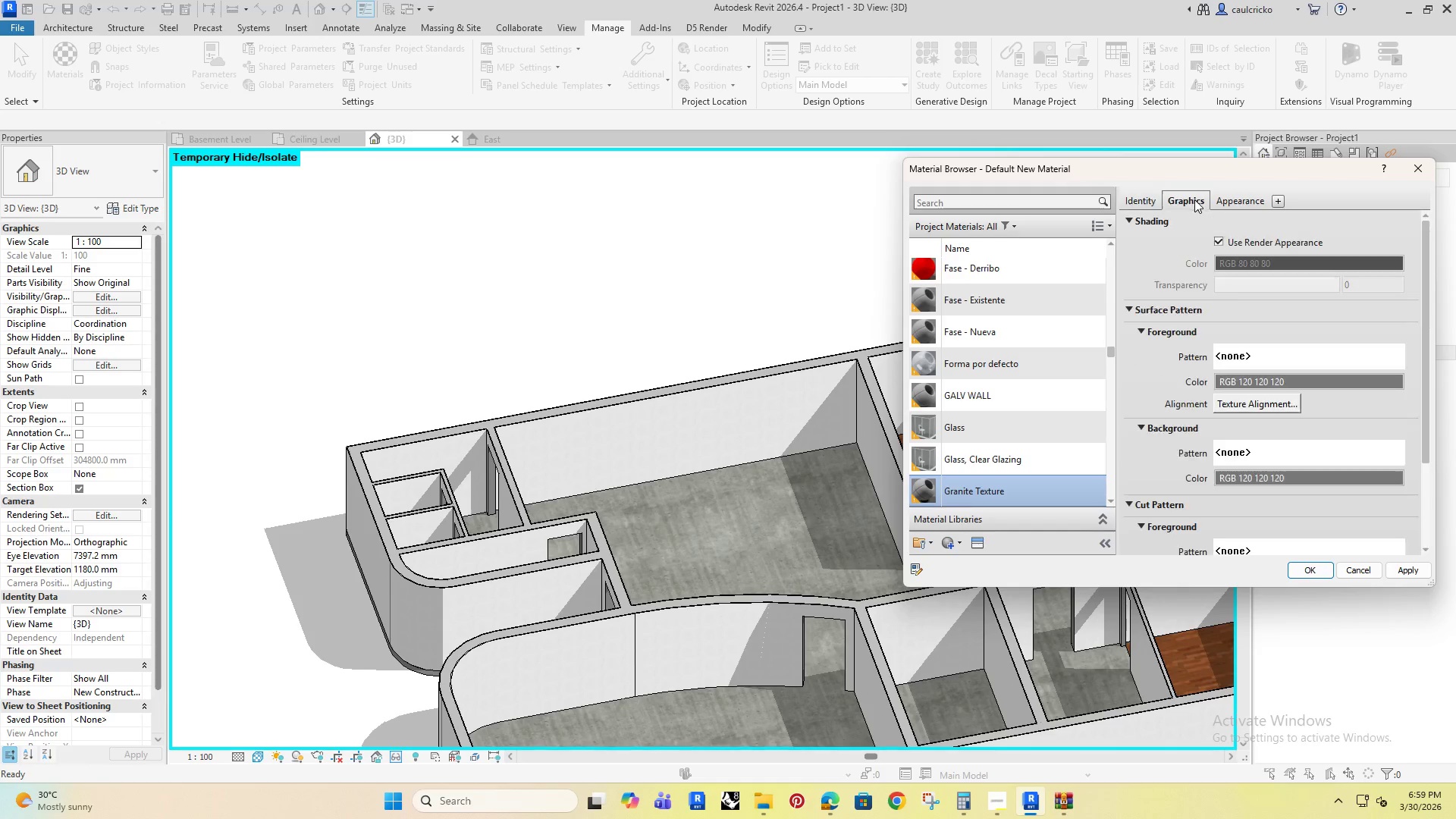 
left_click([1225, 202])
 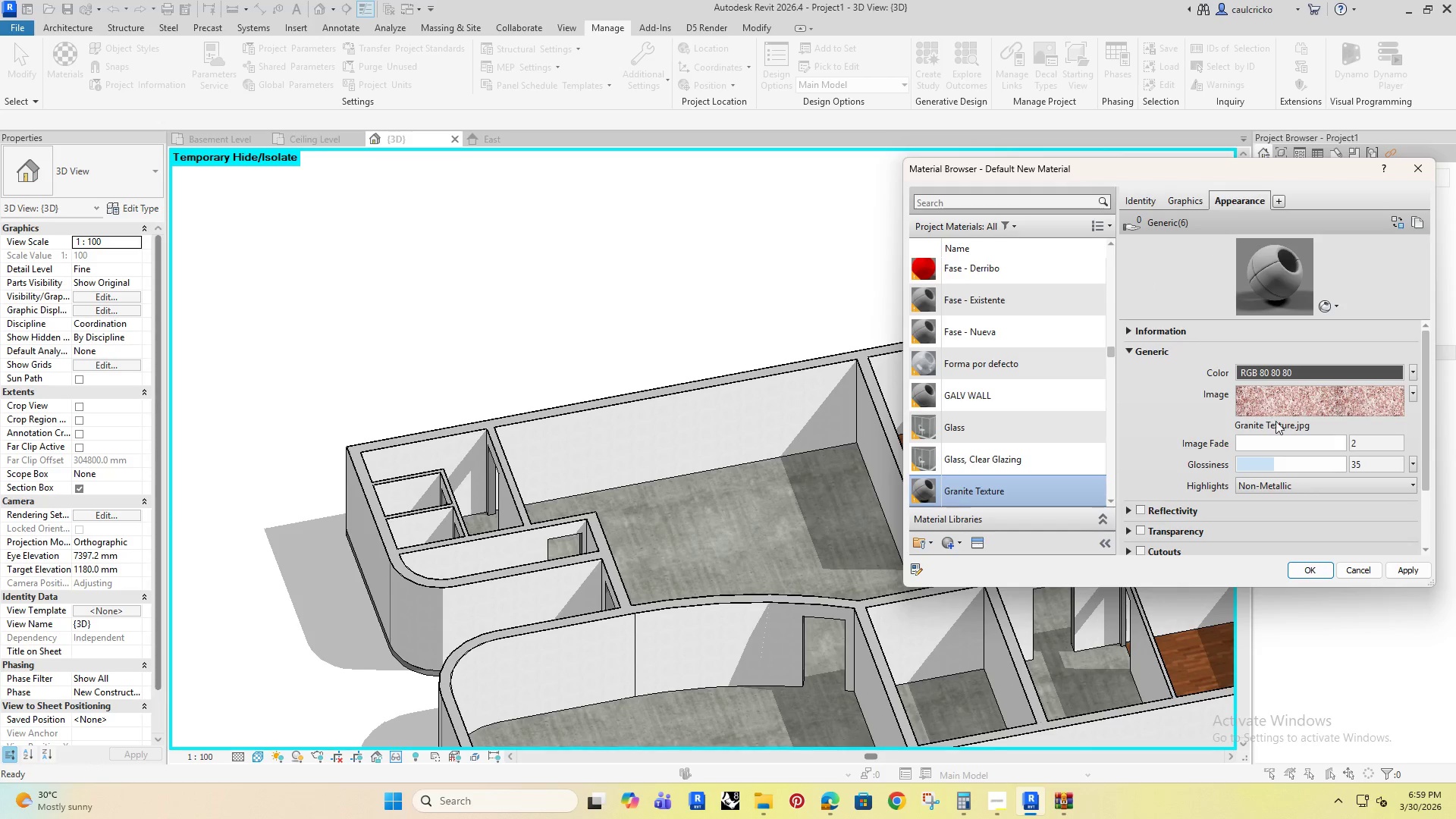 
left_click([1283, 394])
 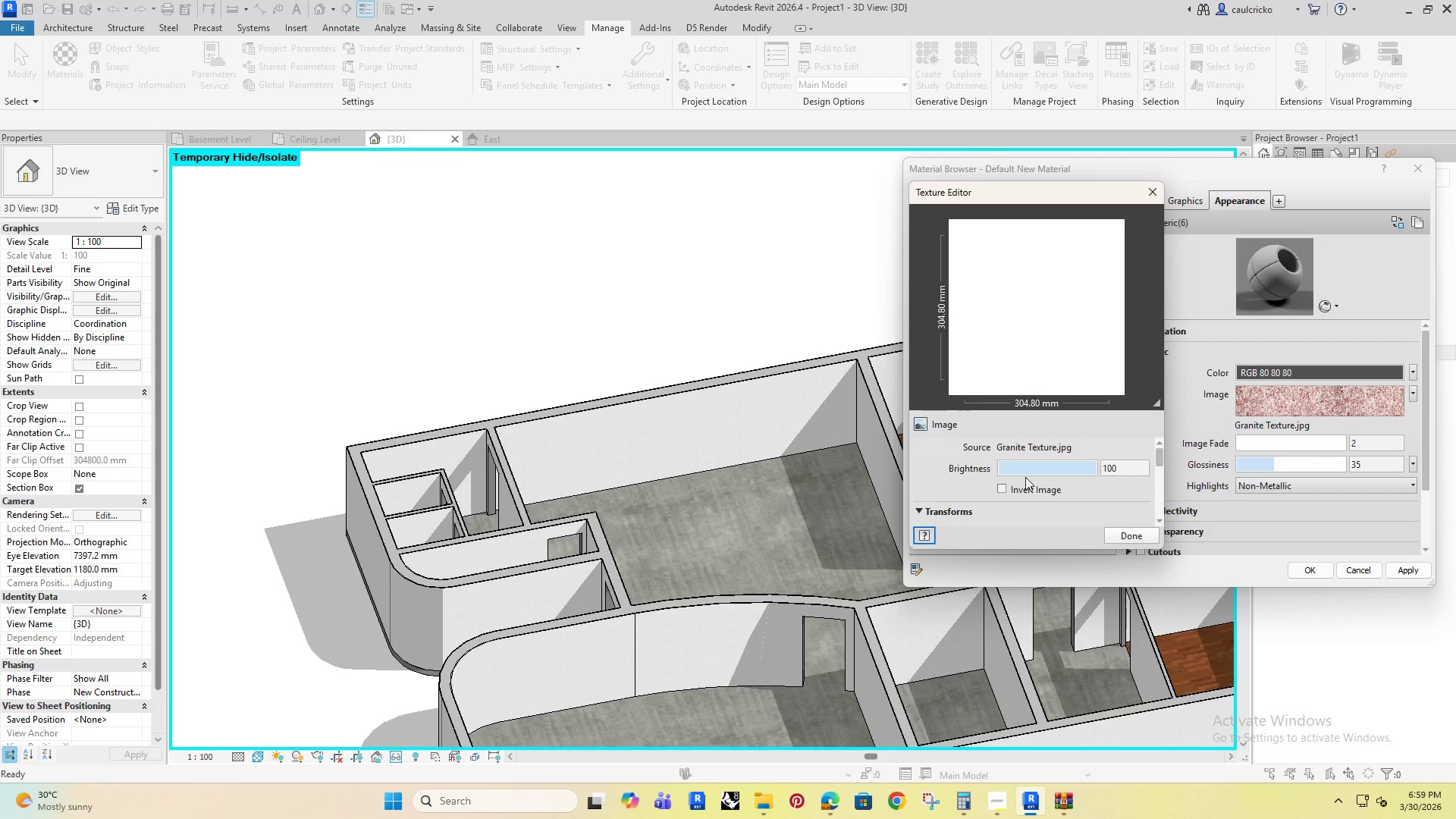 
left_click_drag(start_coordinate=[1065, 466], to_coordinate=[1009, 487])
 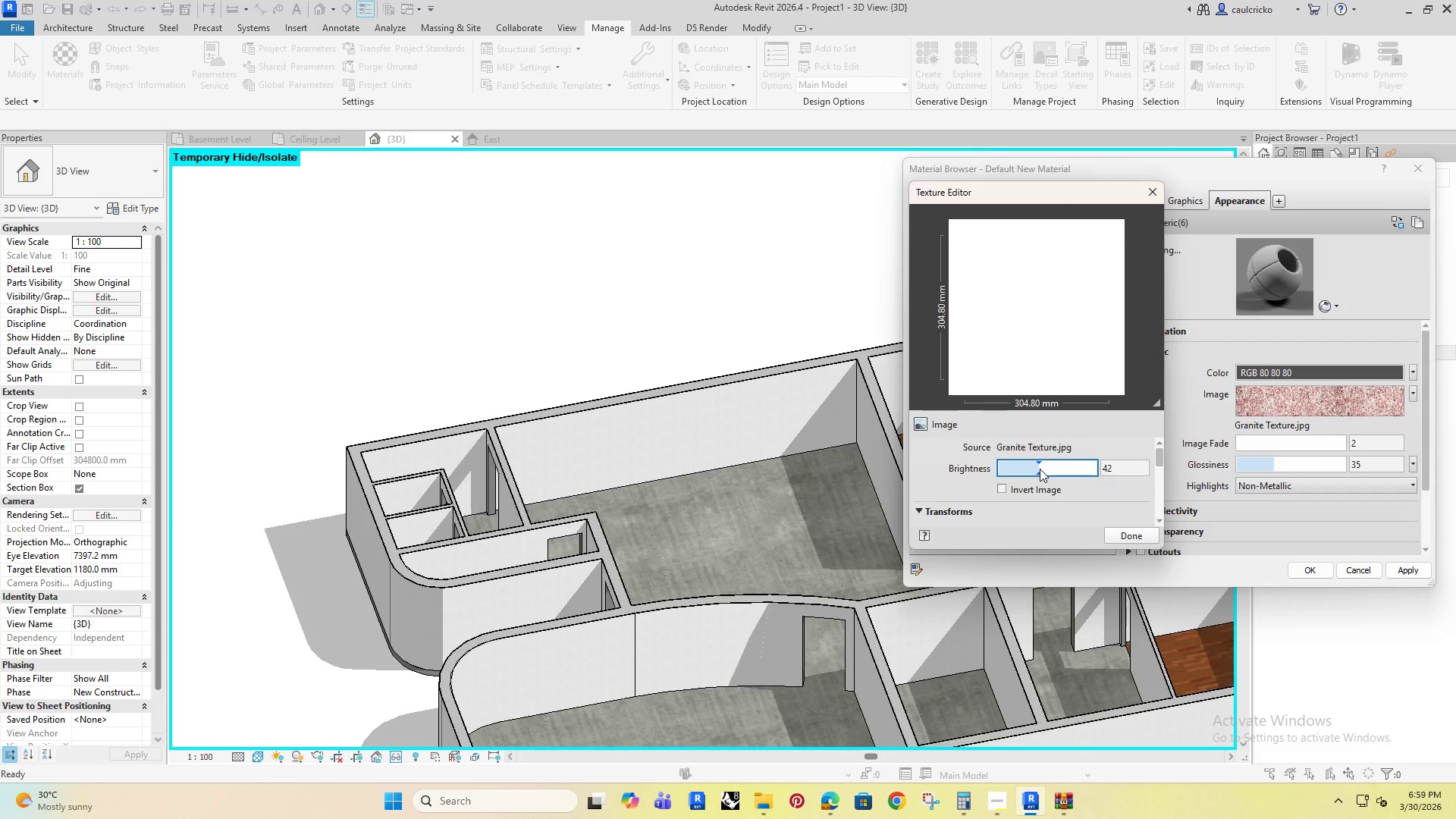 
left_click_drag(start_coordinate=[1040, 469], to_coordinate=[1002, 488])
 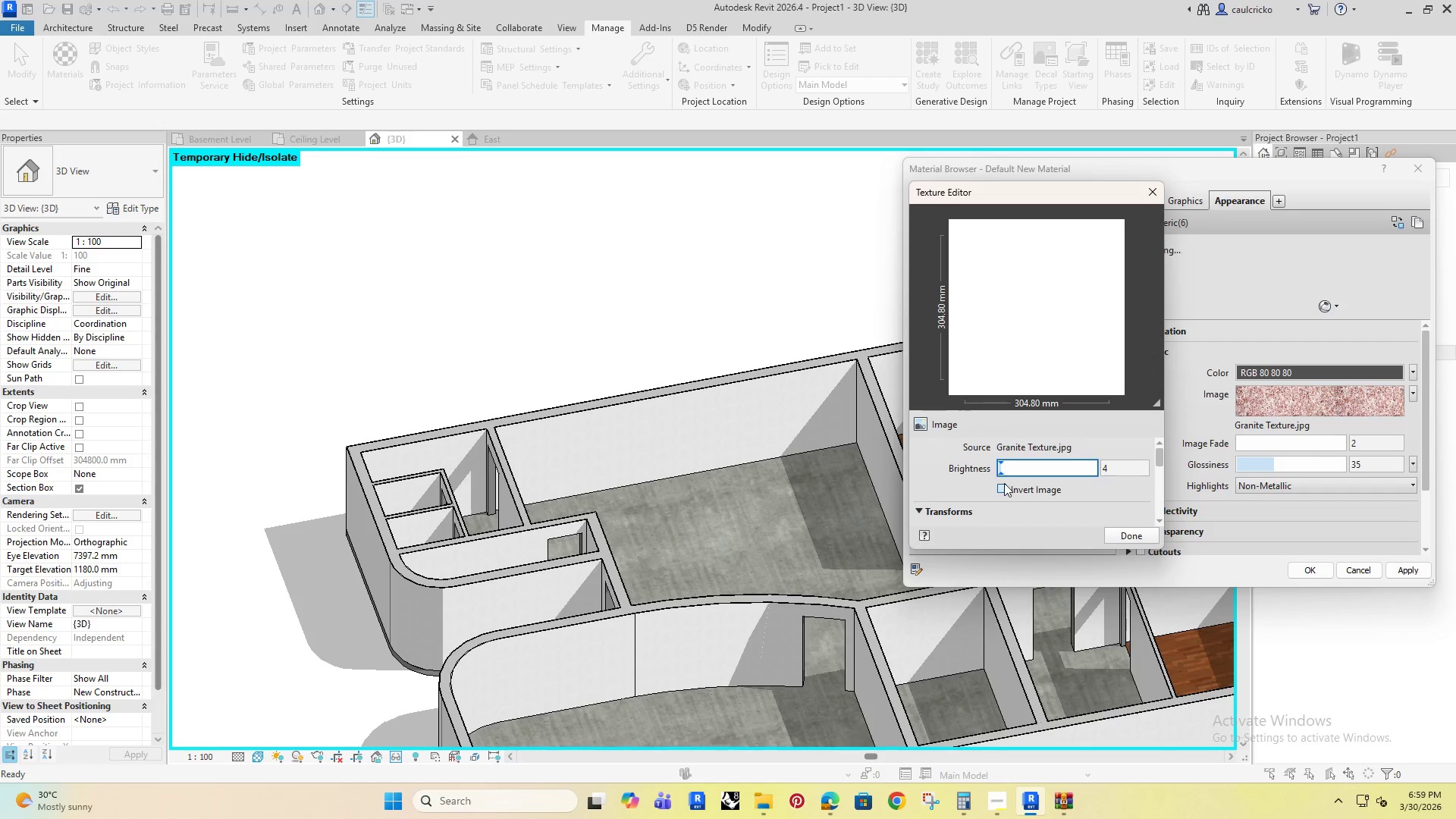 
left_click_drag(start_coordinate=[1000, 467], to_coordinate=[1010, 463])
 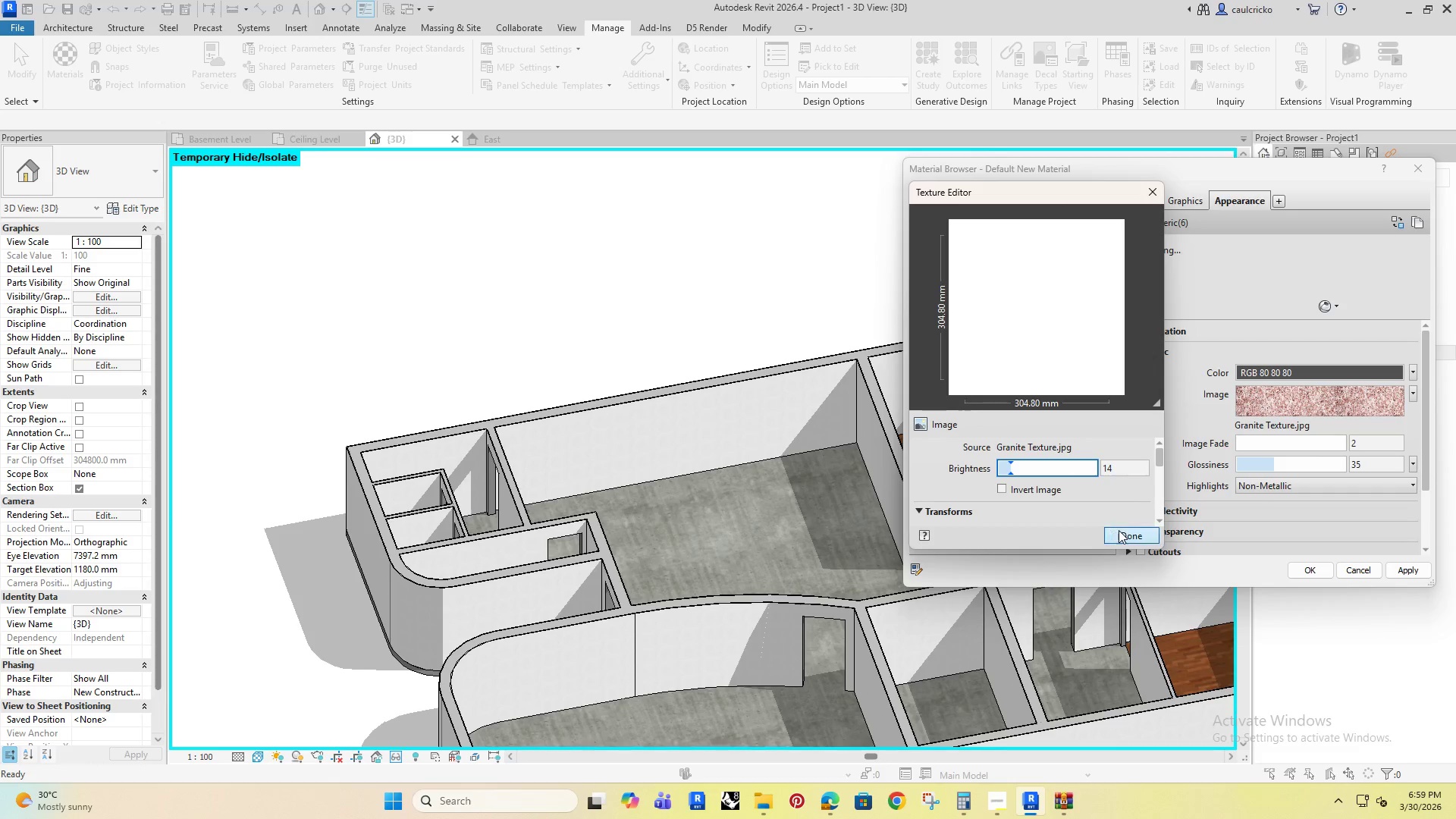 
left_click([1119, 531])
 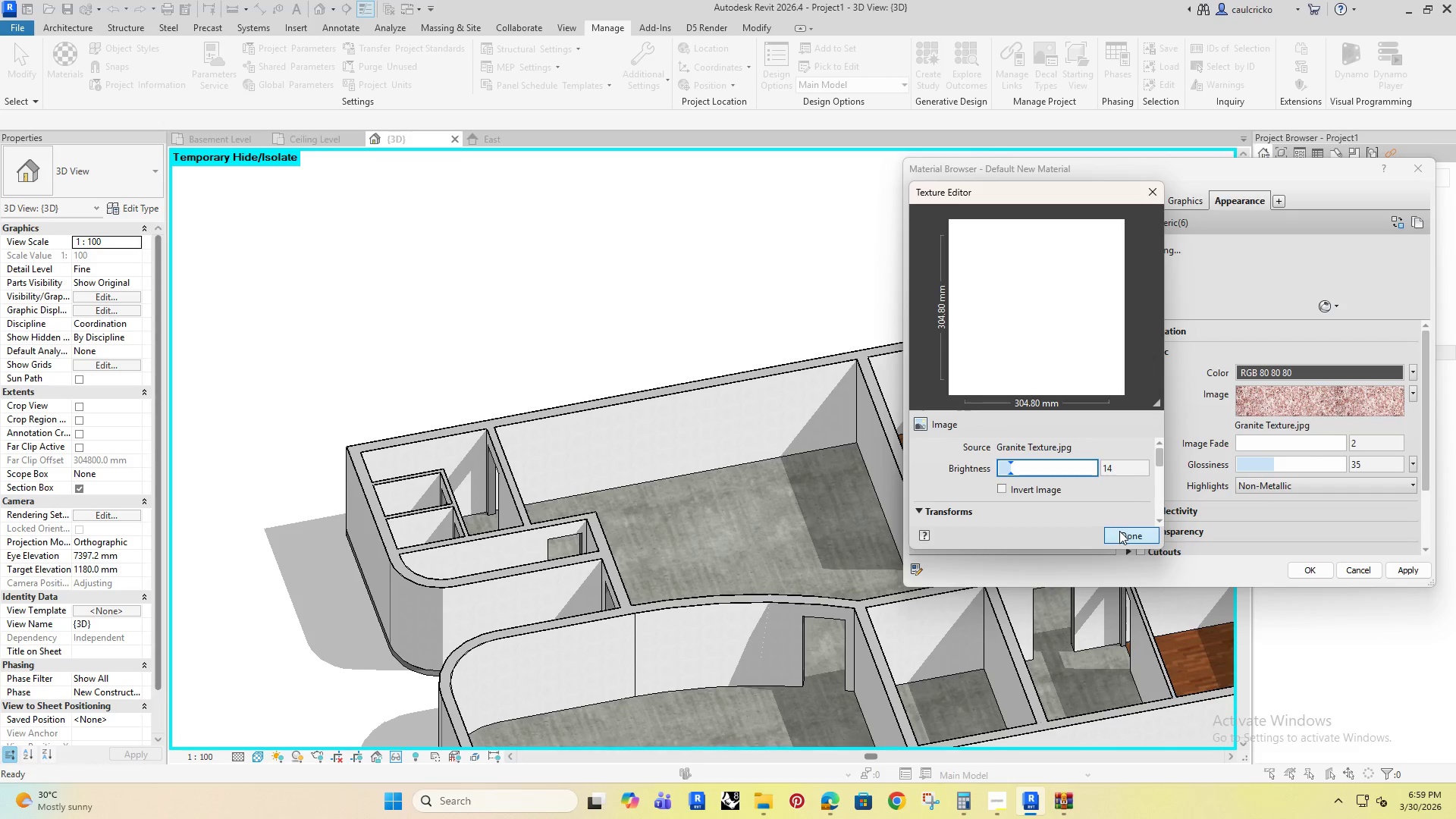 
mouse_move([1018, 466])
 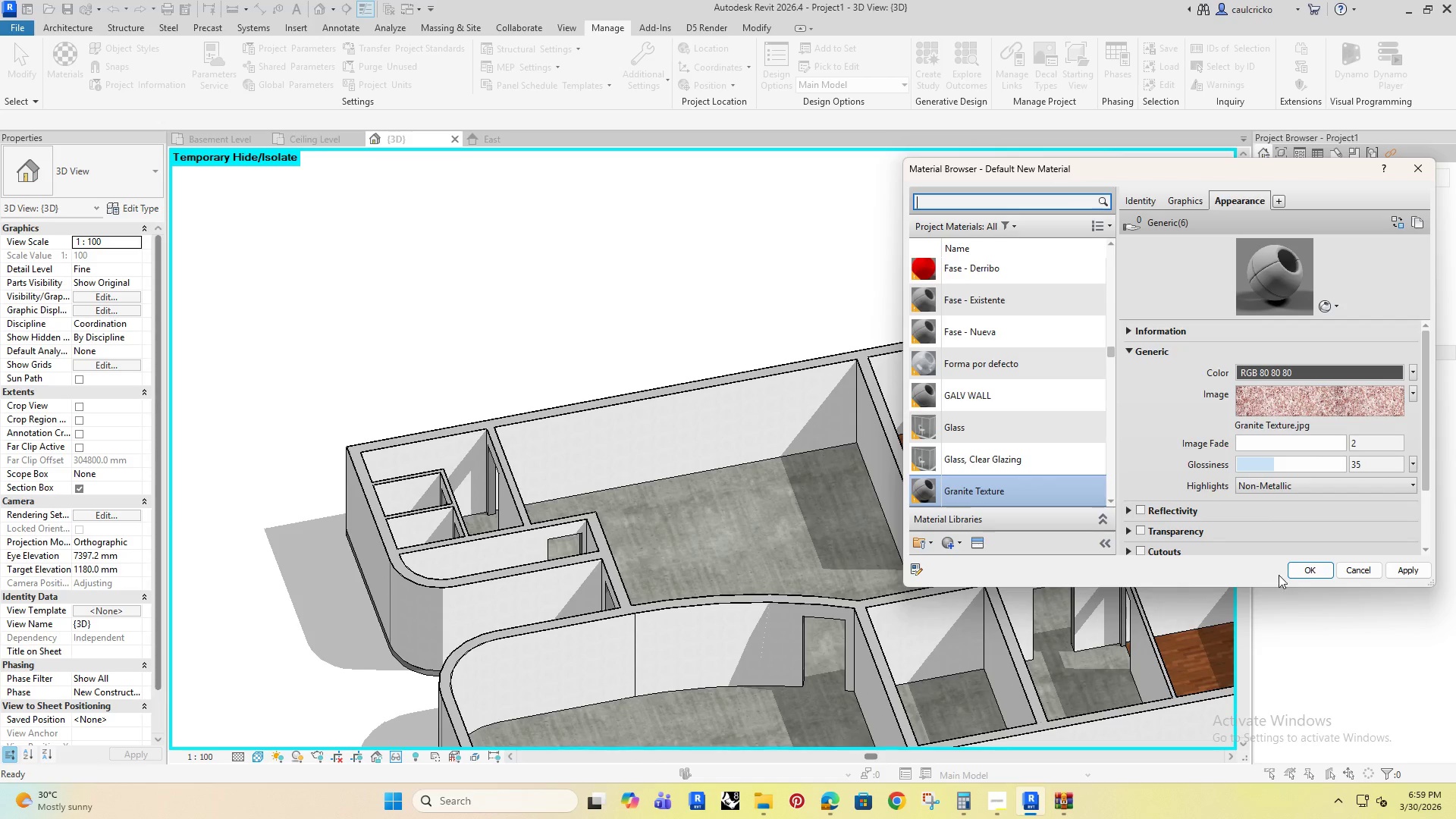 
wait(5.3)
 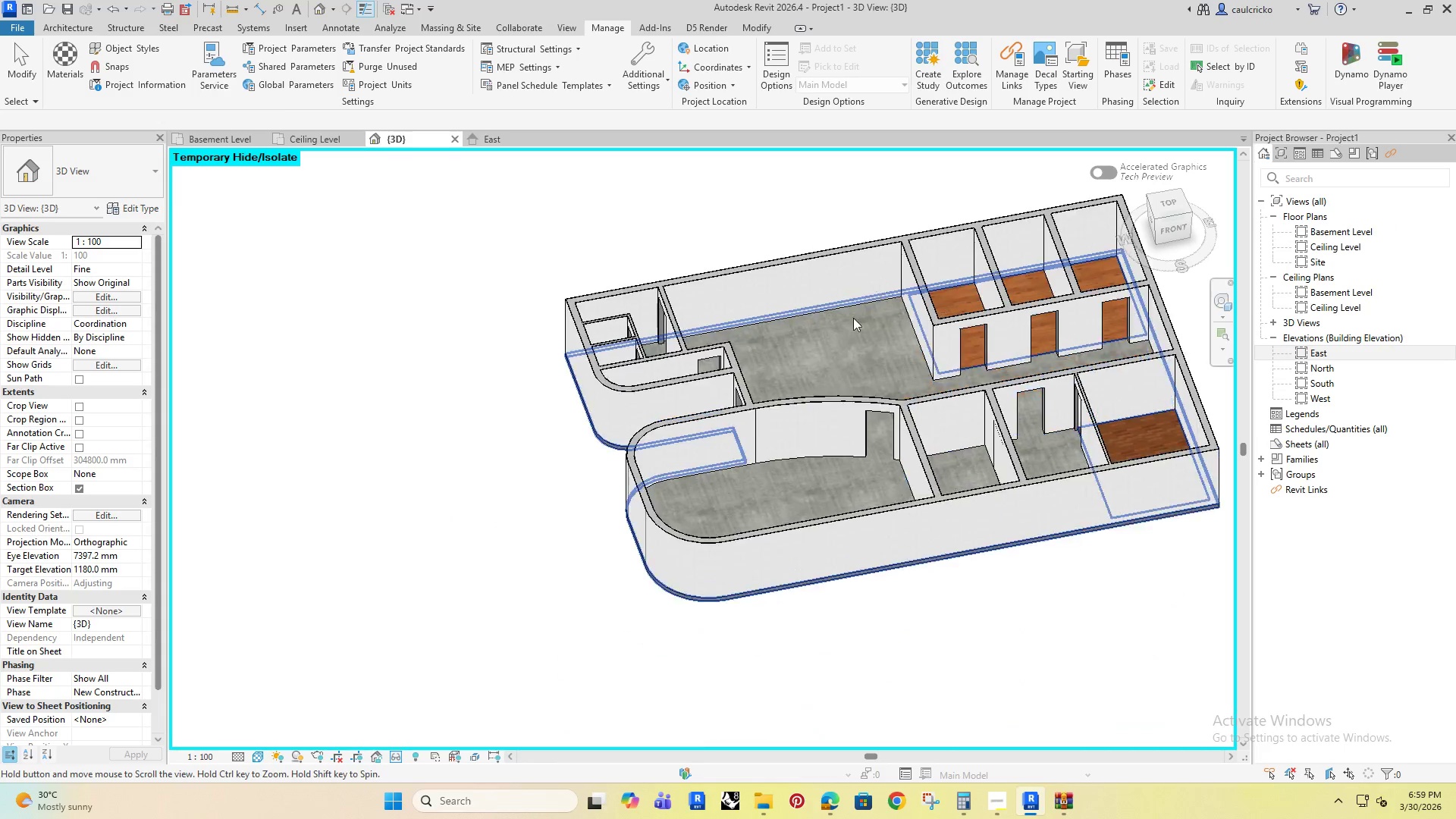 
left_click([452, 400])
 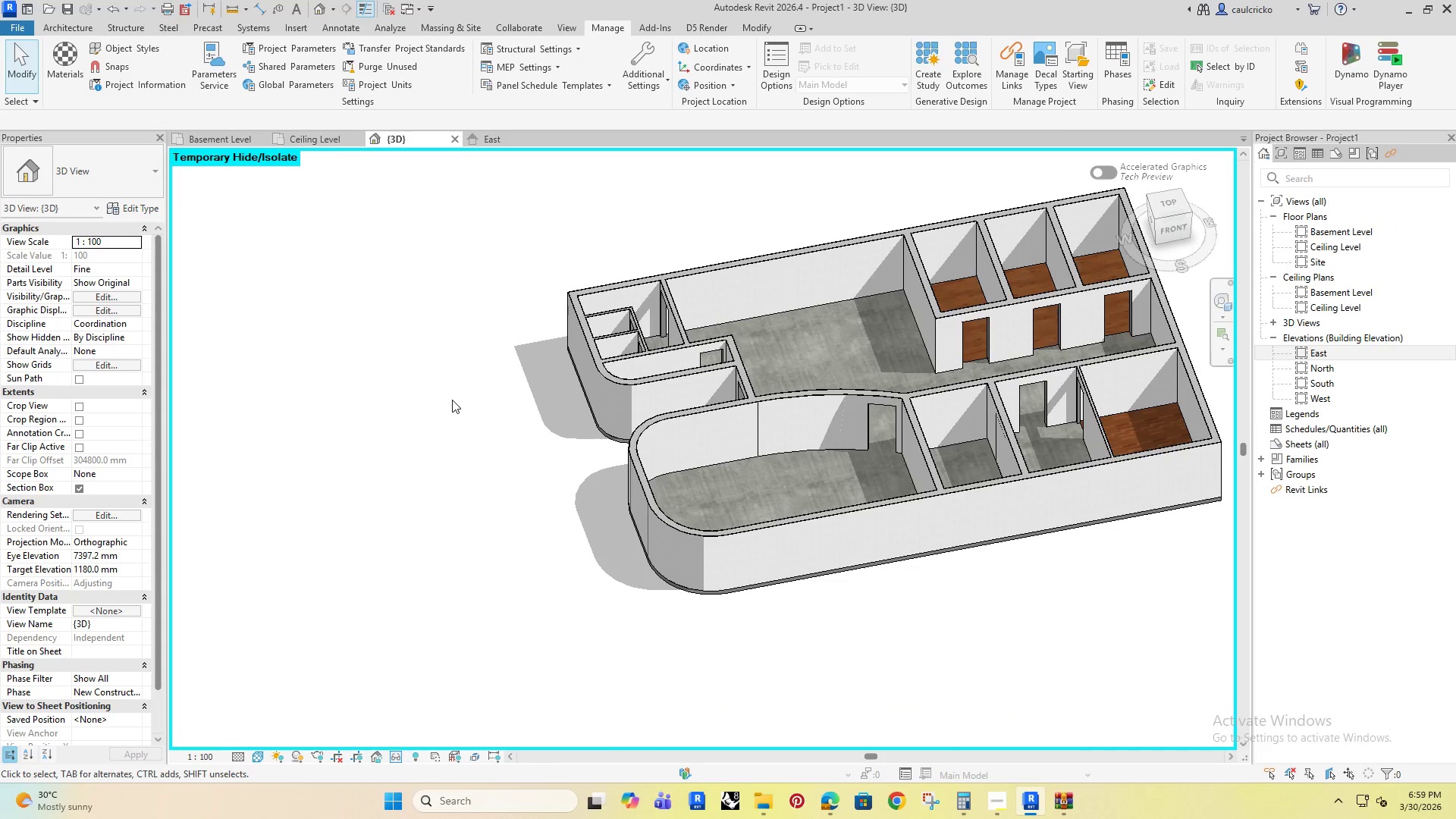 
type(pt)
 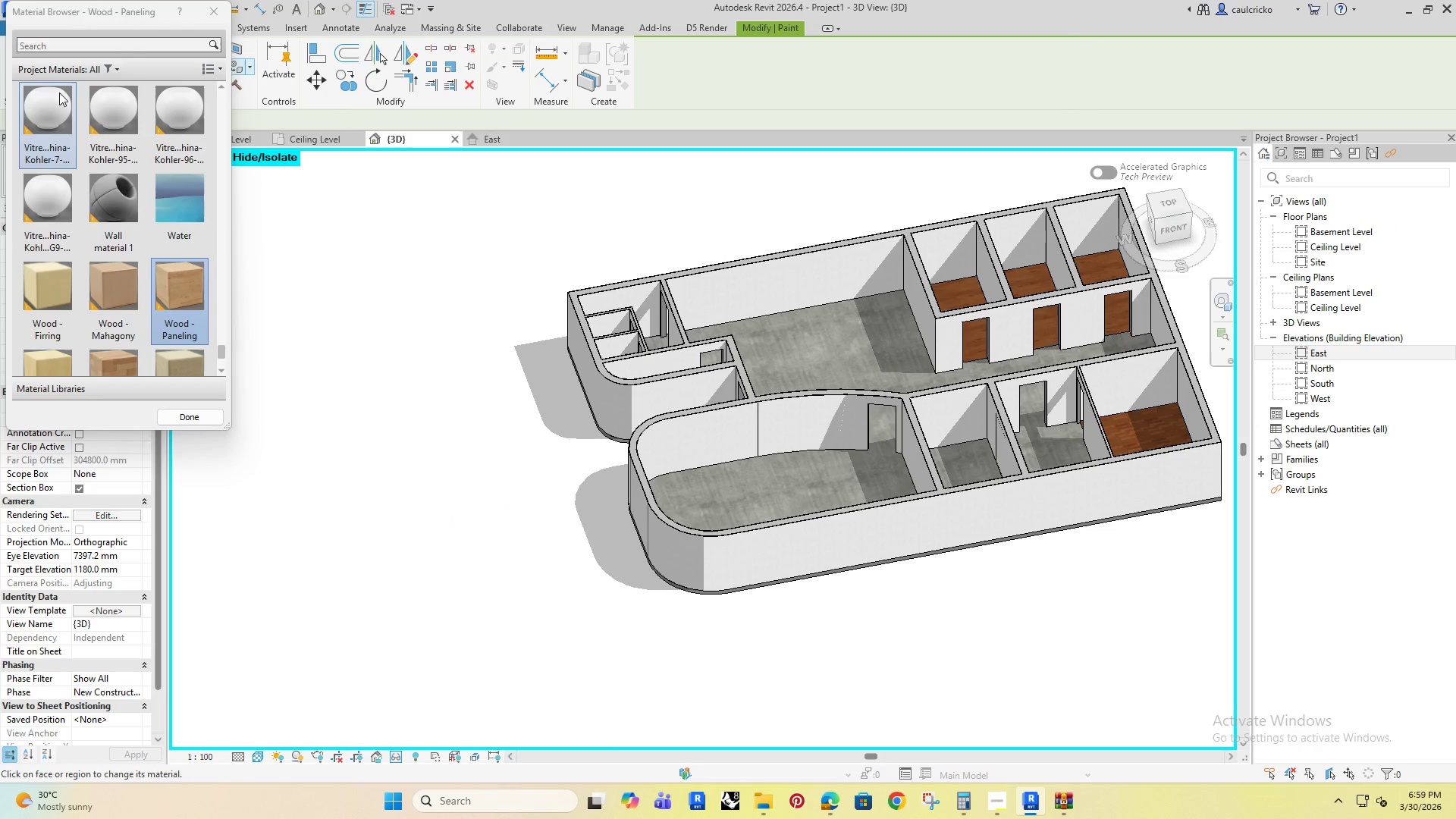 
scroll: coordinate [780, 487], scroll_direction: down, amount: 3.0
 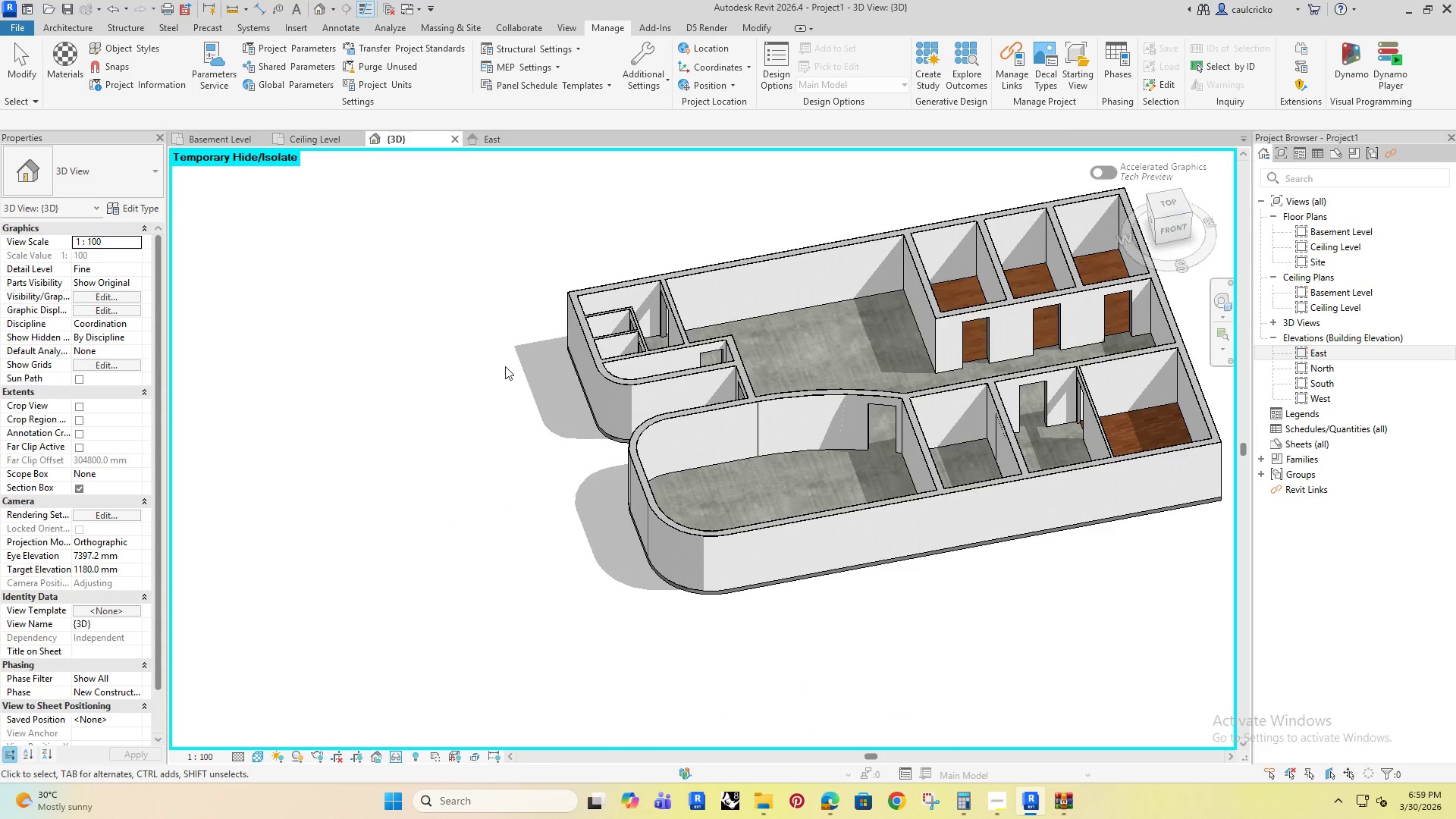 
left_click([48, 34])
 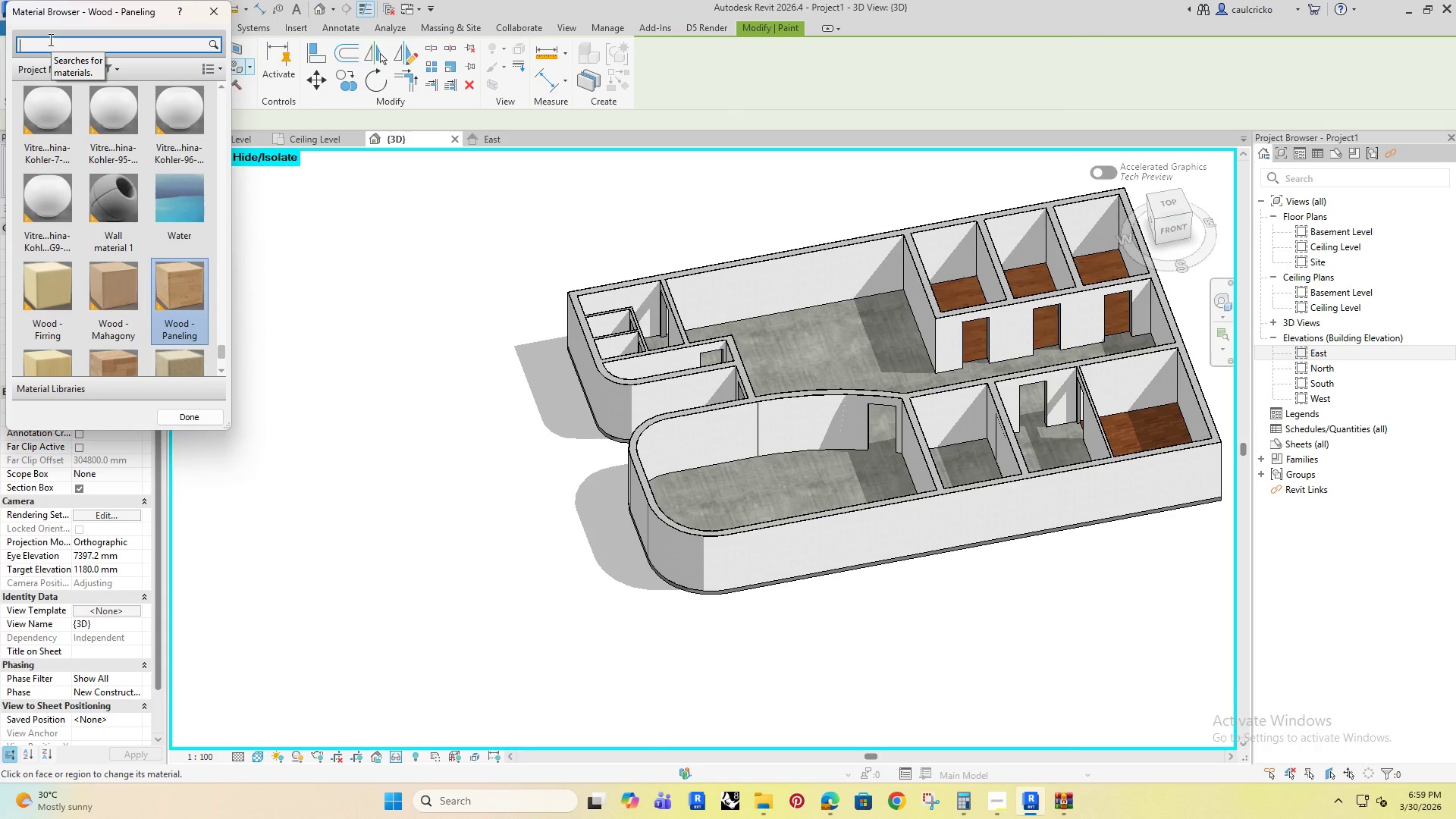 
type(granite)
 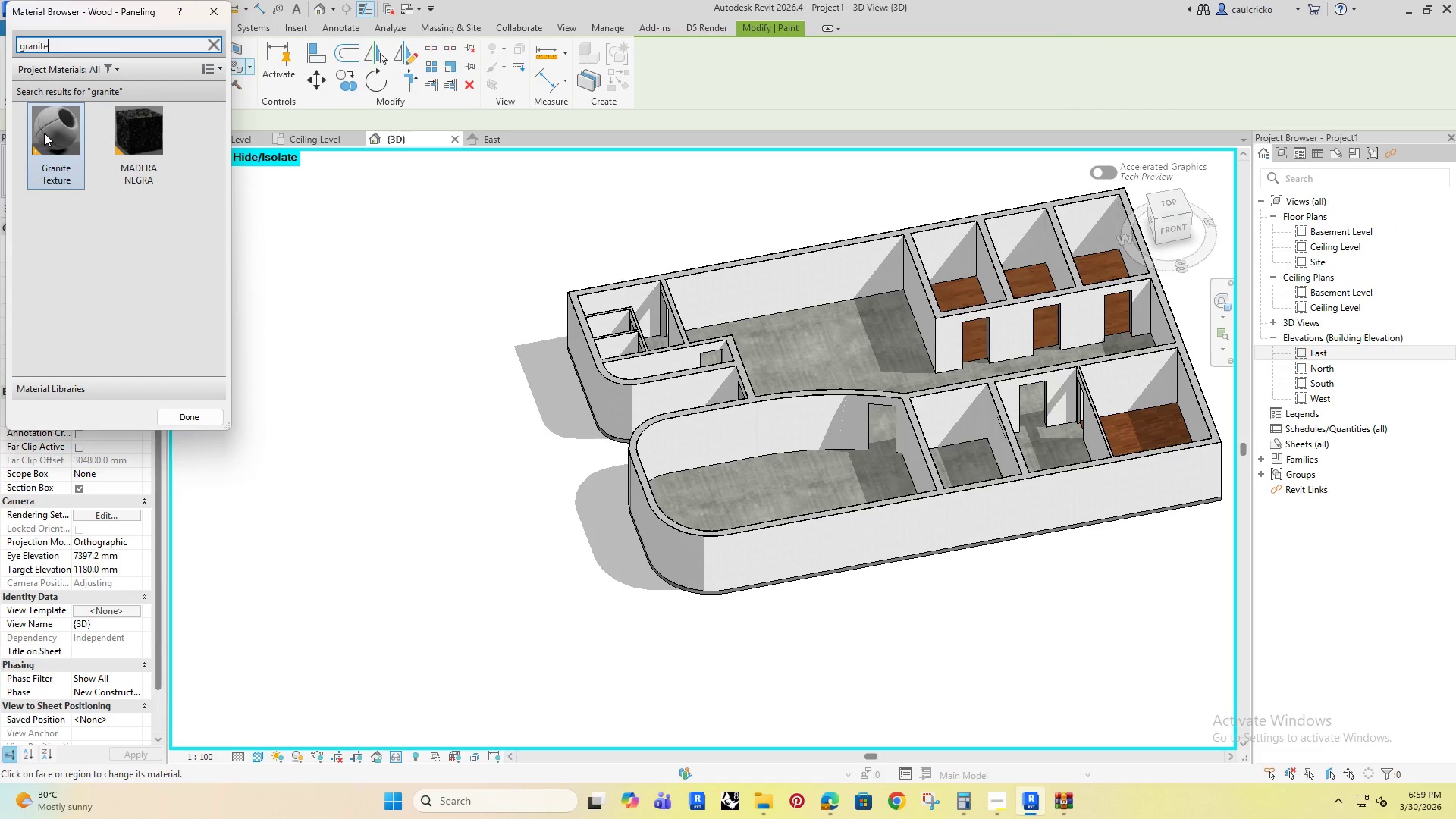 
left_click([44, 133])
 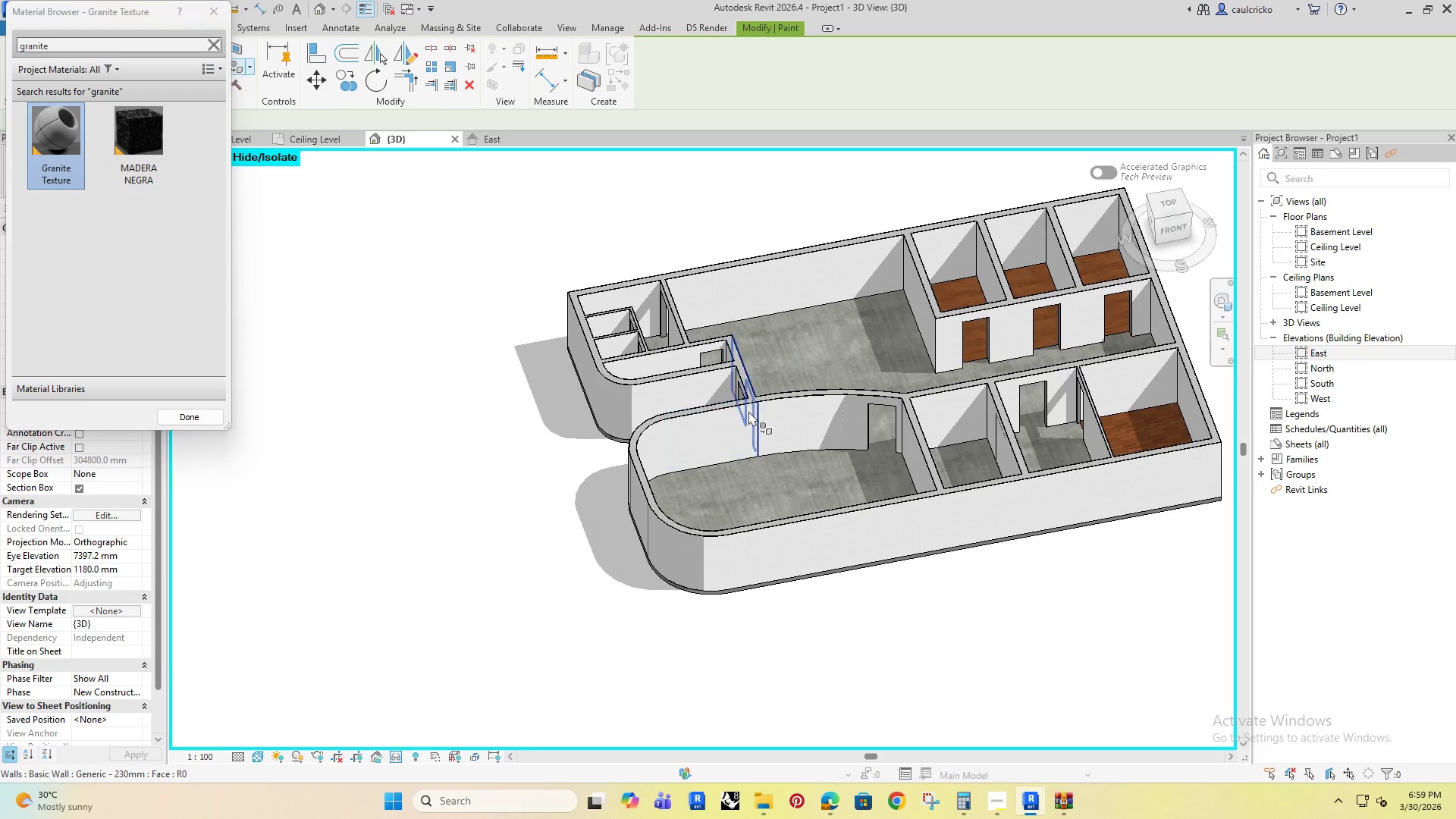 
left_click([783, 404])
 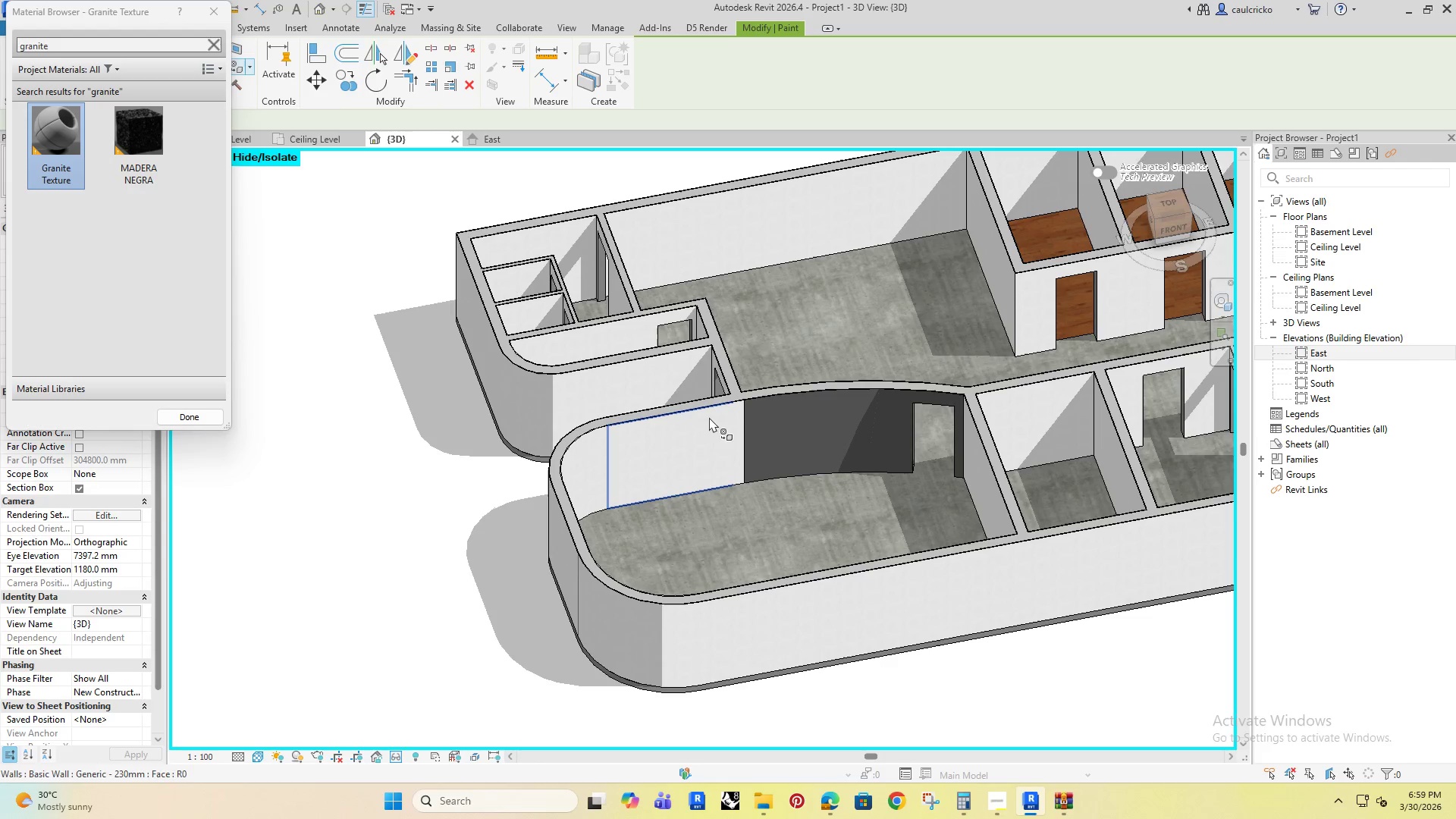 
left_click([708, 417])
 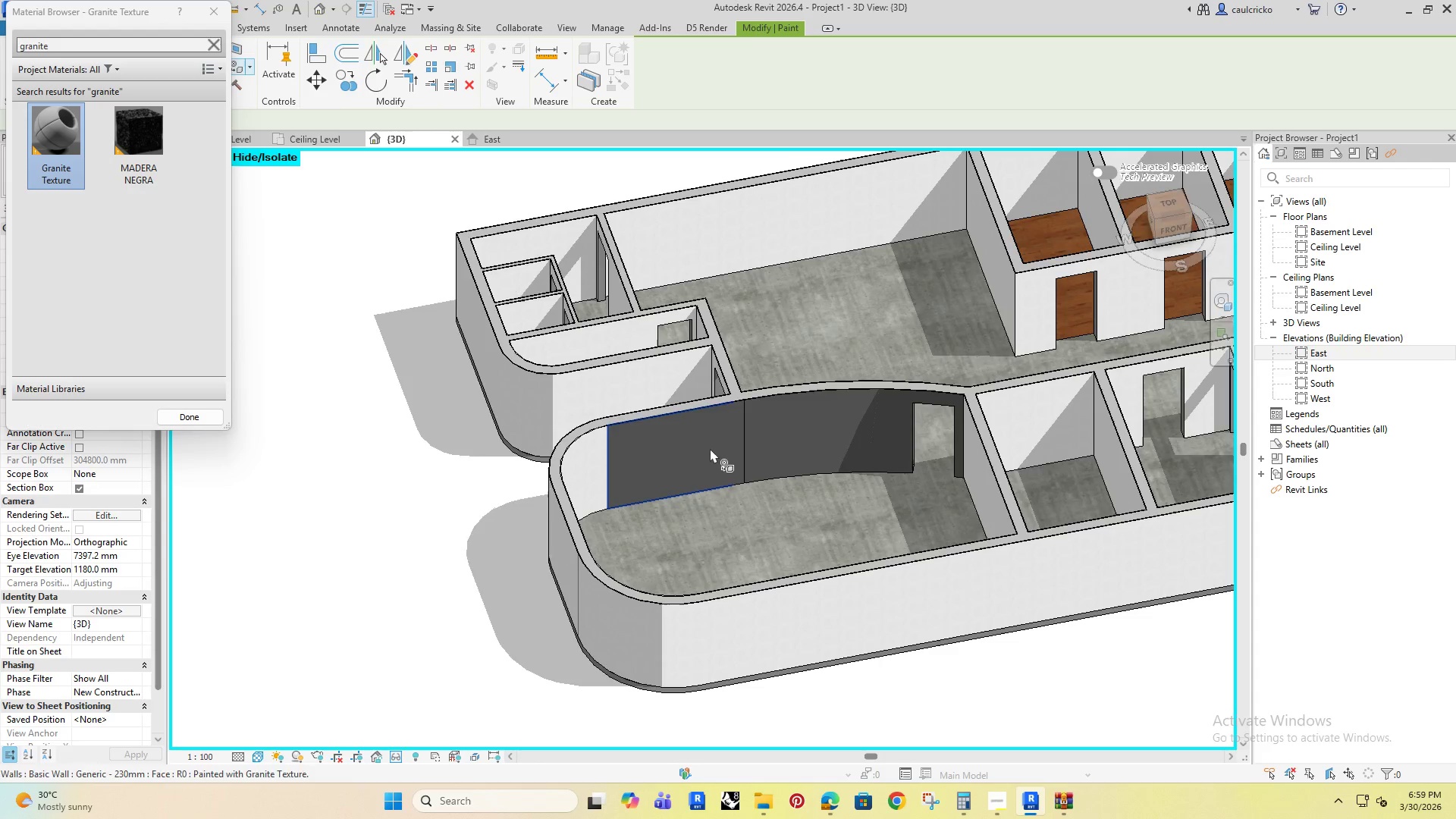 
hold_key(key=ShiftRight, duration=0.5)
 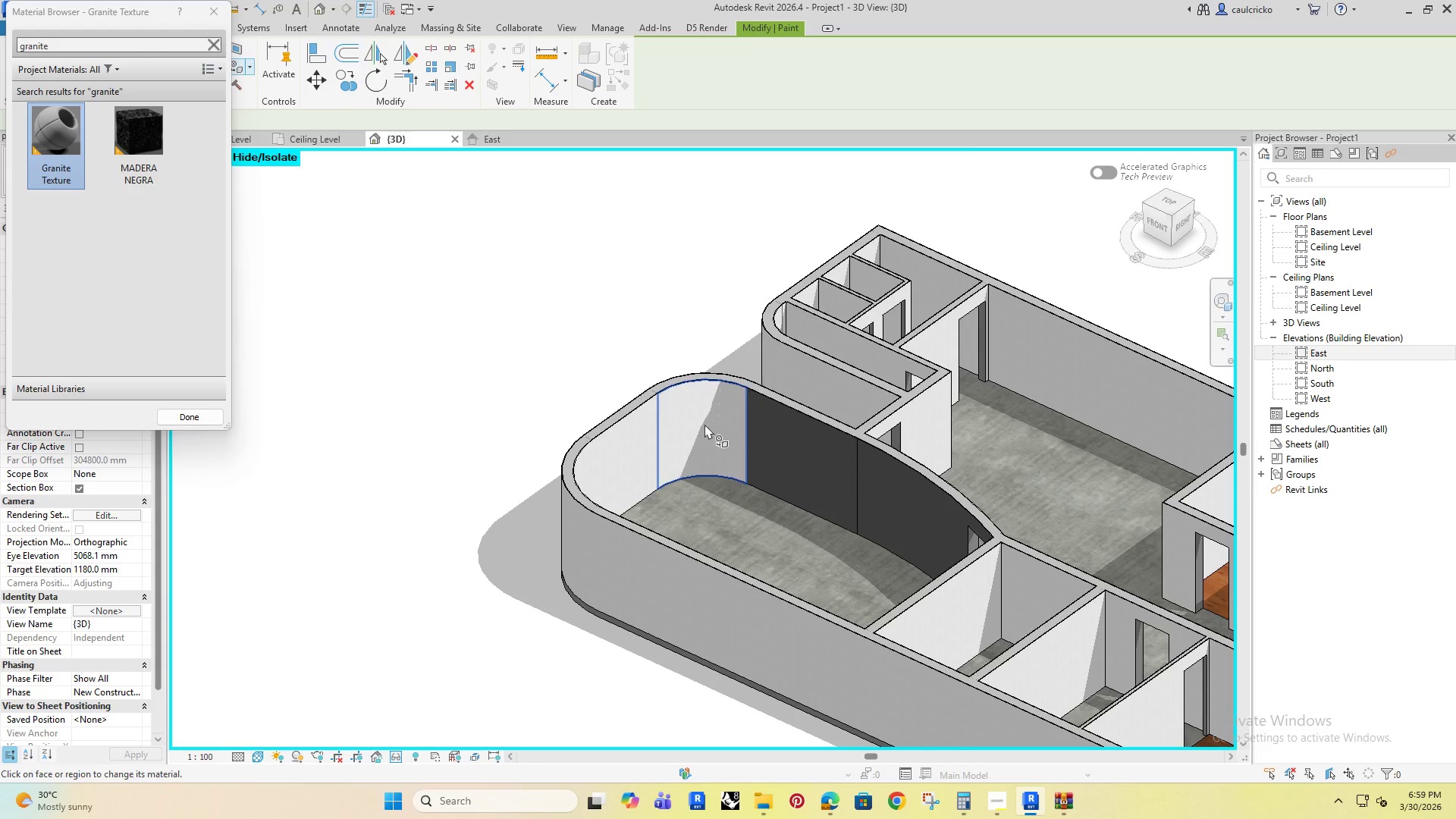 
scroll: coordinate [783, 406], scroll_direction: up, amount: 3.0
 